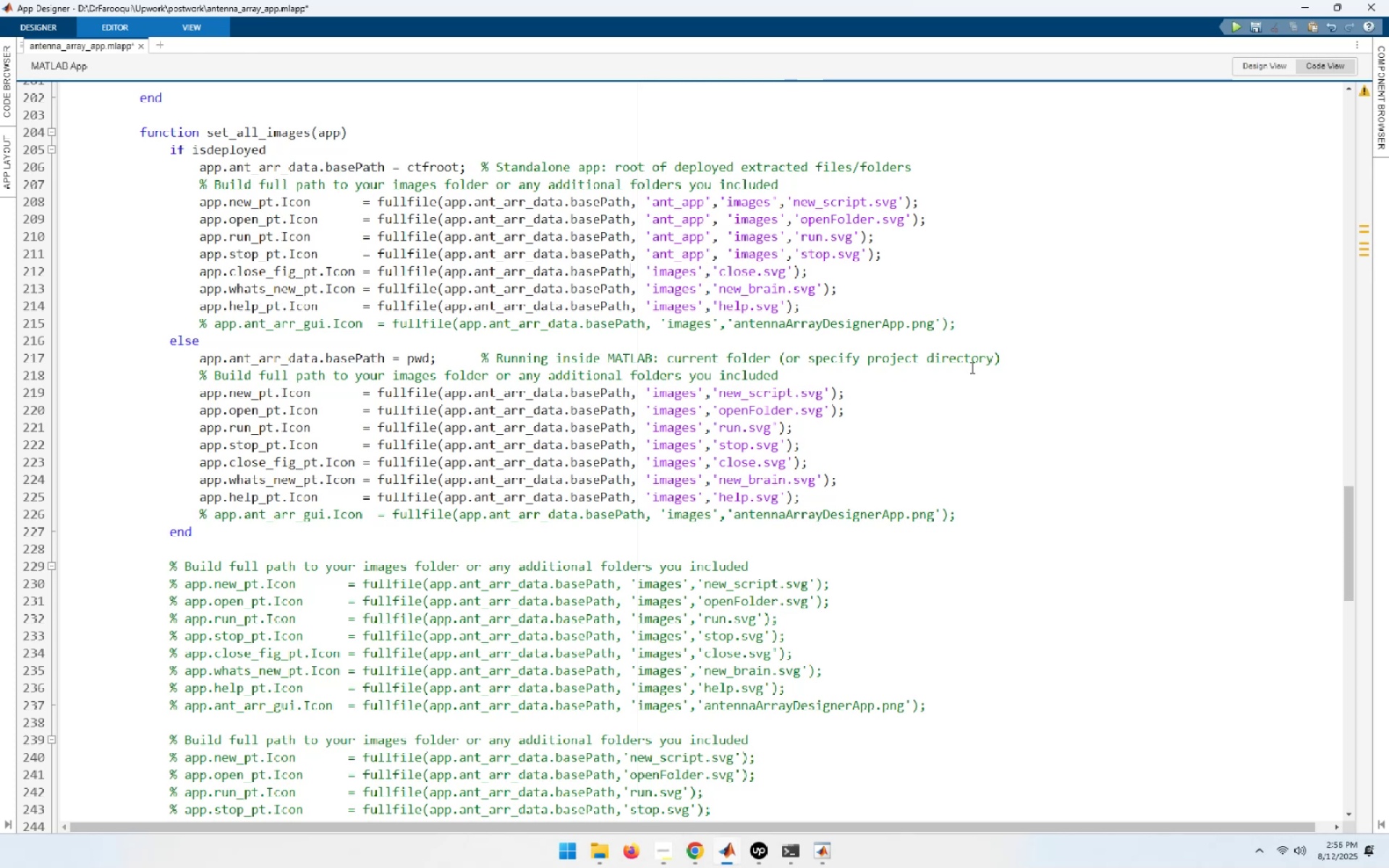 
key(Control+ControlLeft)
 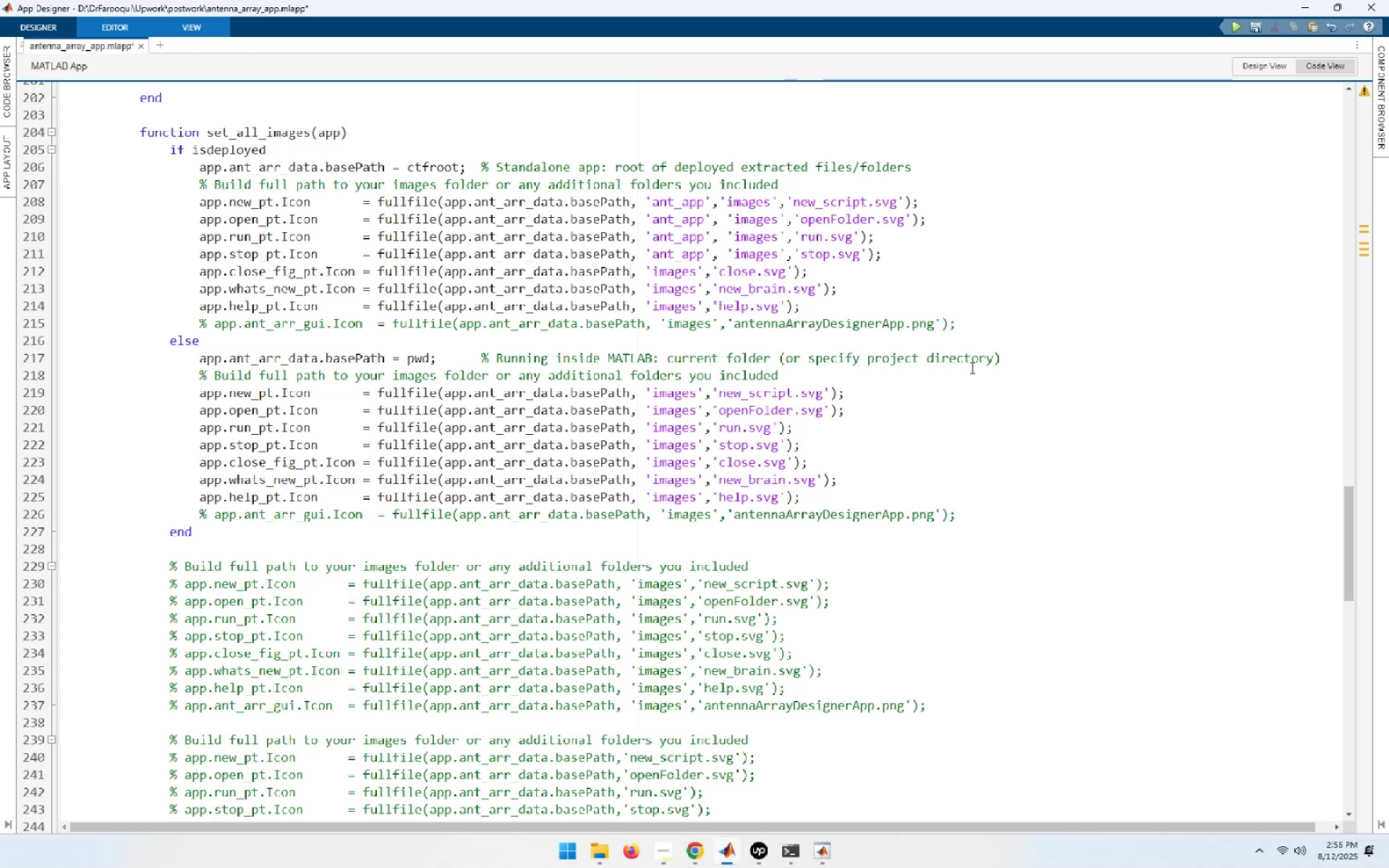 
key(Control+V)
 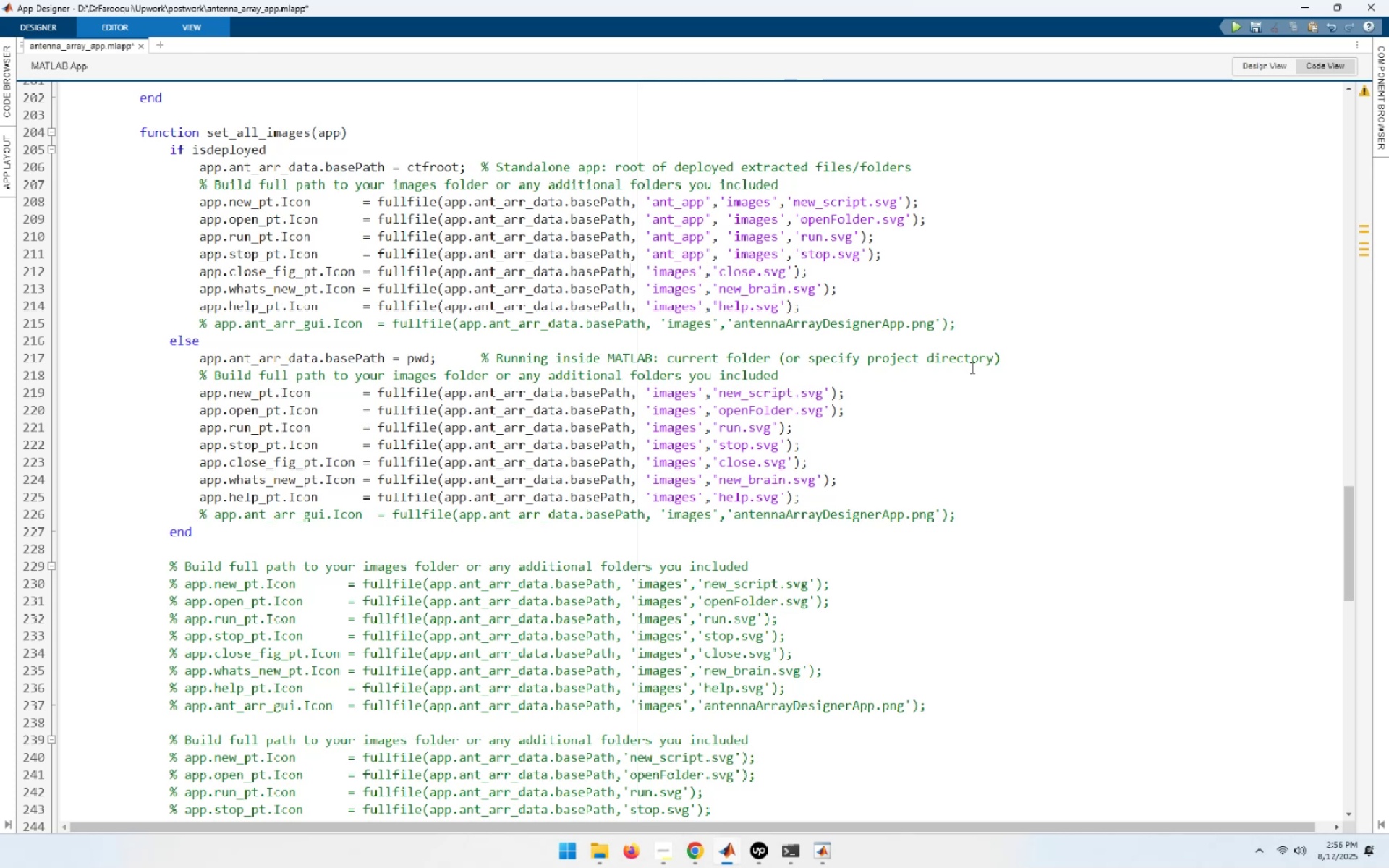 
key(ArrowDown)
 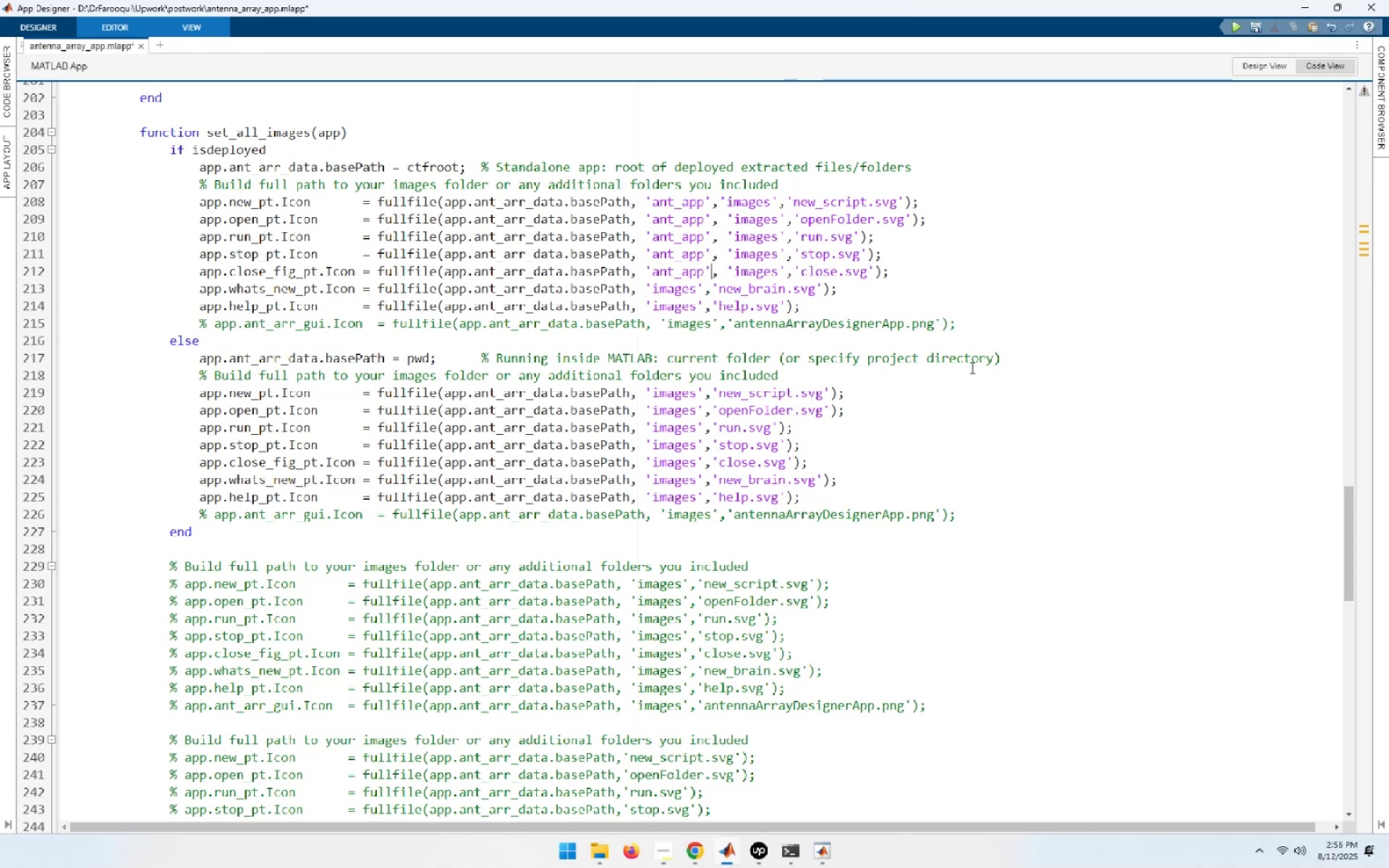 
hold_key(key=ArrowLeft, duration=0.78)
 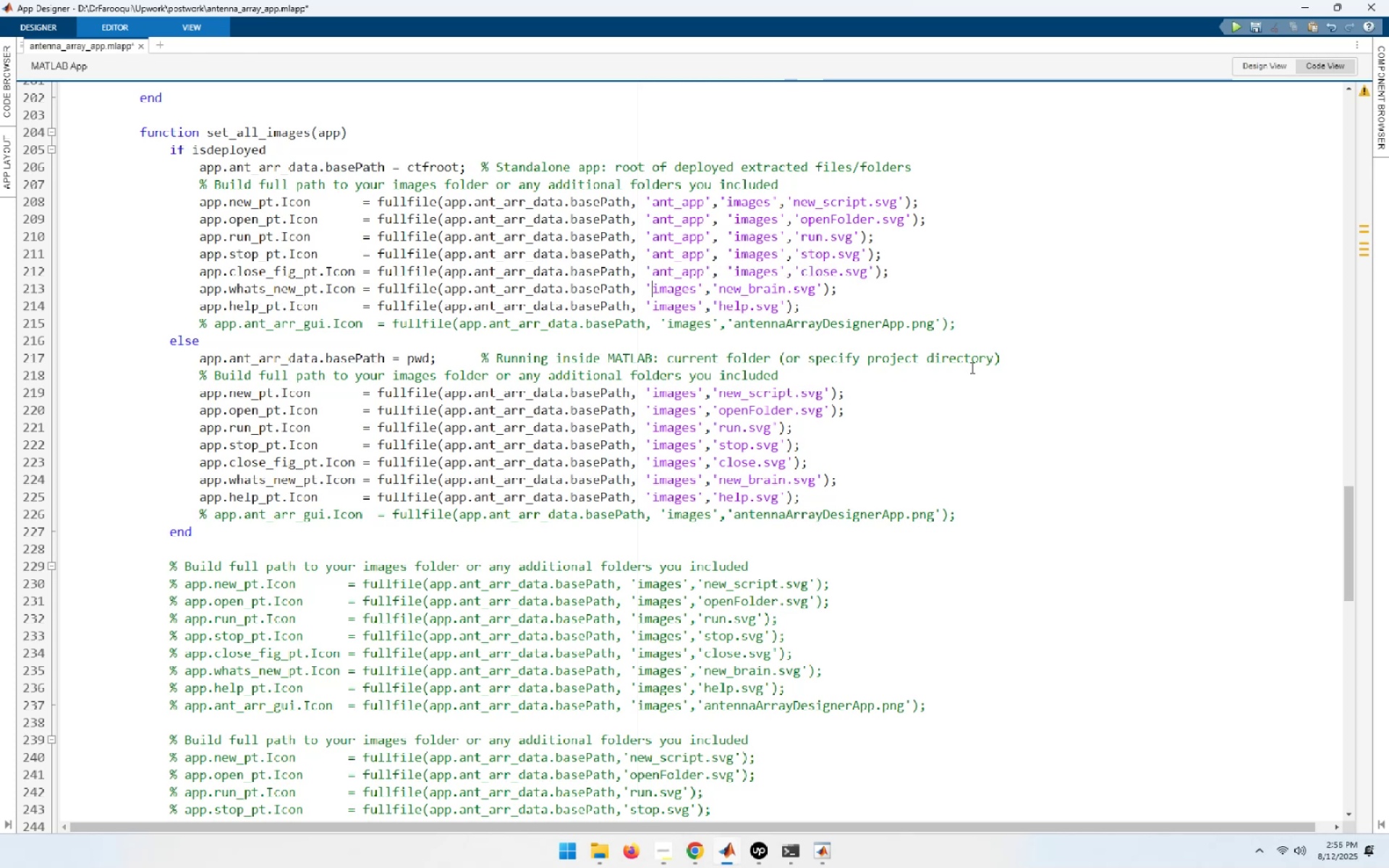 
key(ArrowLeft)
 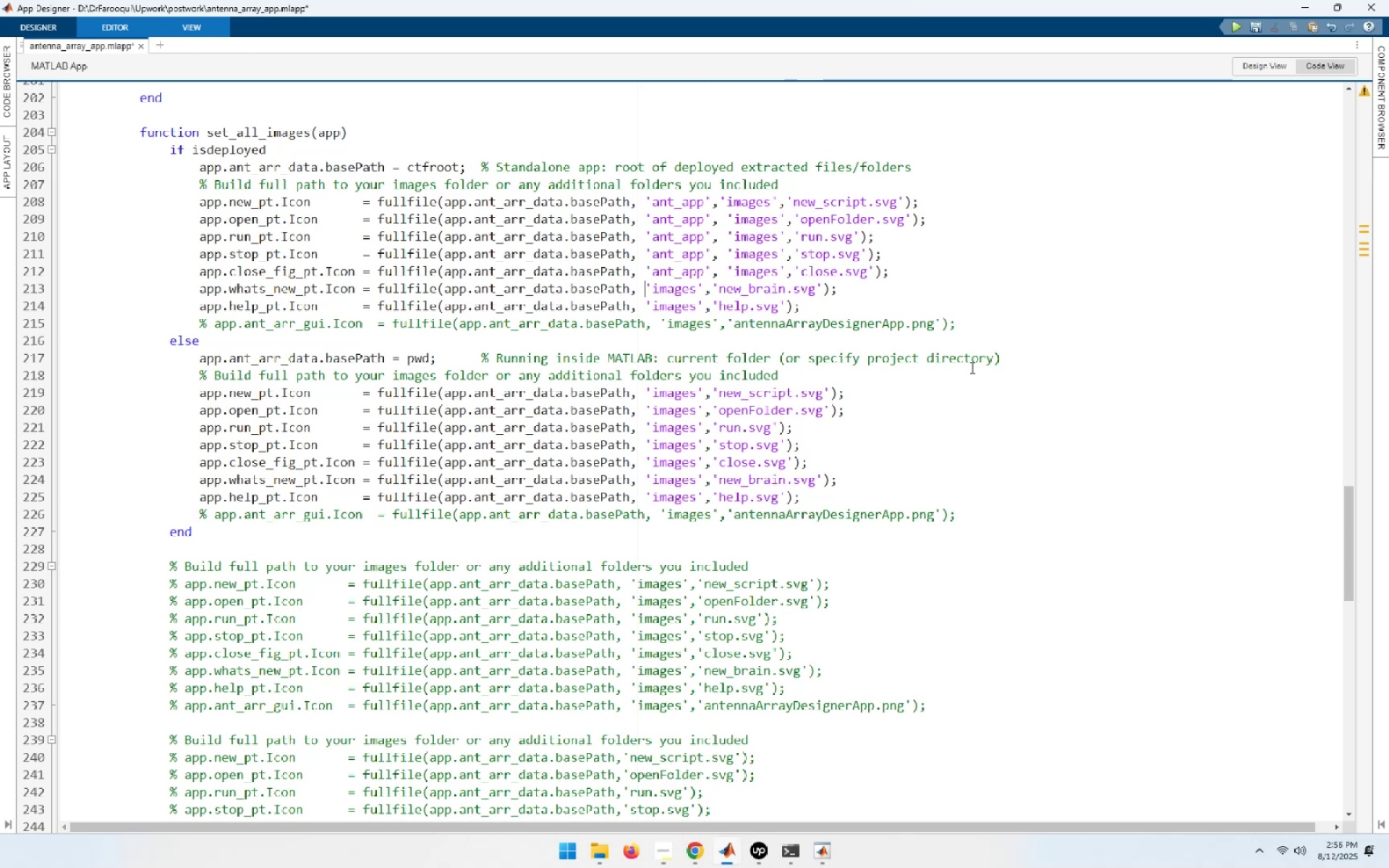 
key(ArrowLeft)
 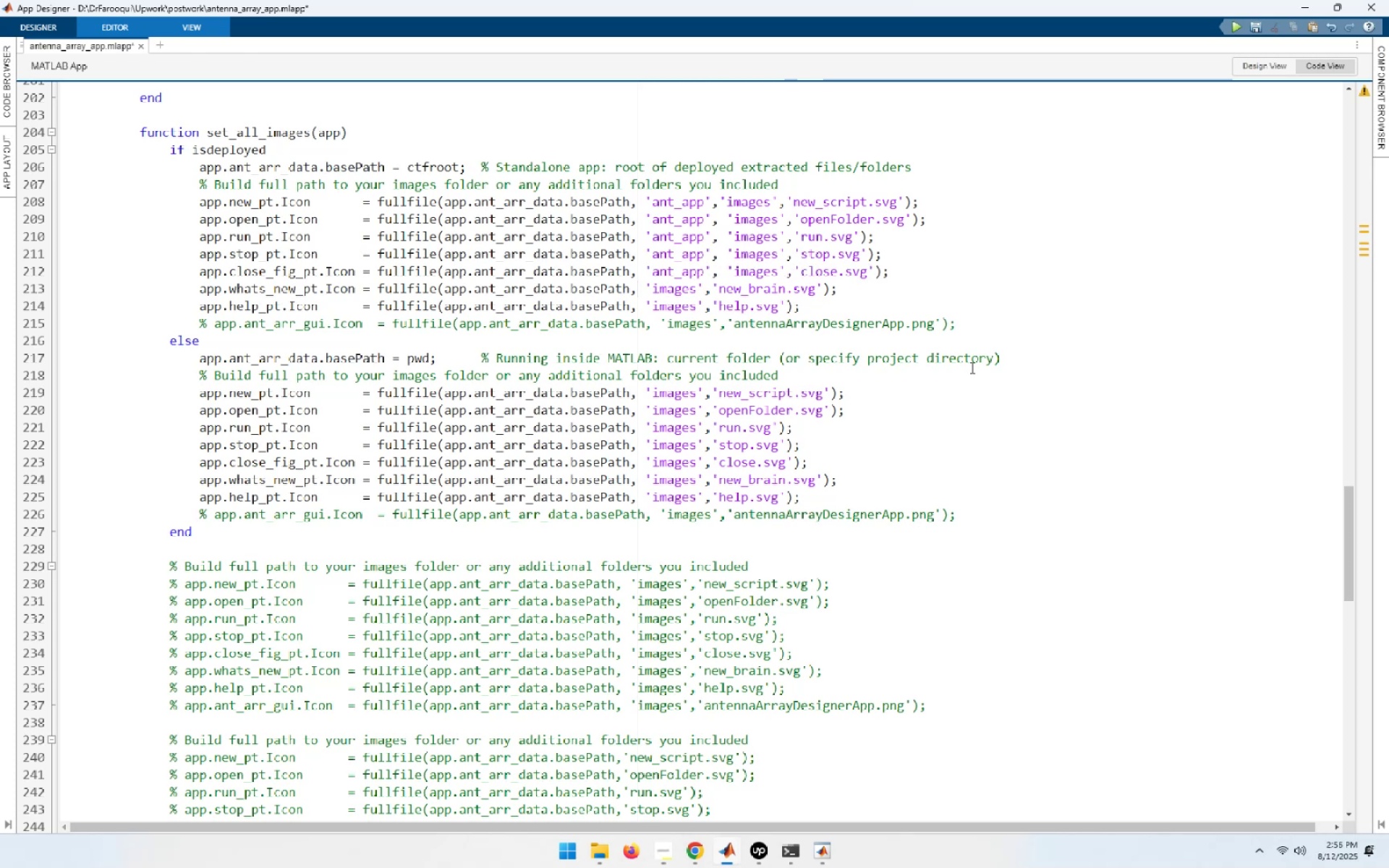 
key(ArrowLeft)
 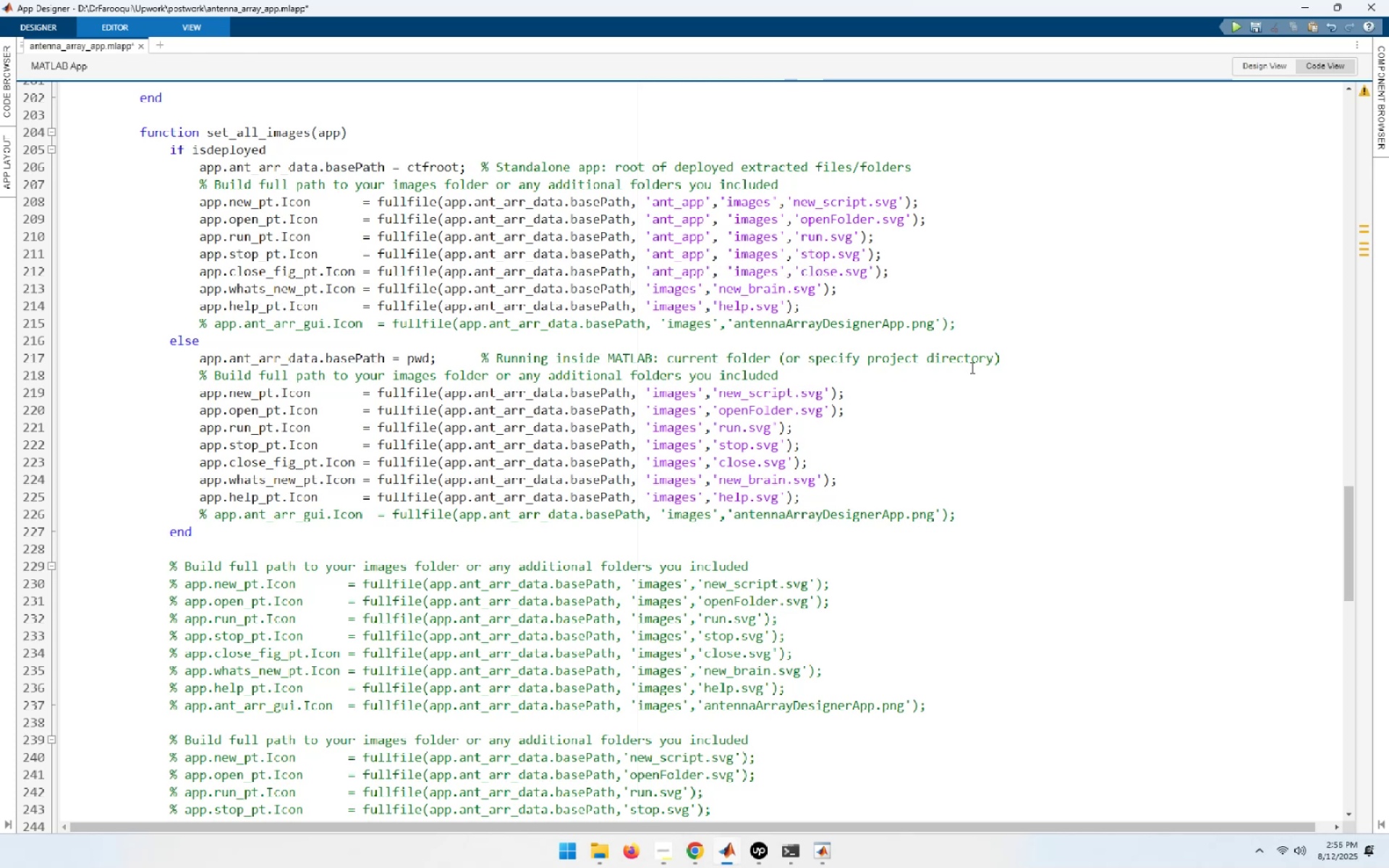 
key(Control+ControlLeft)
 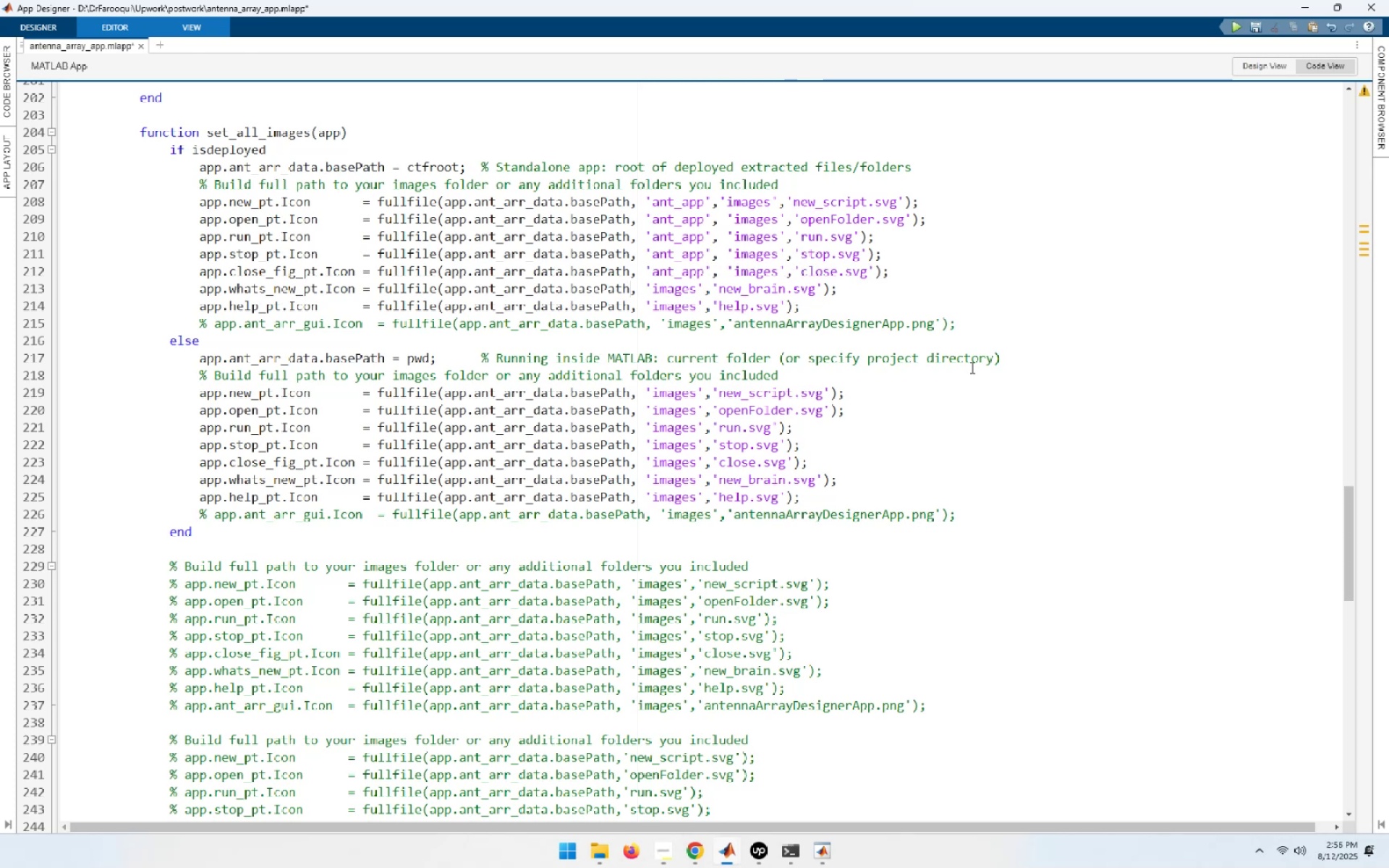 
key(Control+V)
 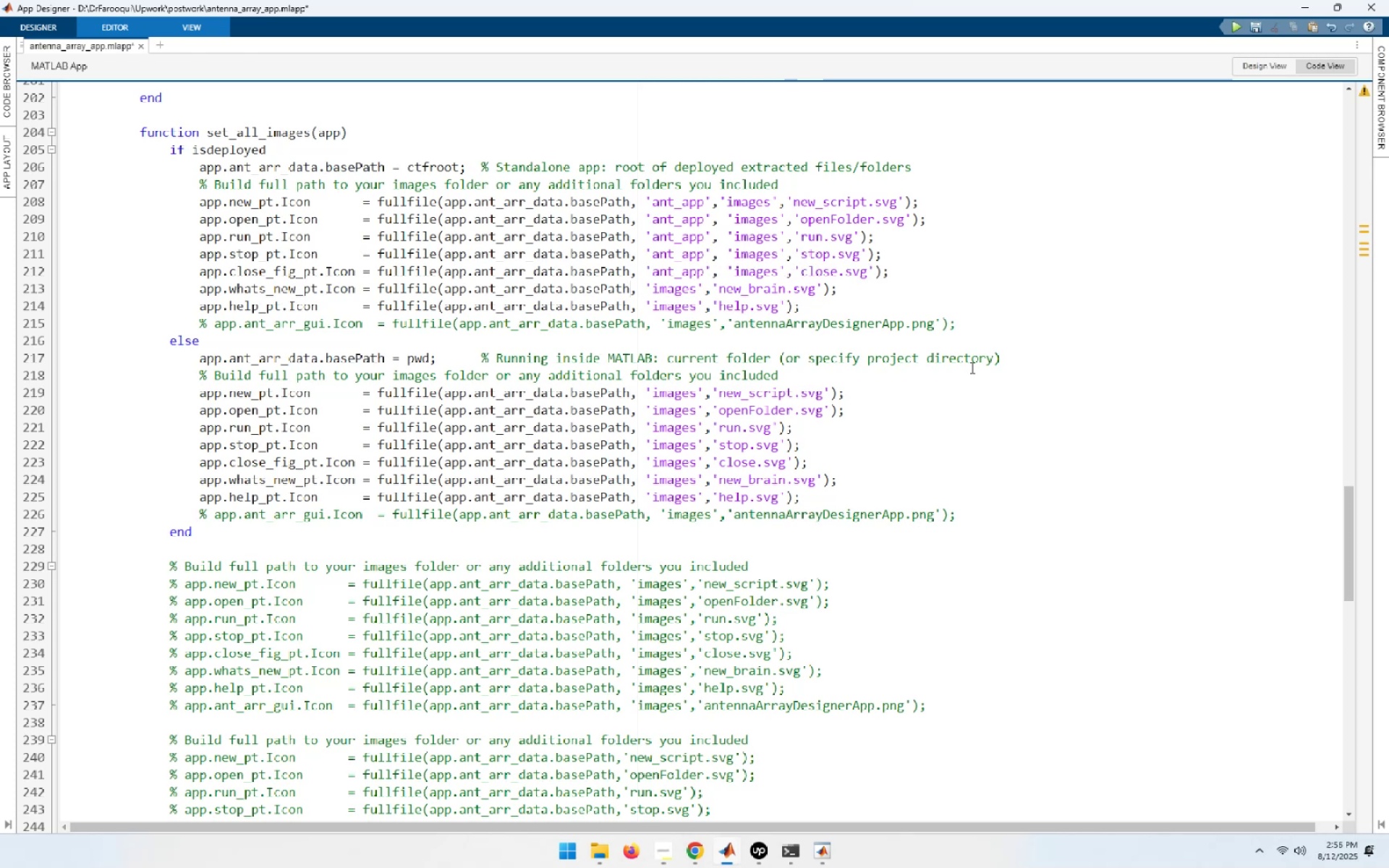 
key(ArrowDown)
 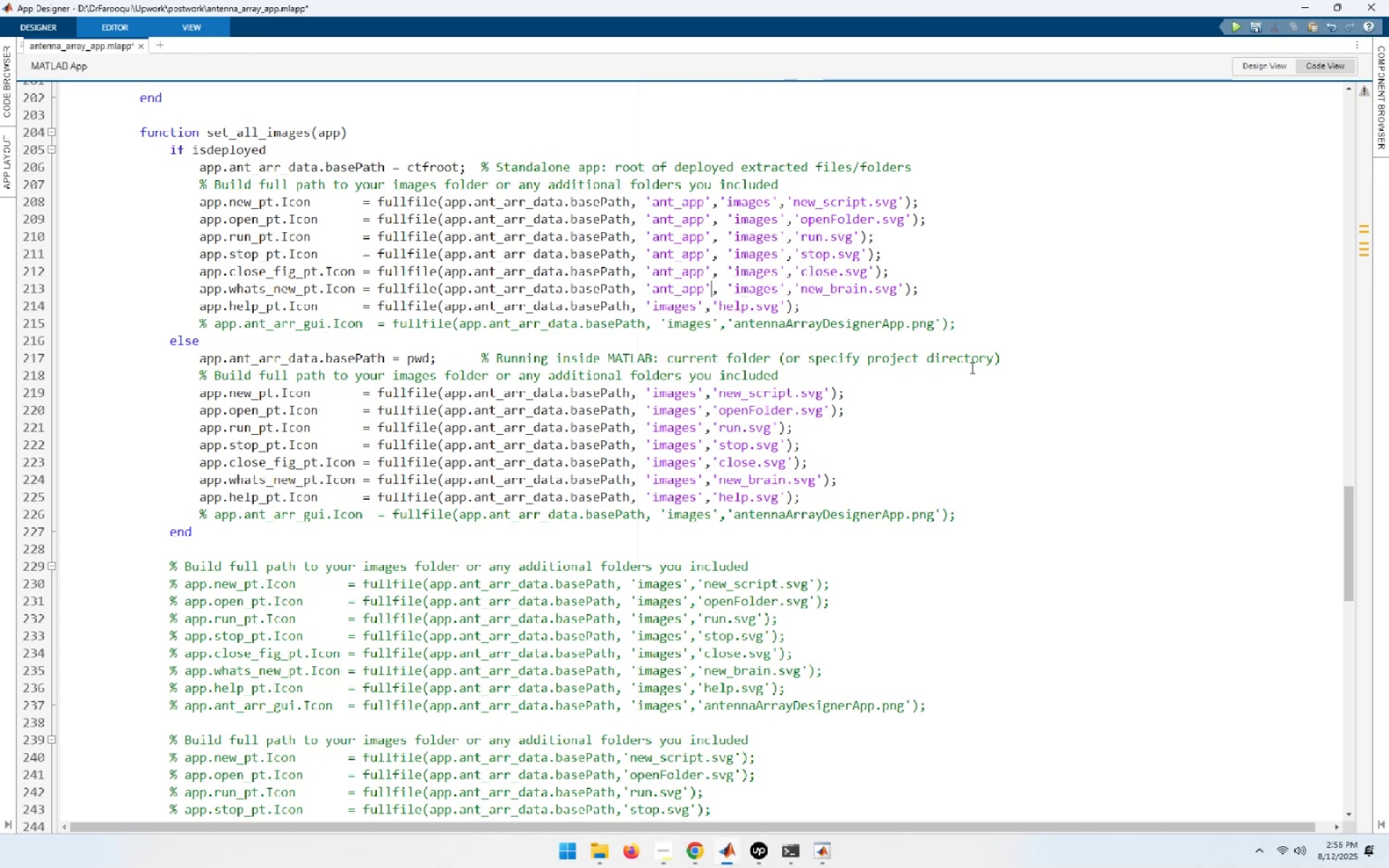 
hold_key(key=ArrowLeft, duration=0.78)
 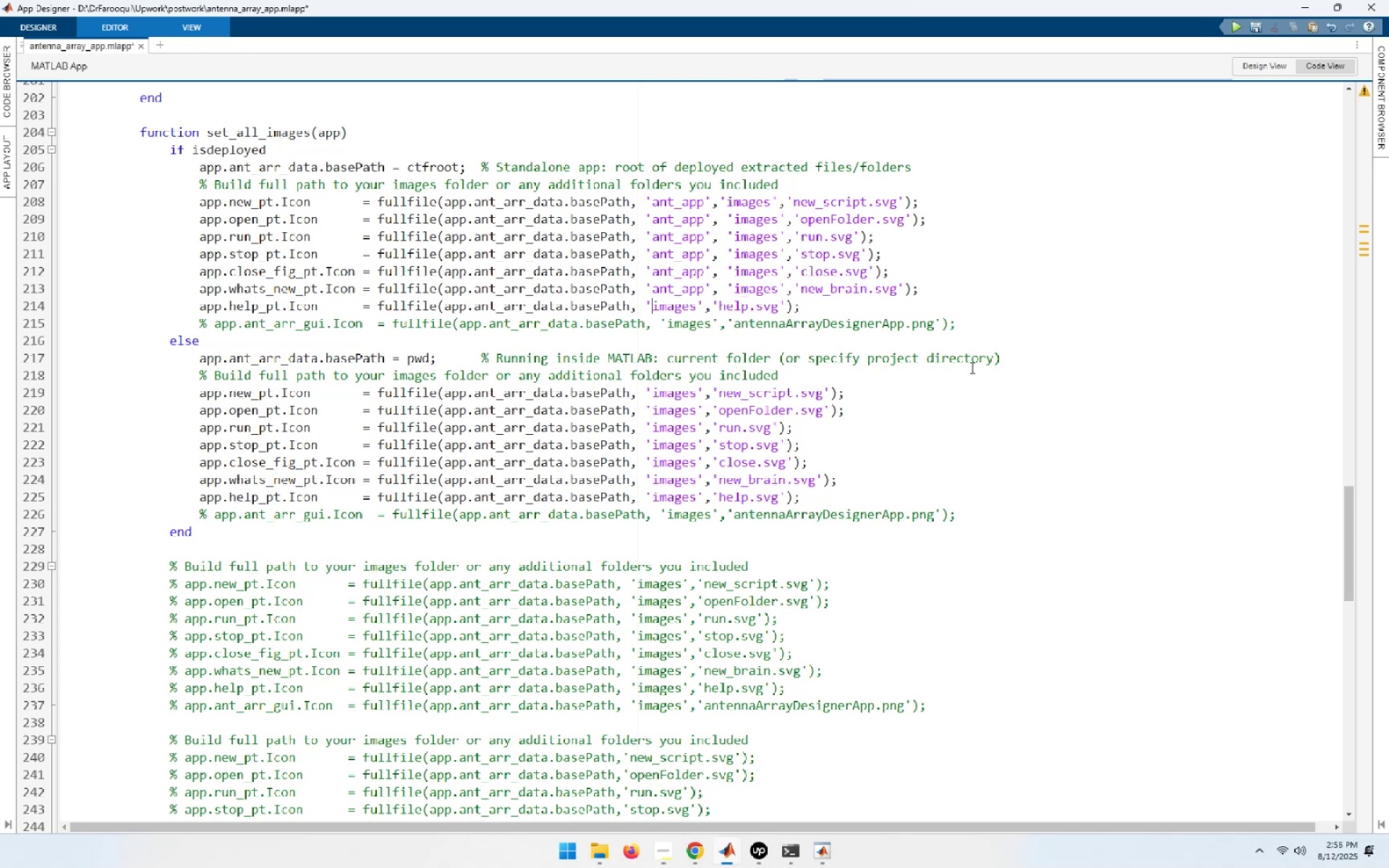 
key(ArrowLeft)
 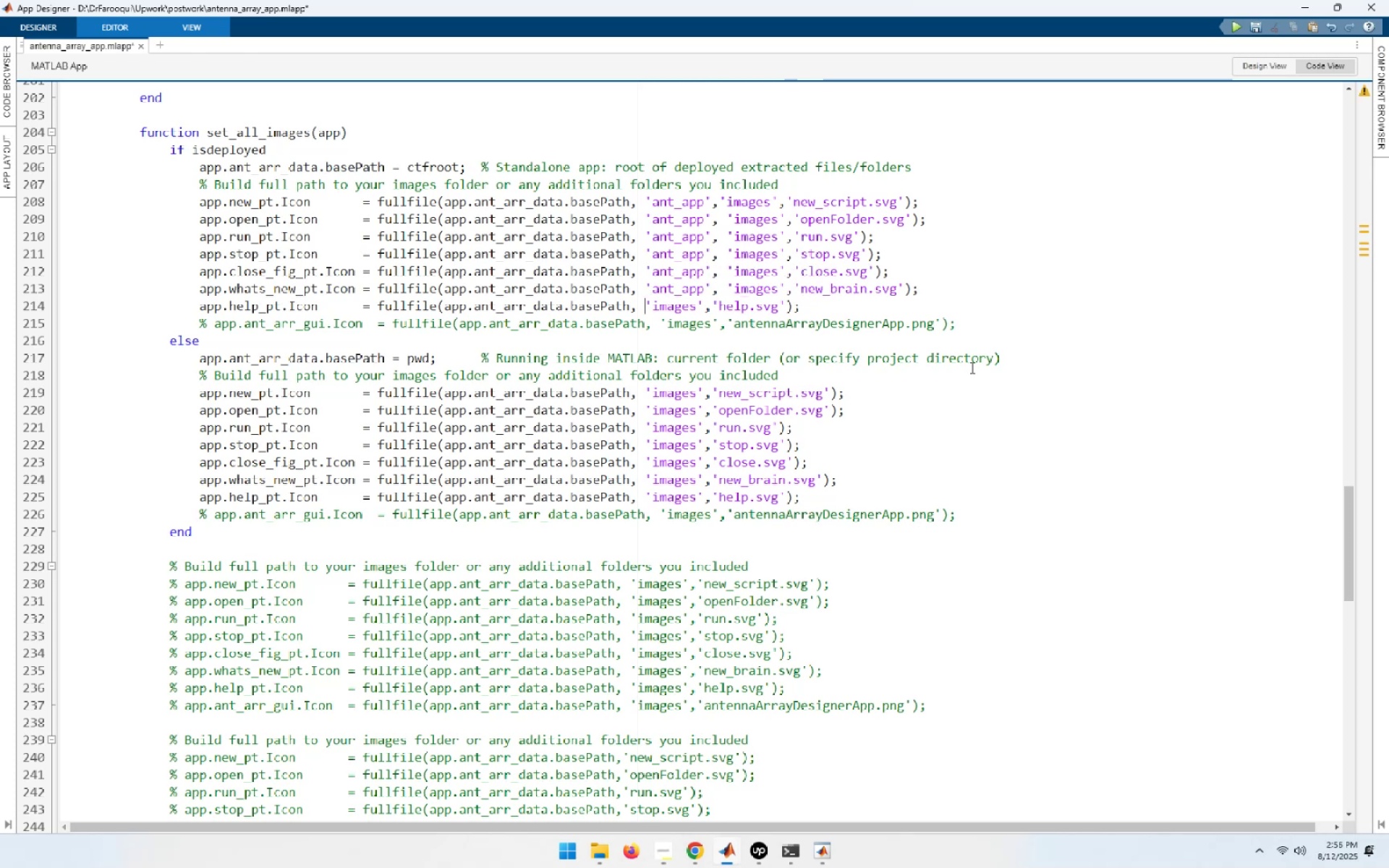 
key(ArrowLeft)
 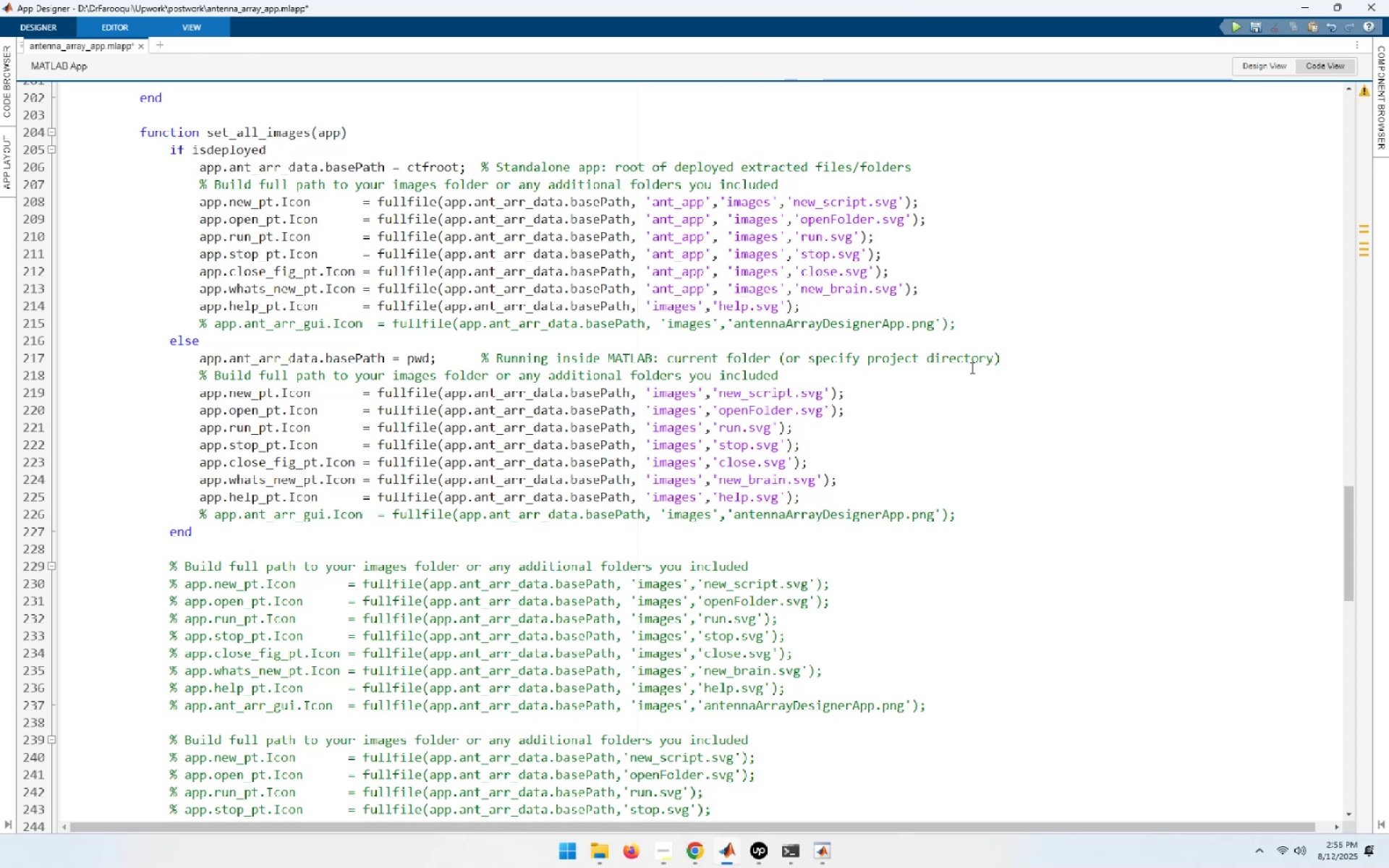 
key(ArrowLeft)
 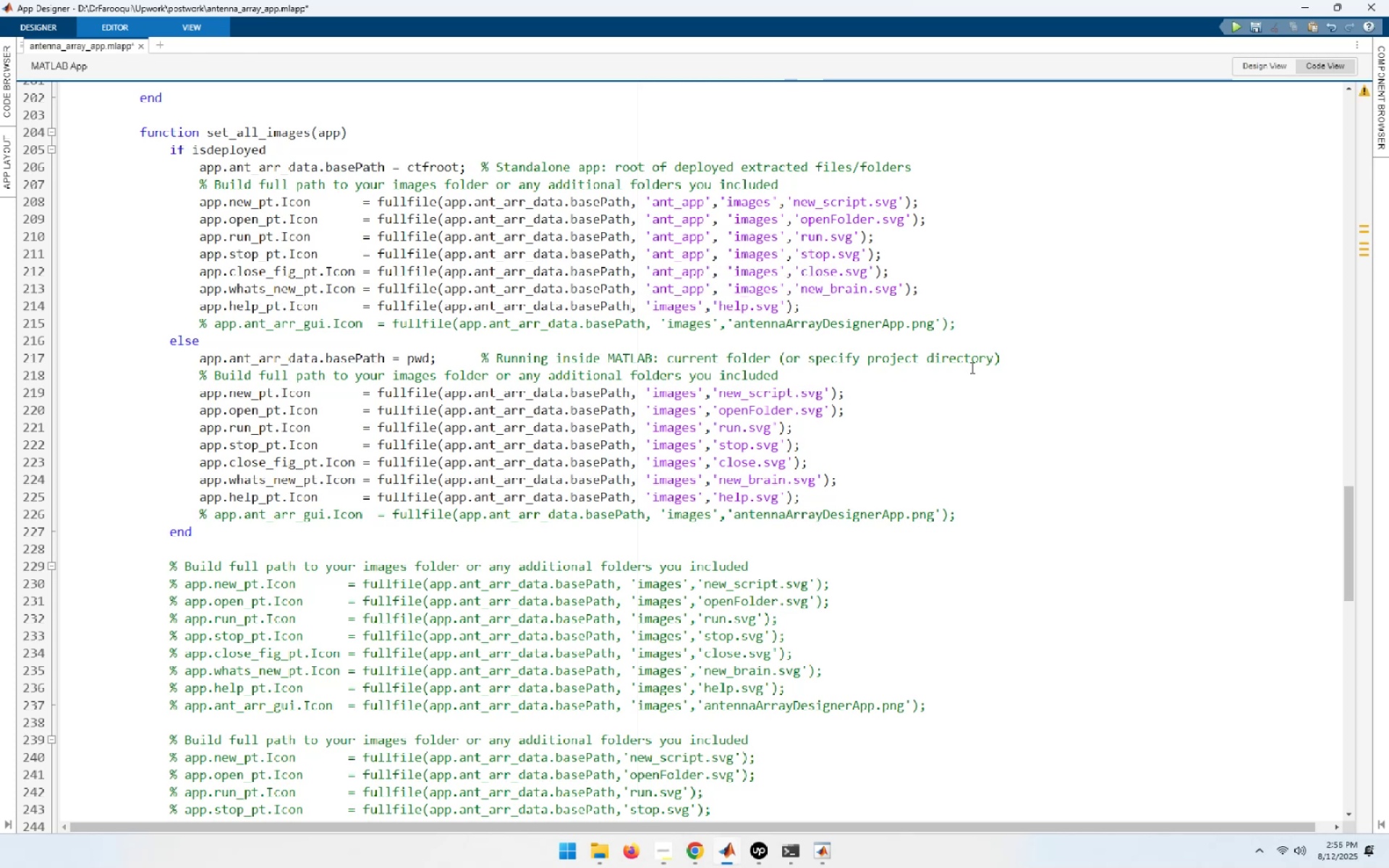 
key(Control+ControlLeft)
 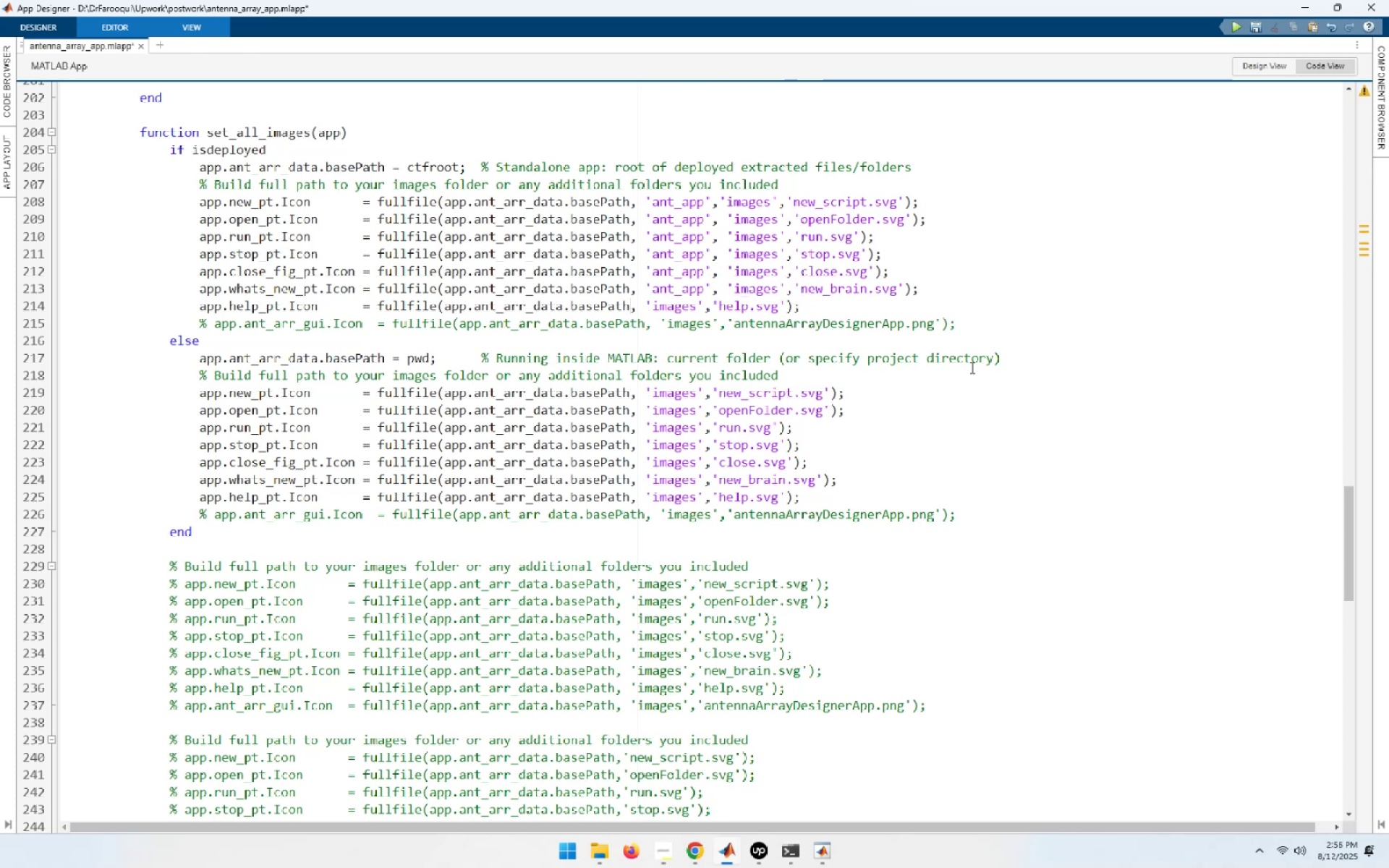 
key(Control+V)
 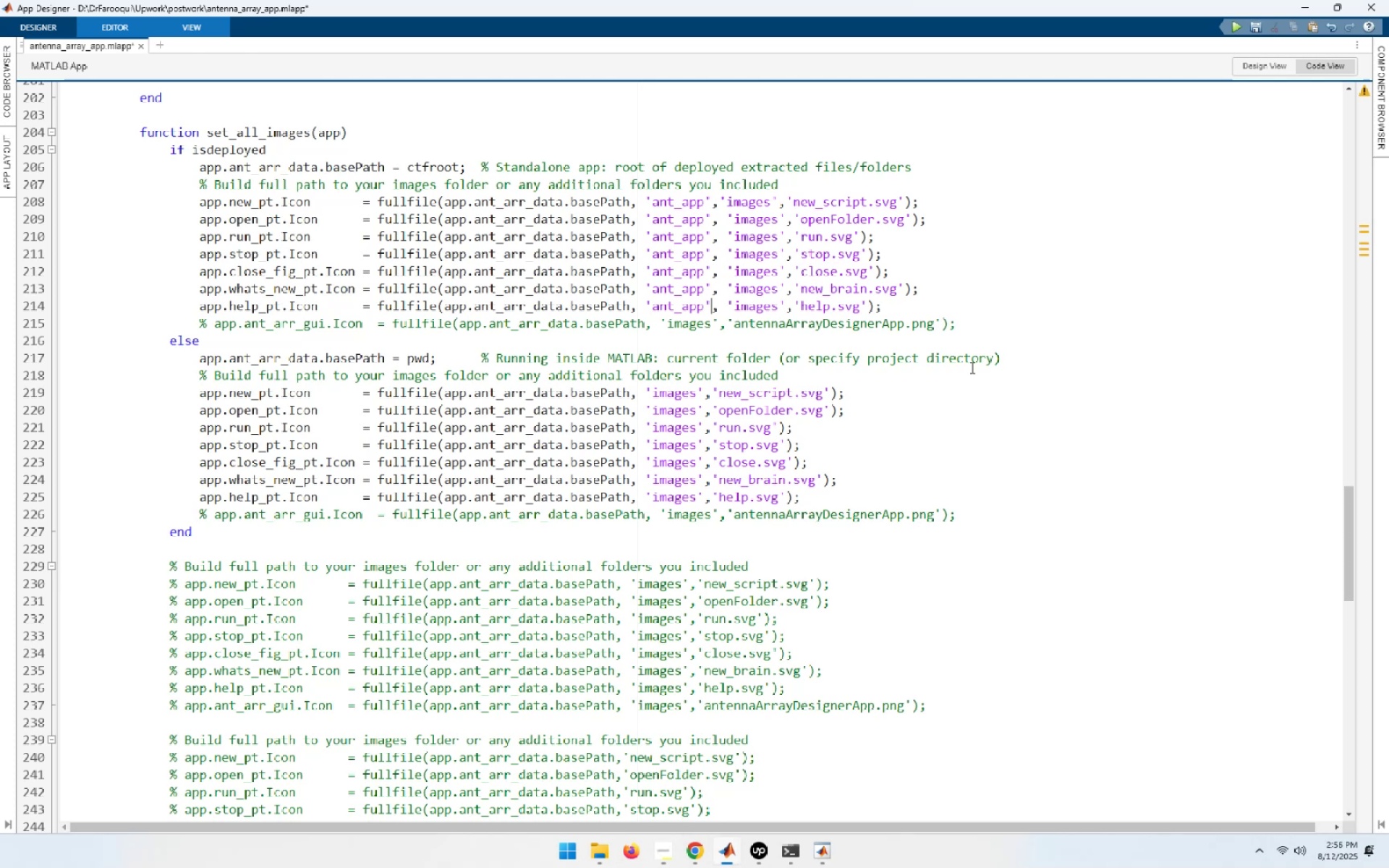 
wait(9.7)
 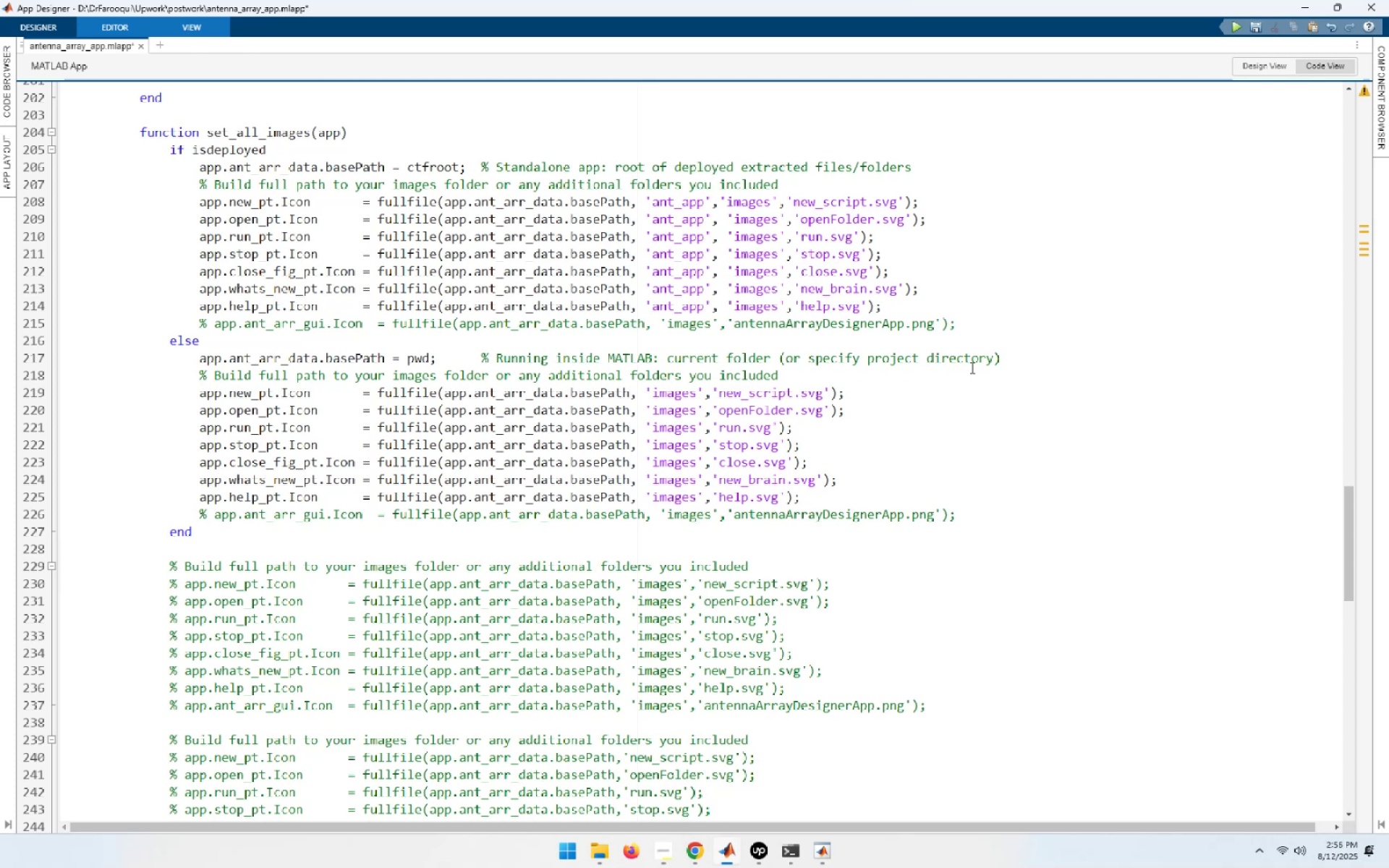 
key(Control+A)
 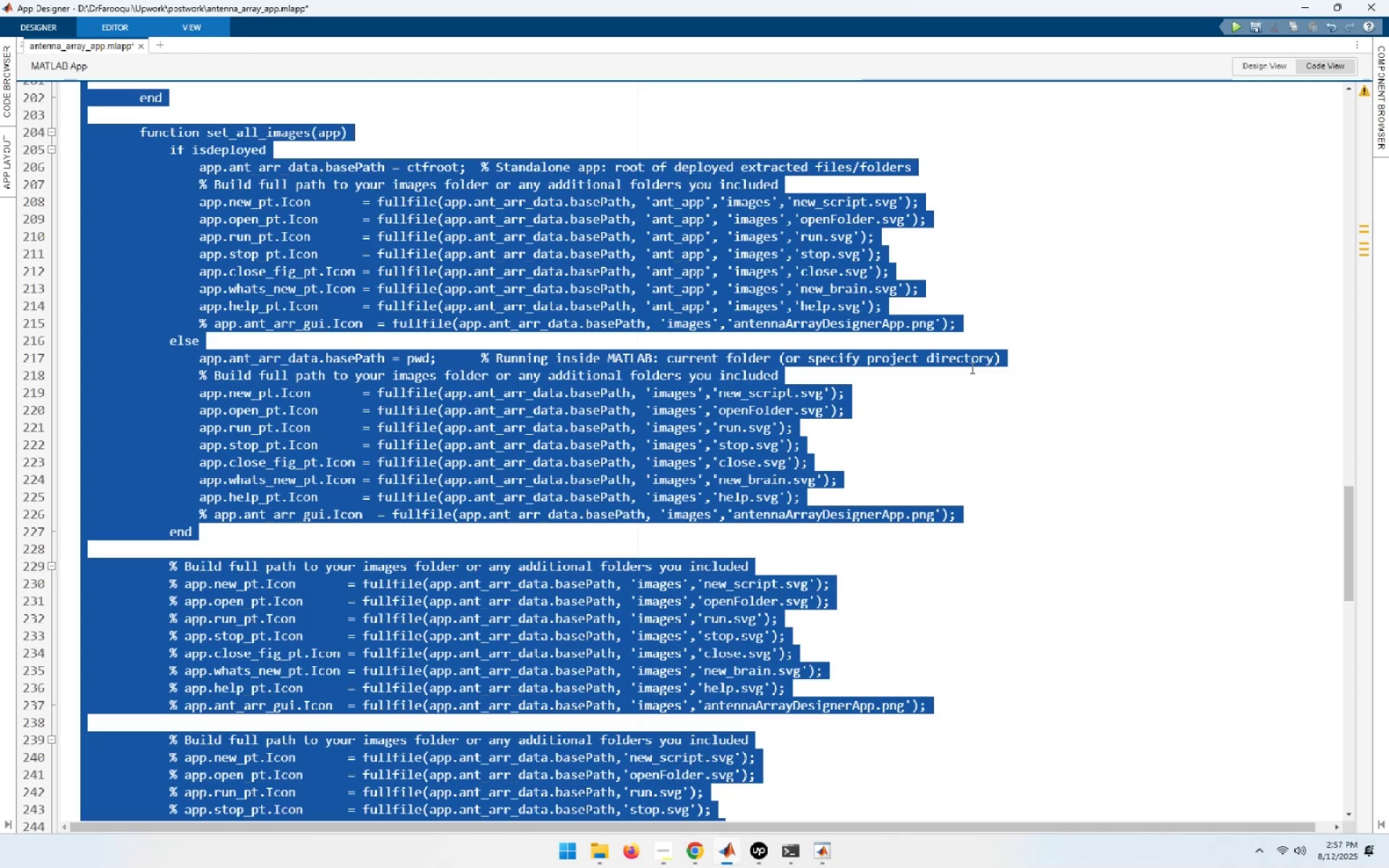 
key(Control+I)
 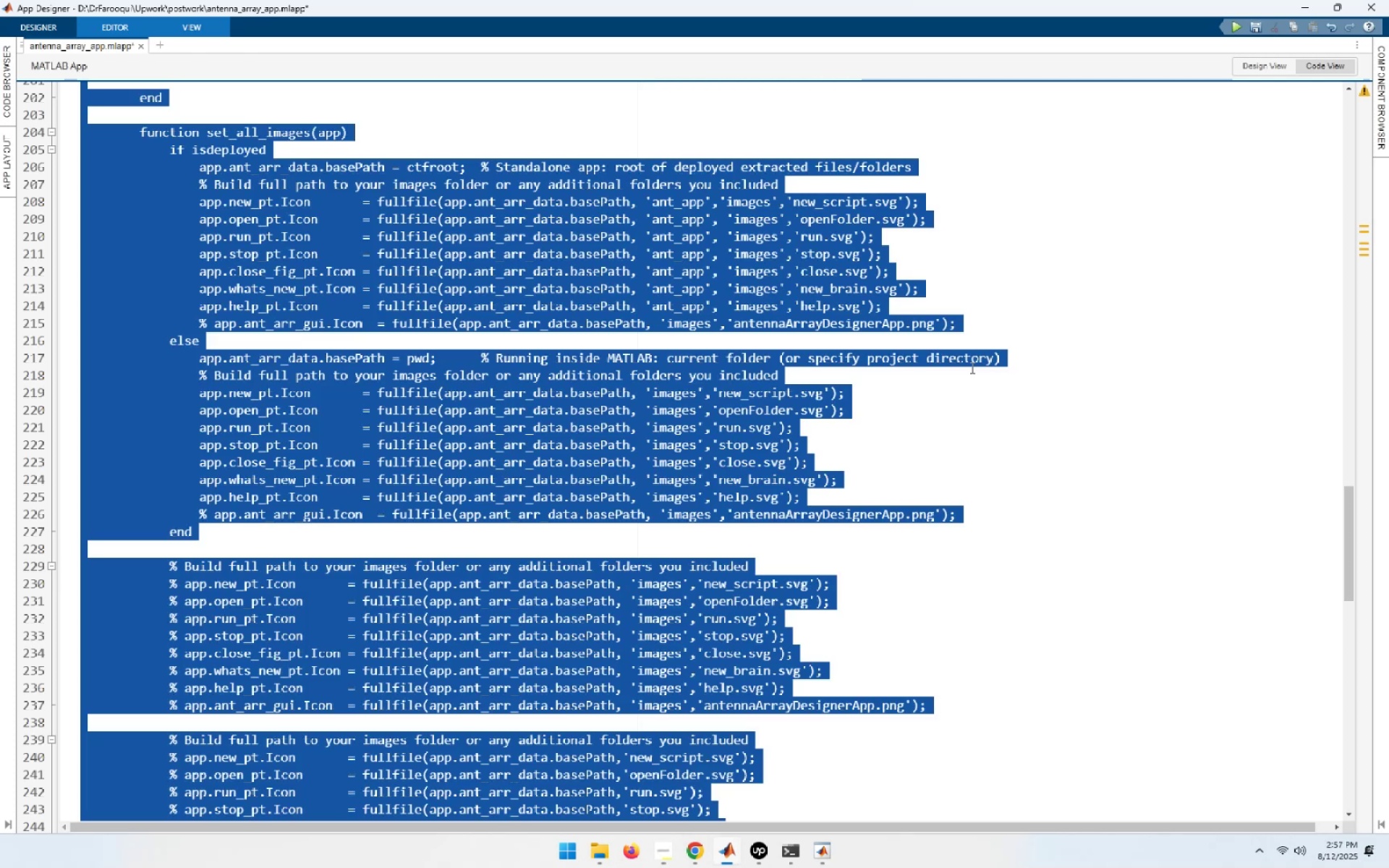 
key(Control+S)
 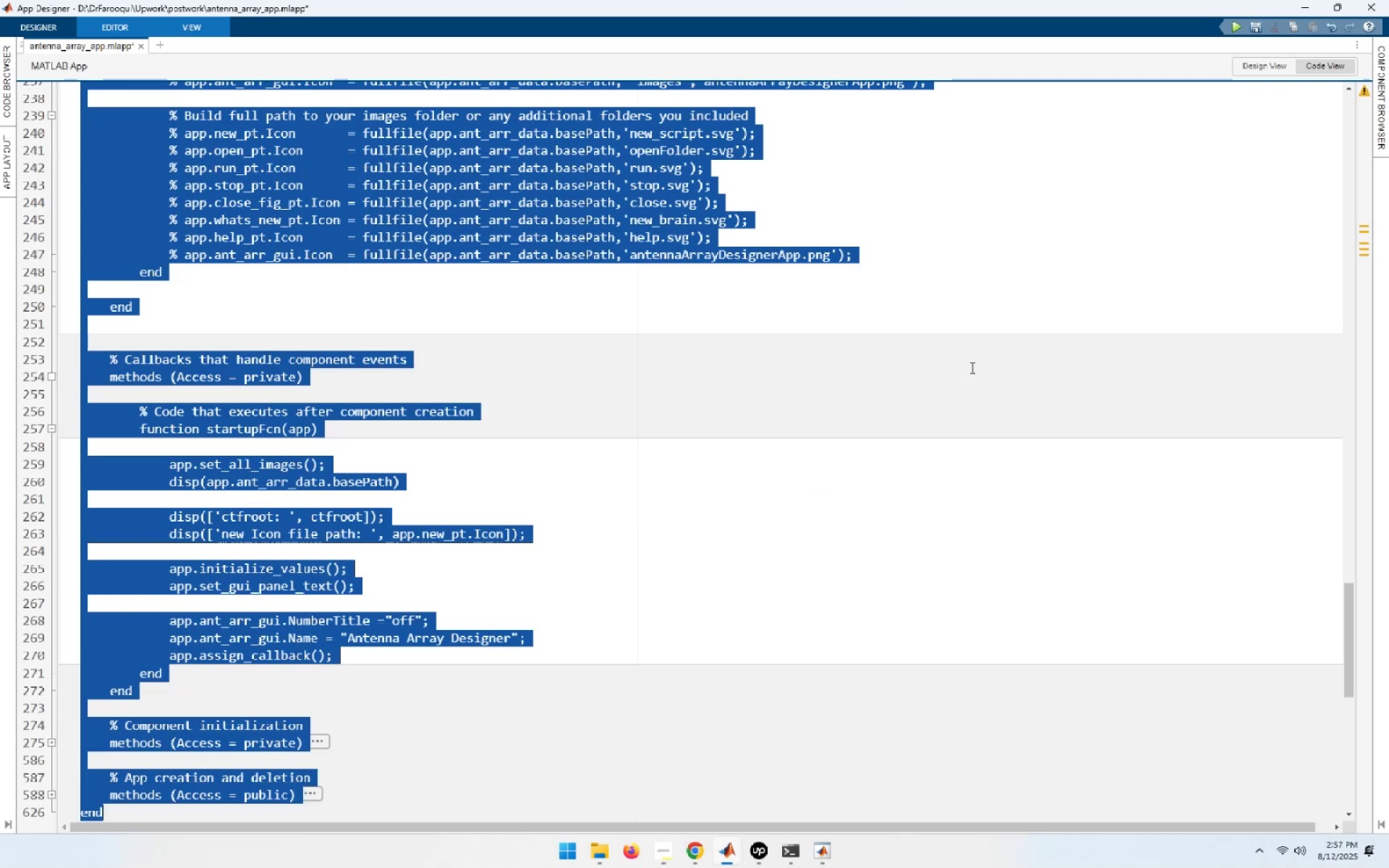 
key(Meta+ArrowLeft)
 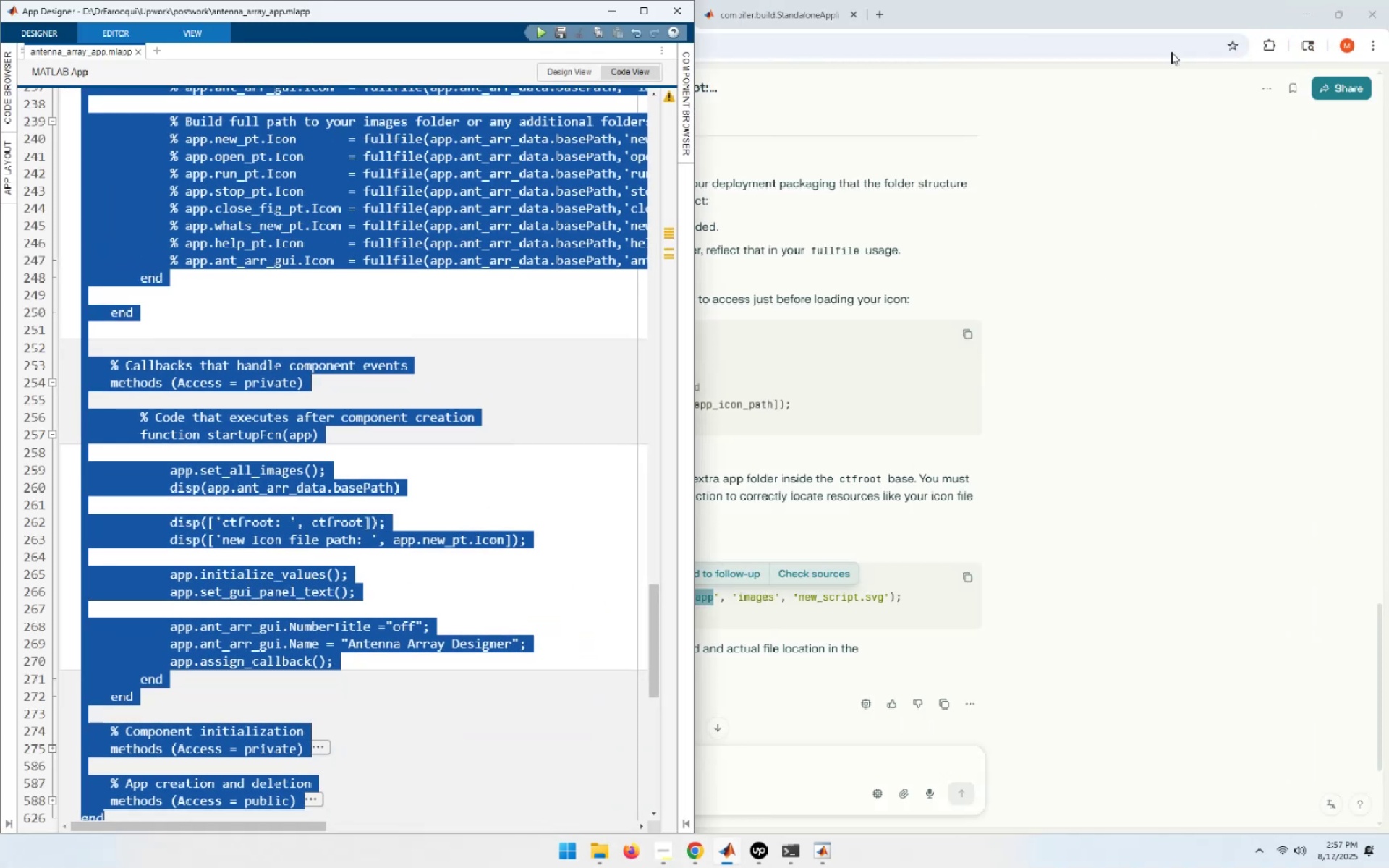 
left_click([1304, 14])
 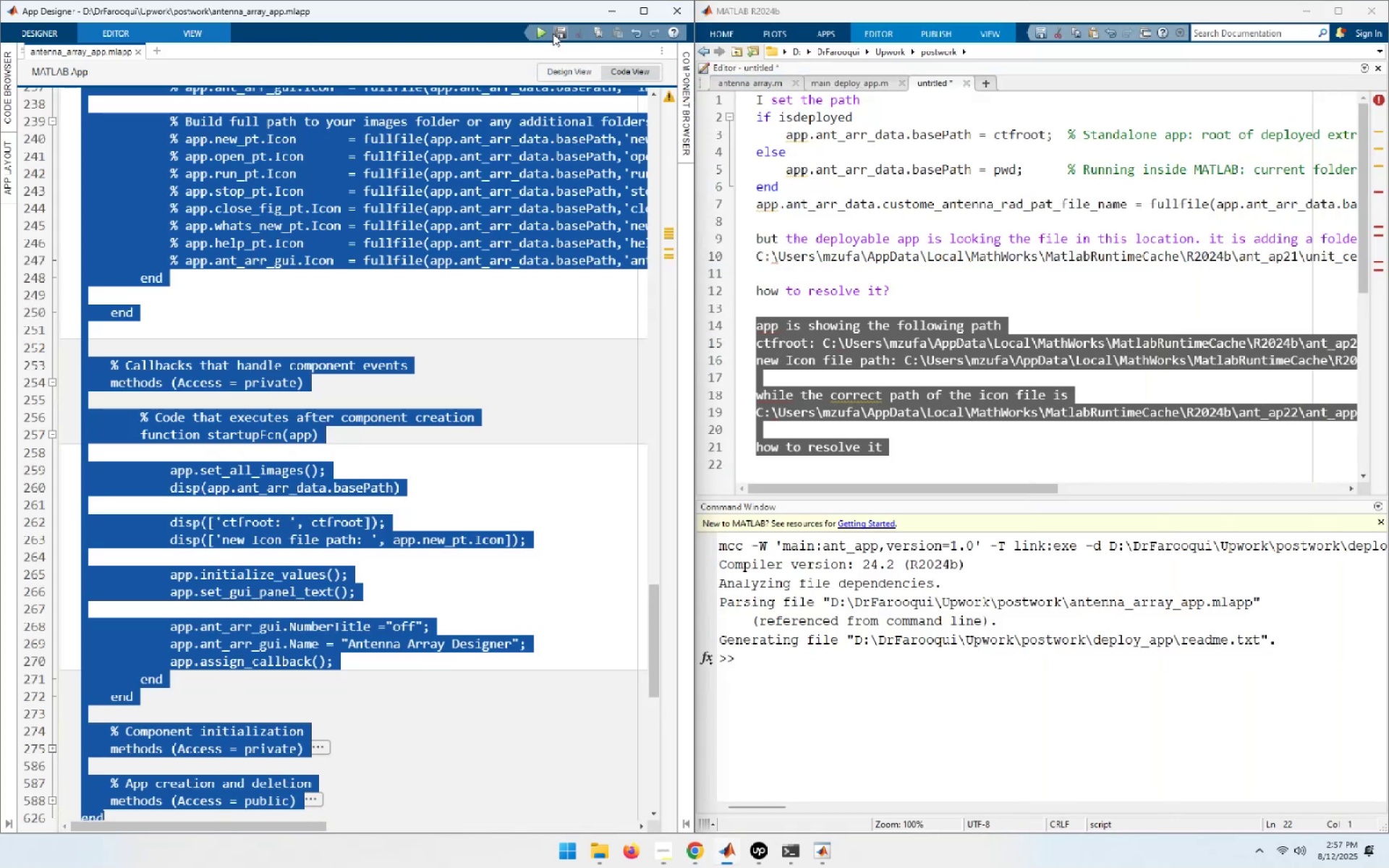 
left_click([544, 33])
 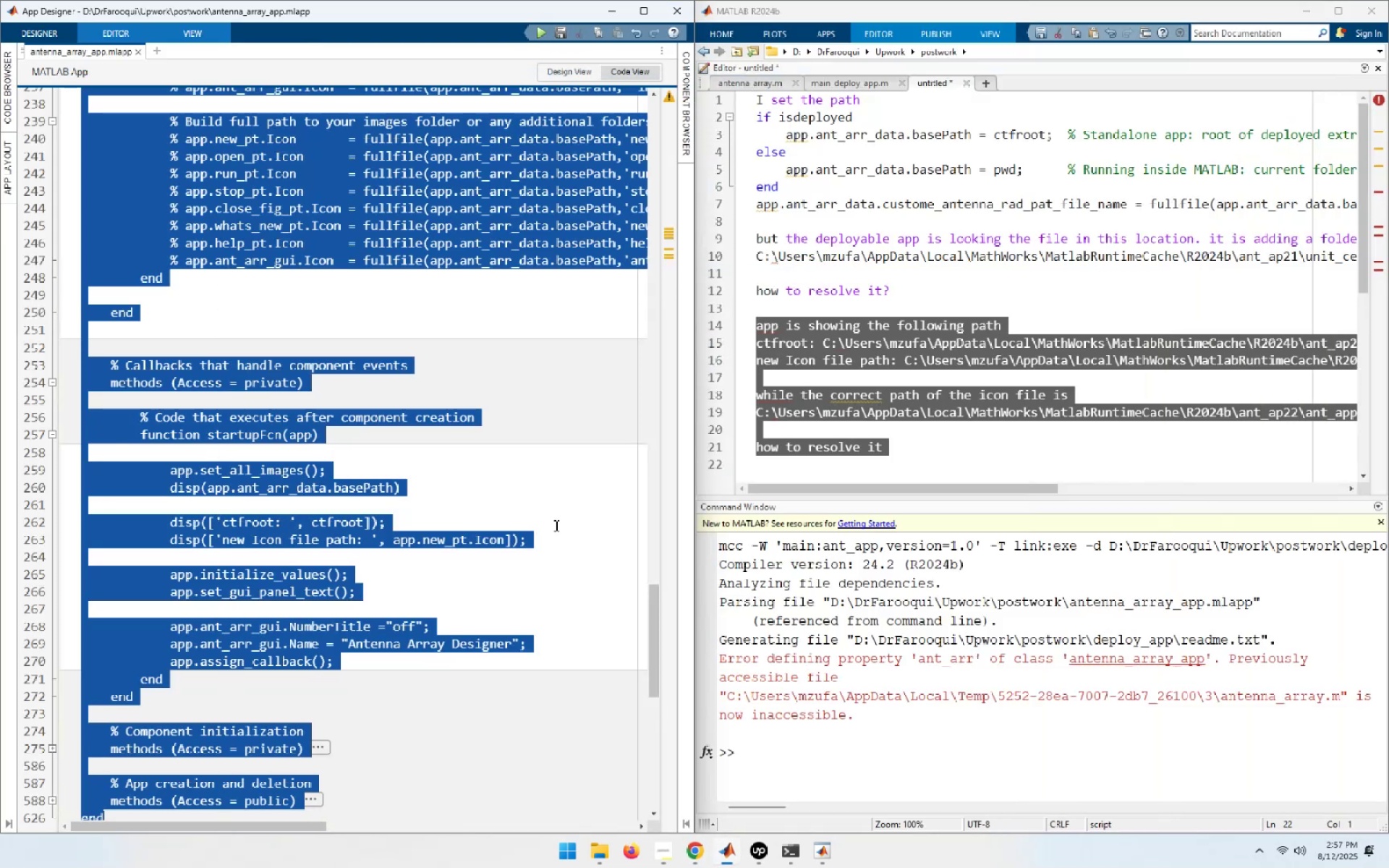 
left_click([830, 789])
 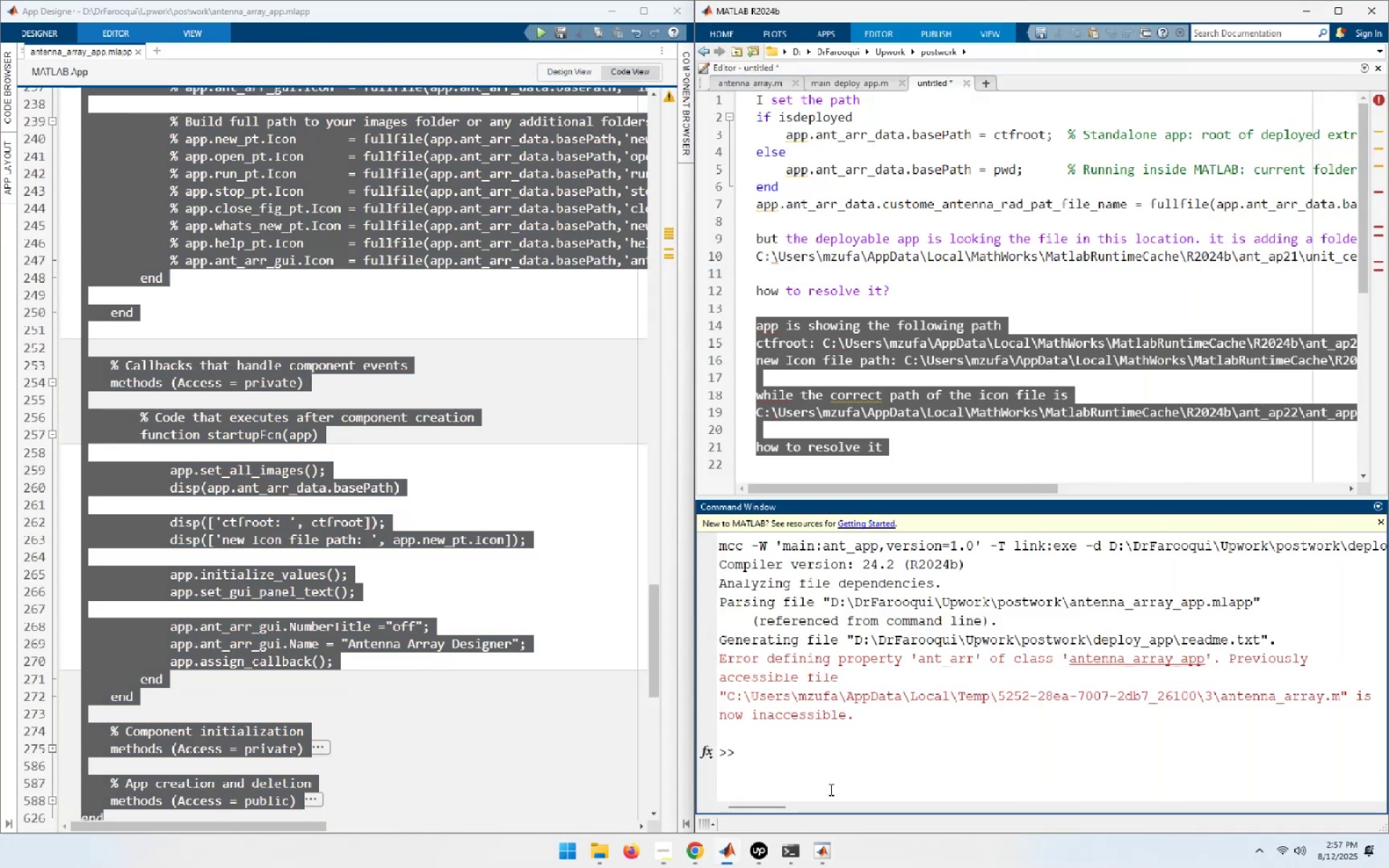 
key(C)
 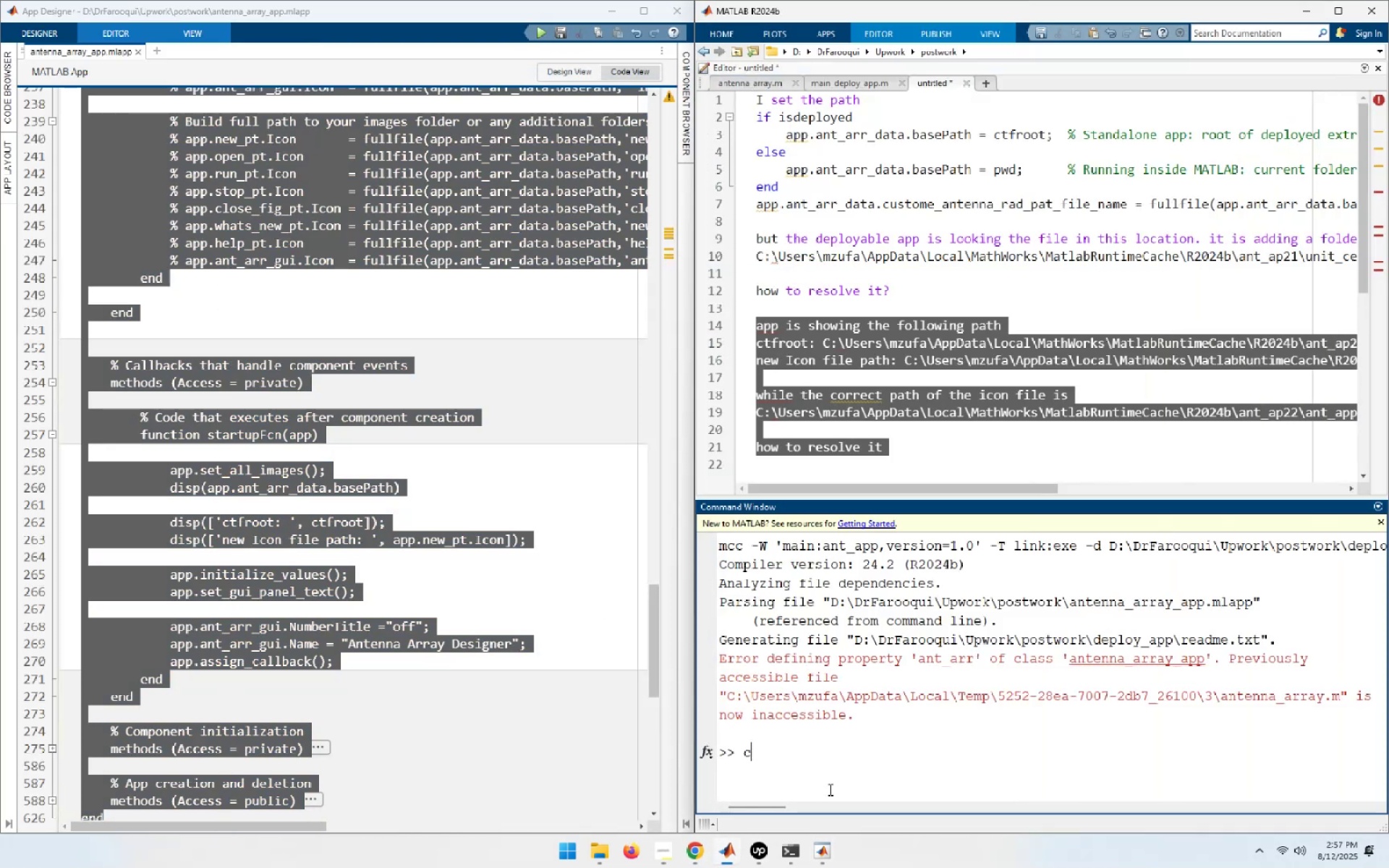 
key(ArrowUp)
 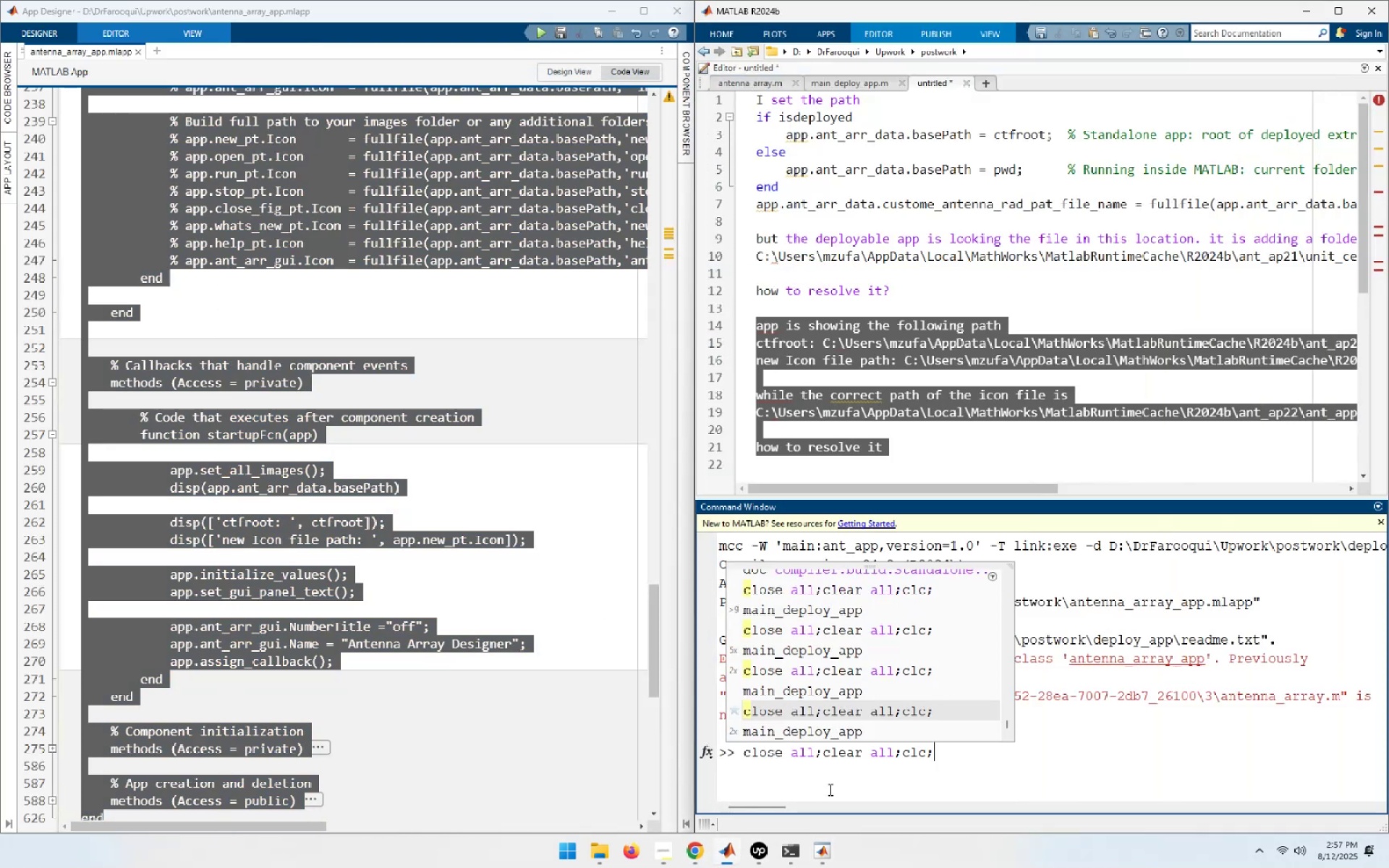 
key(NumpadEnter)
 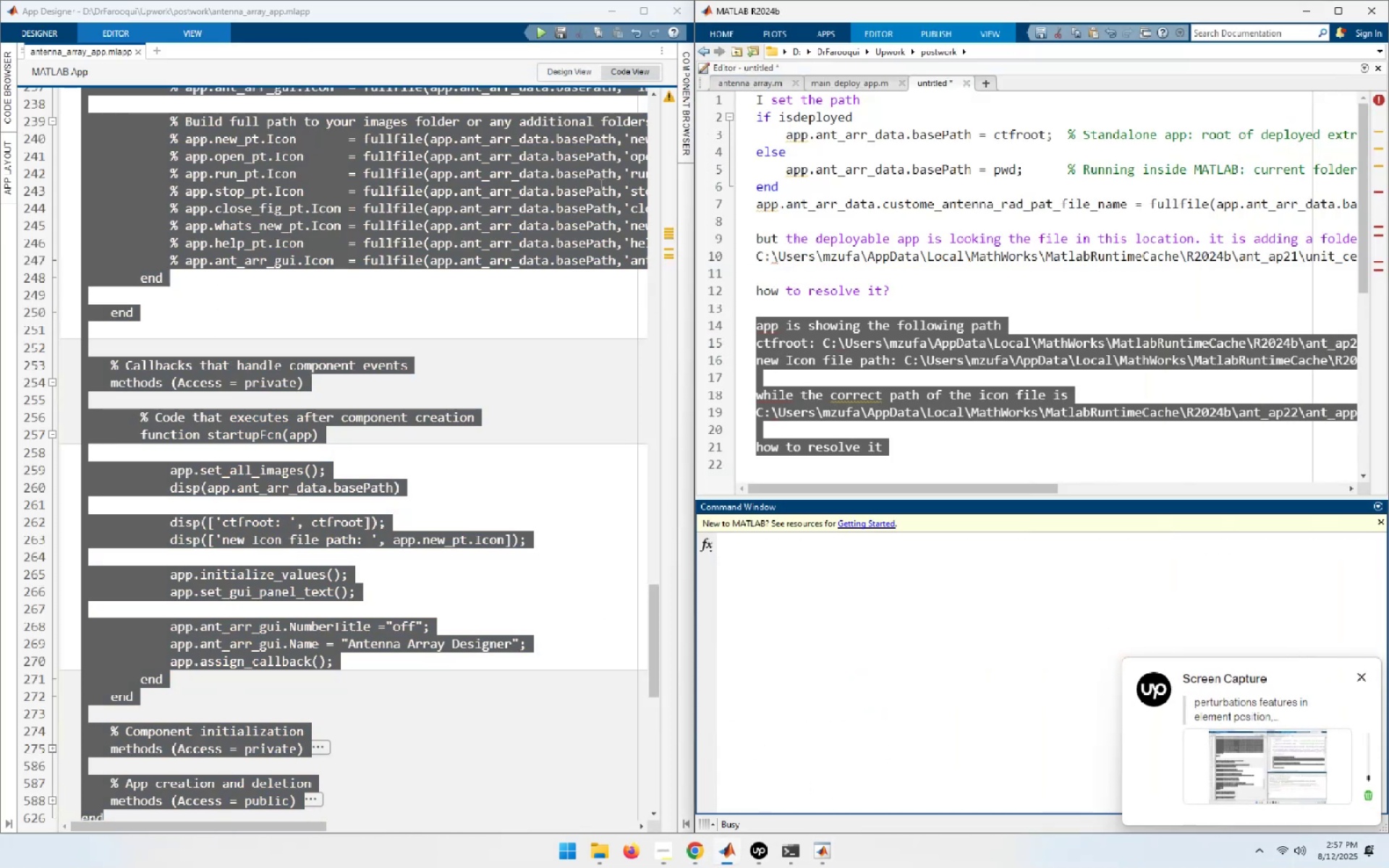 
left_click([539, 30])
 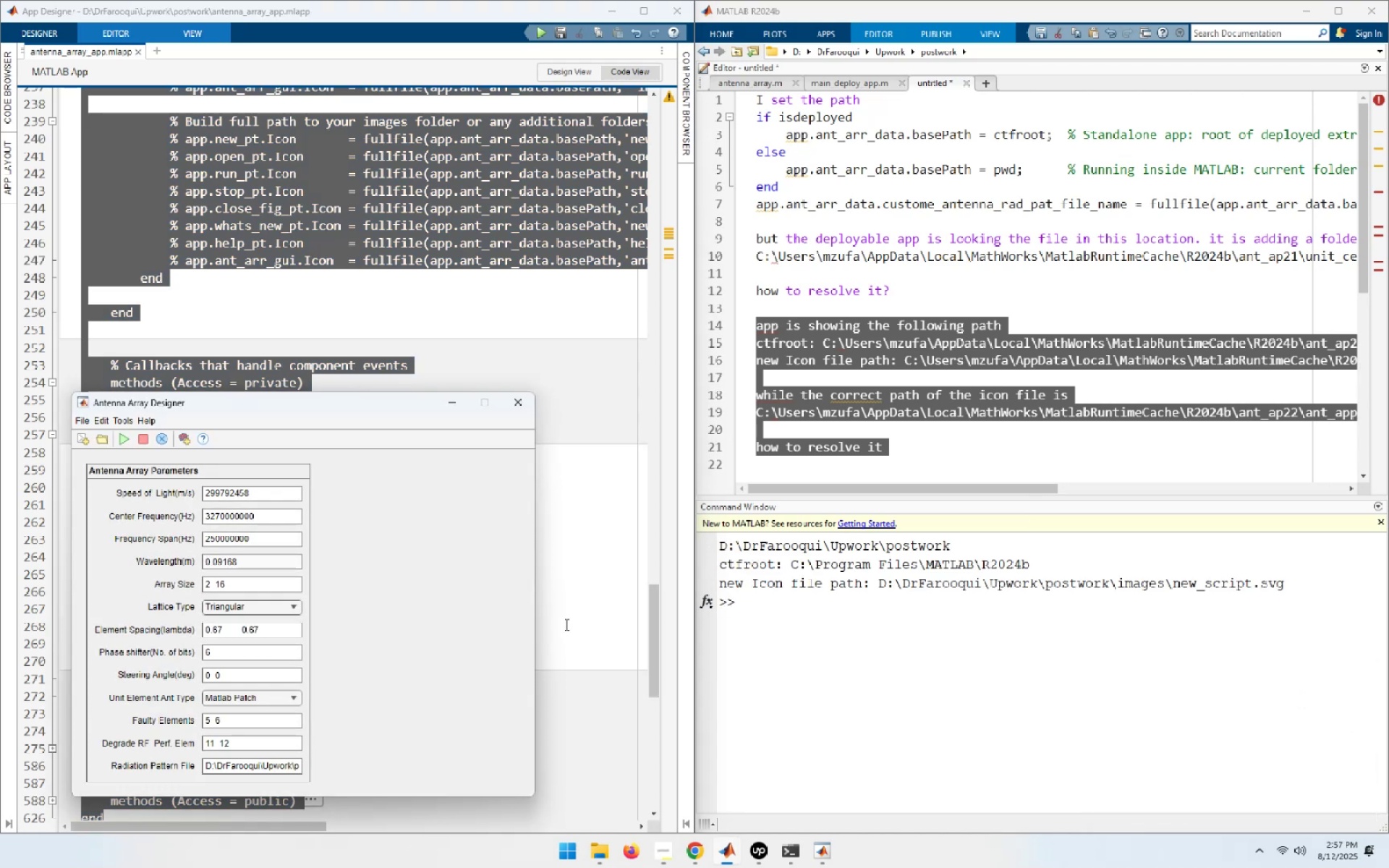 
wait(6.67)
 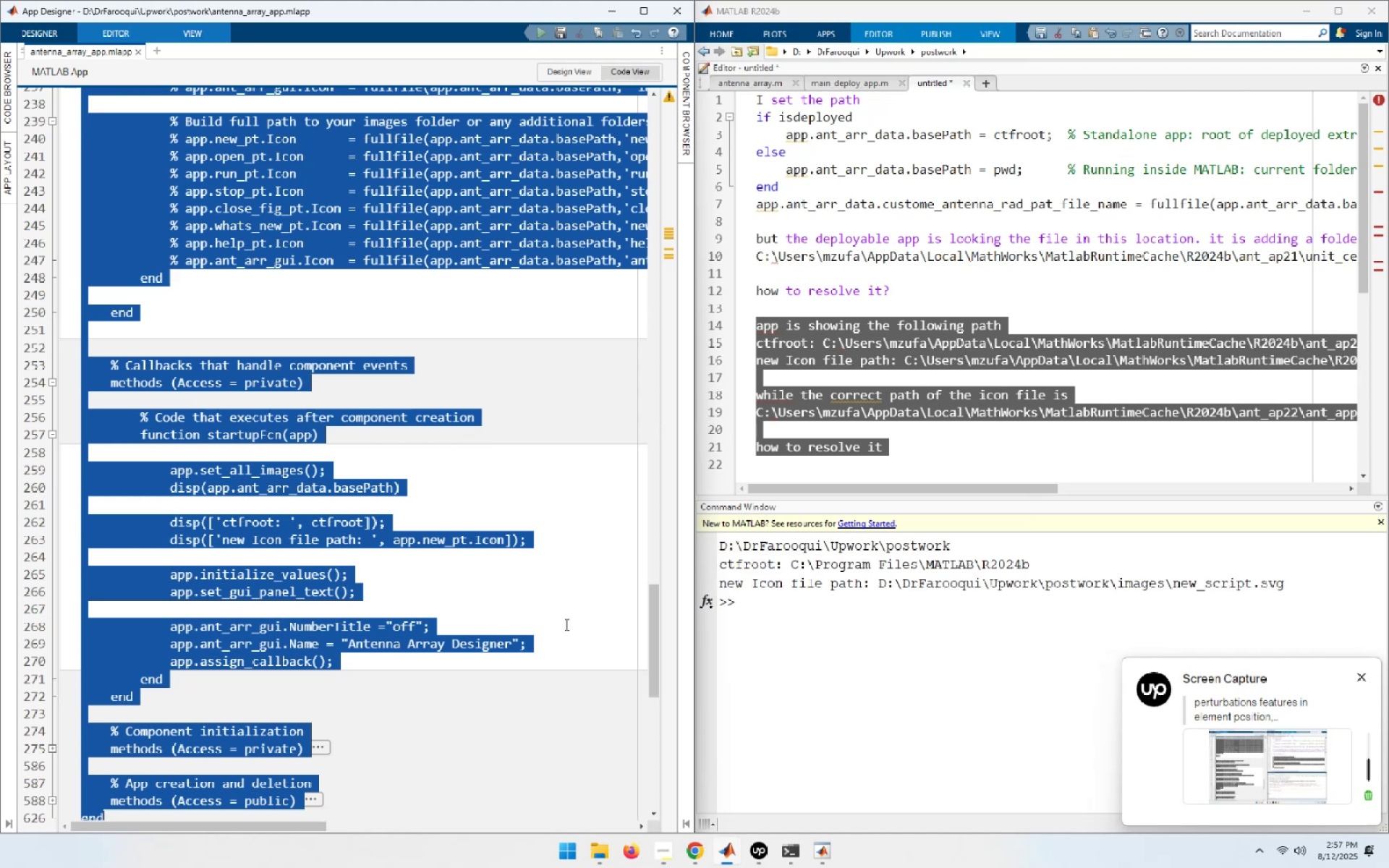 
left_click([281, 698])
 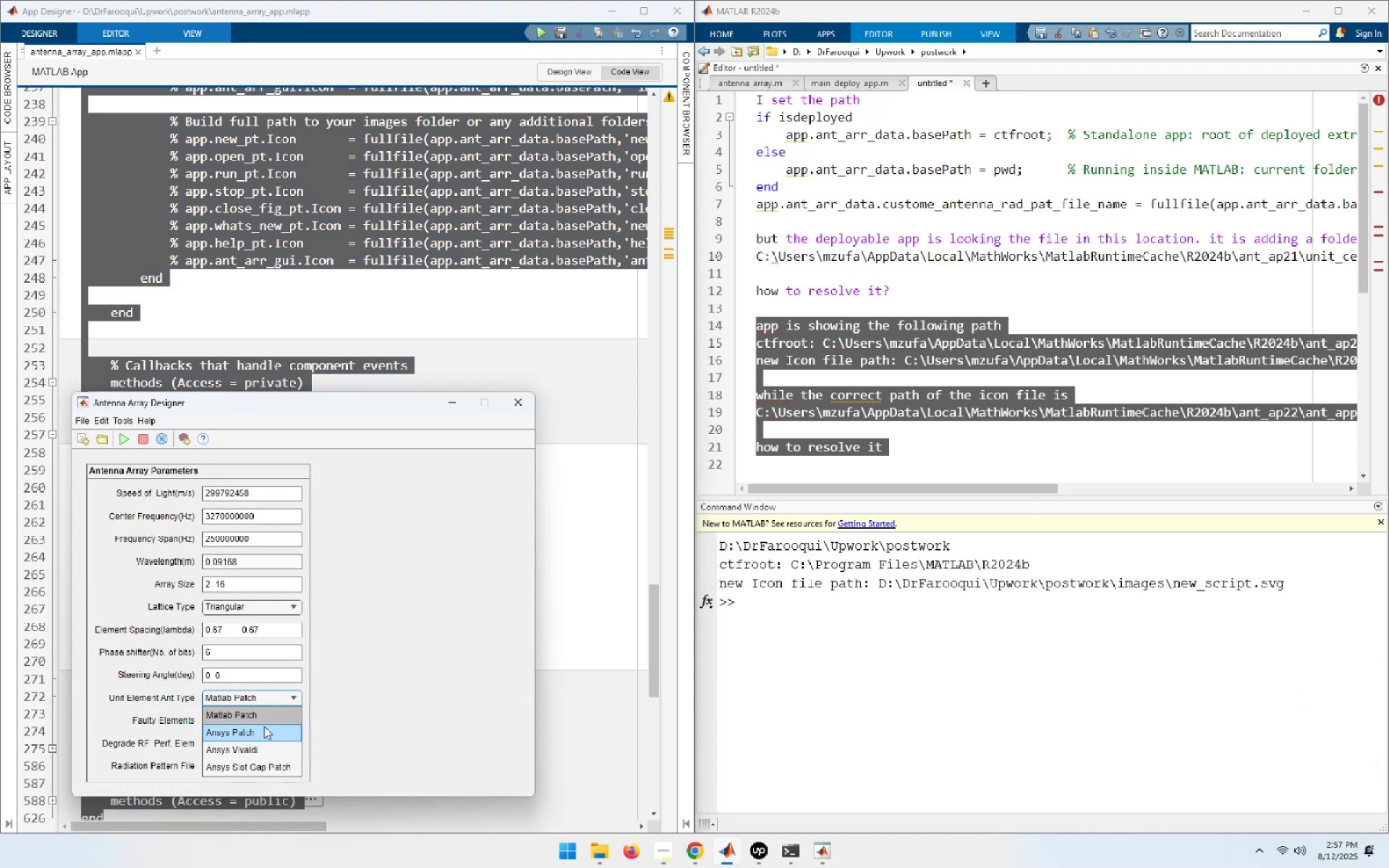 
left_click([263, 727])
 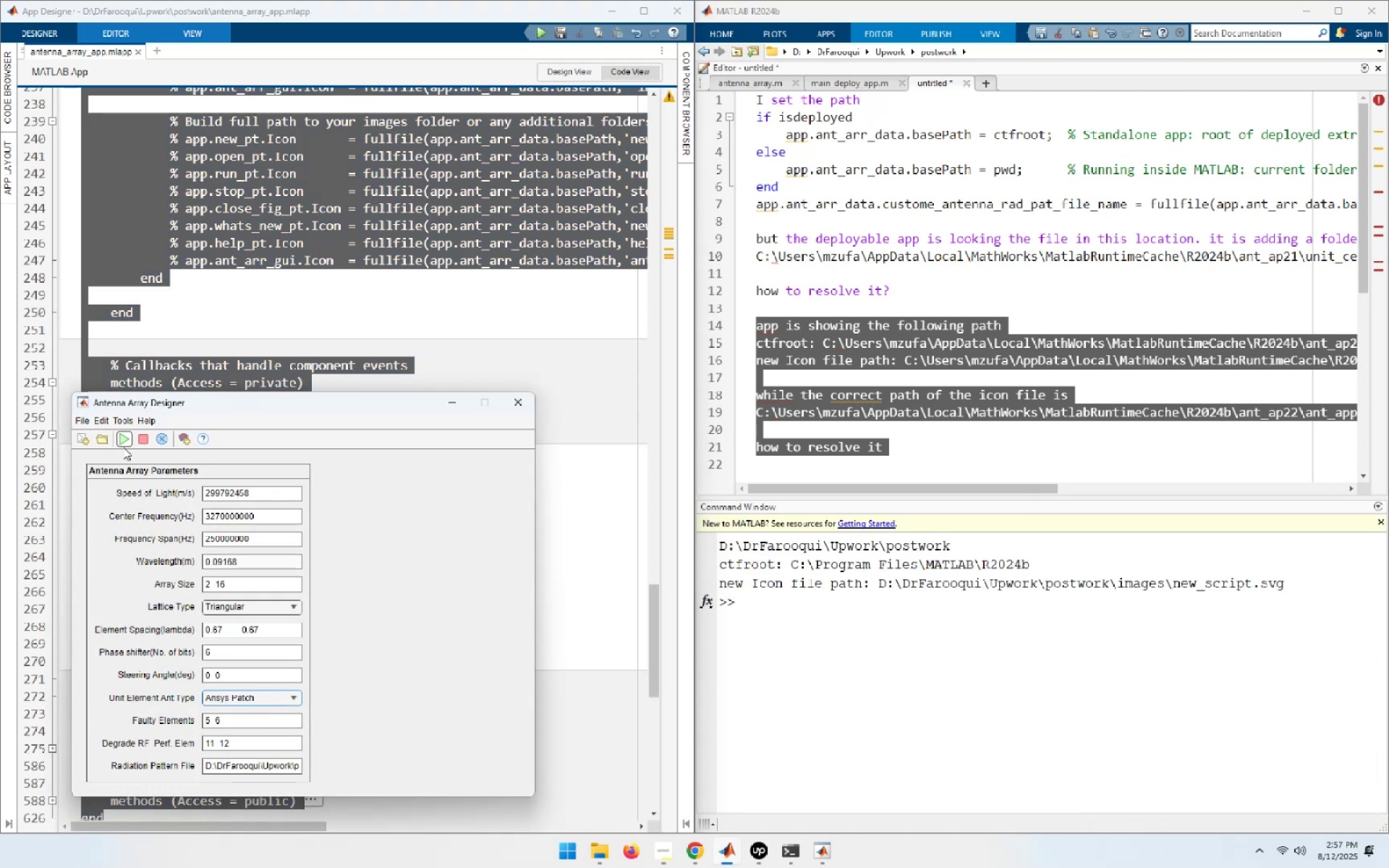 
left_click([125, 443])
 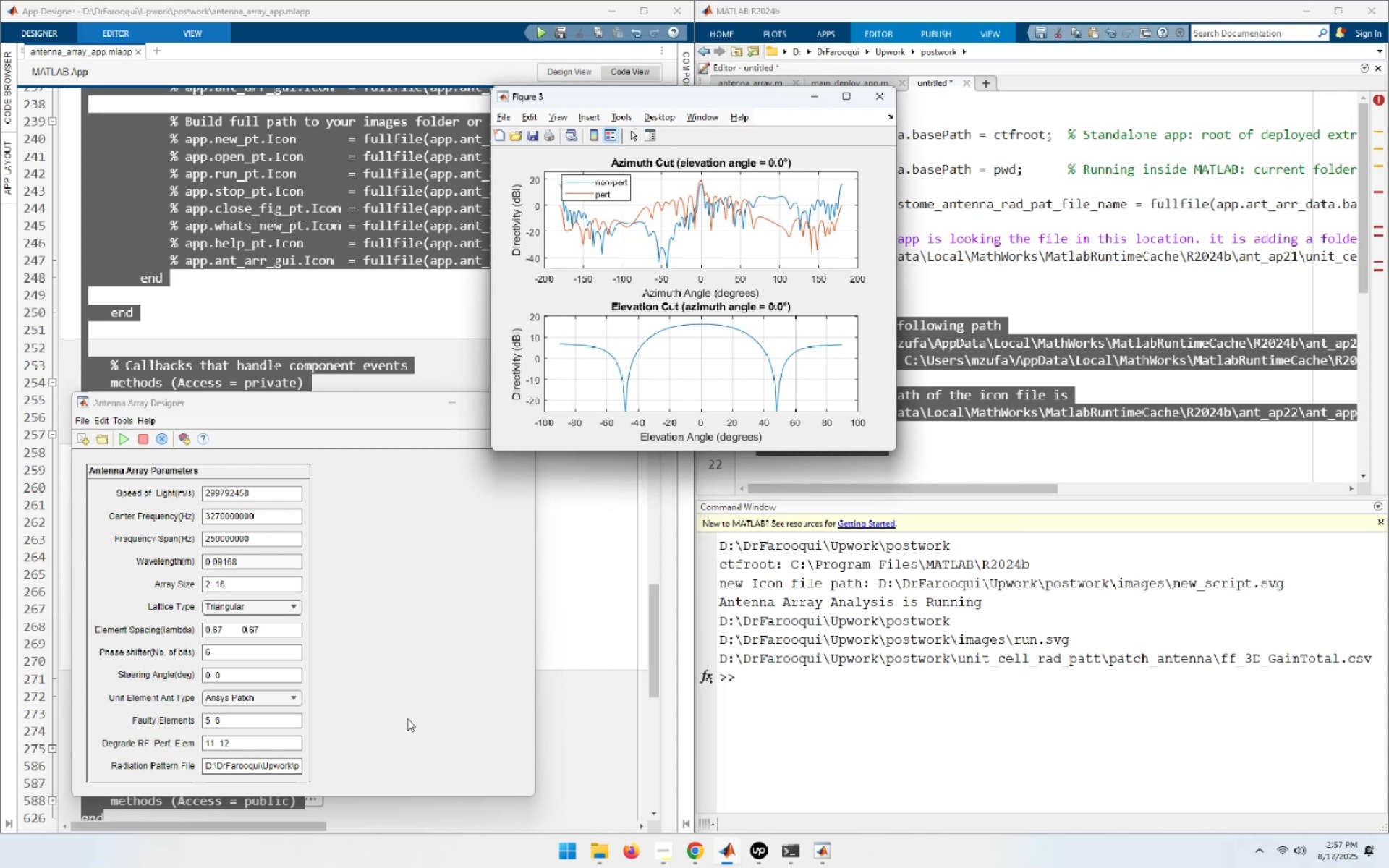 
wait(20.29)
 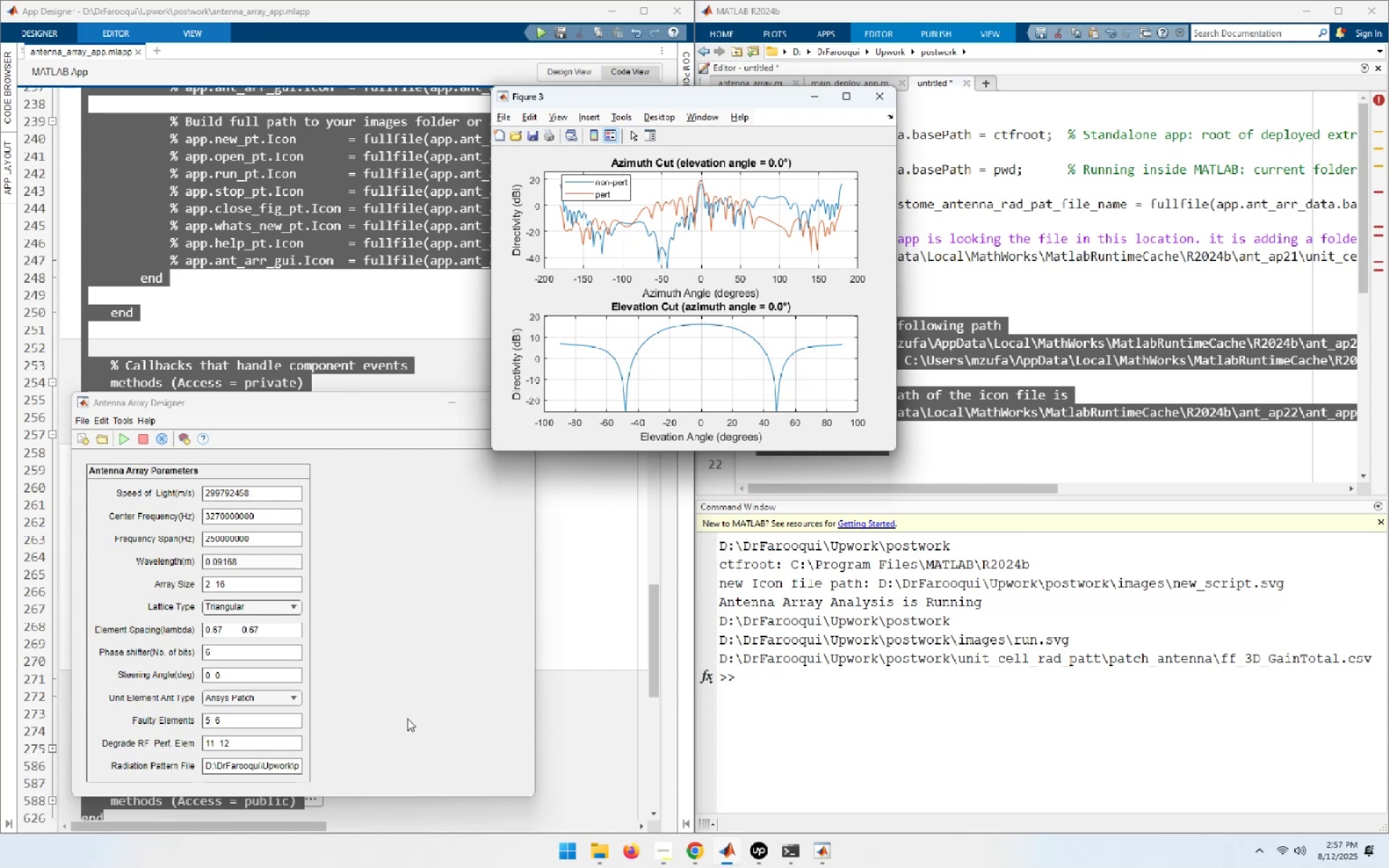 
left_click([448, 707])
 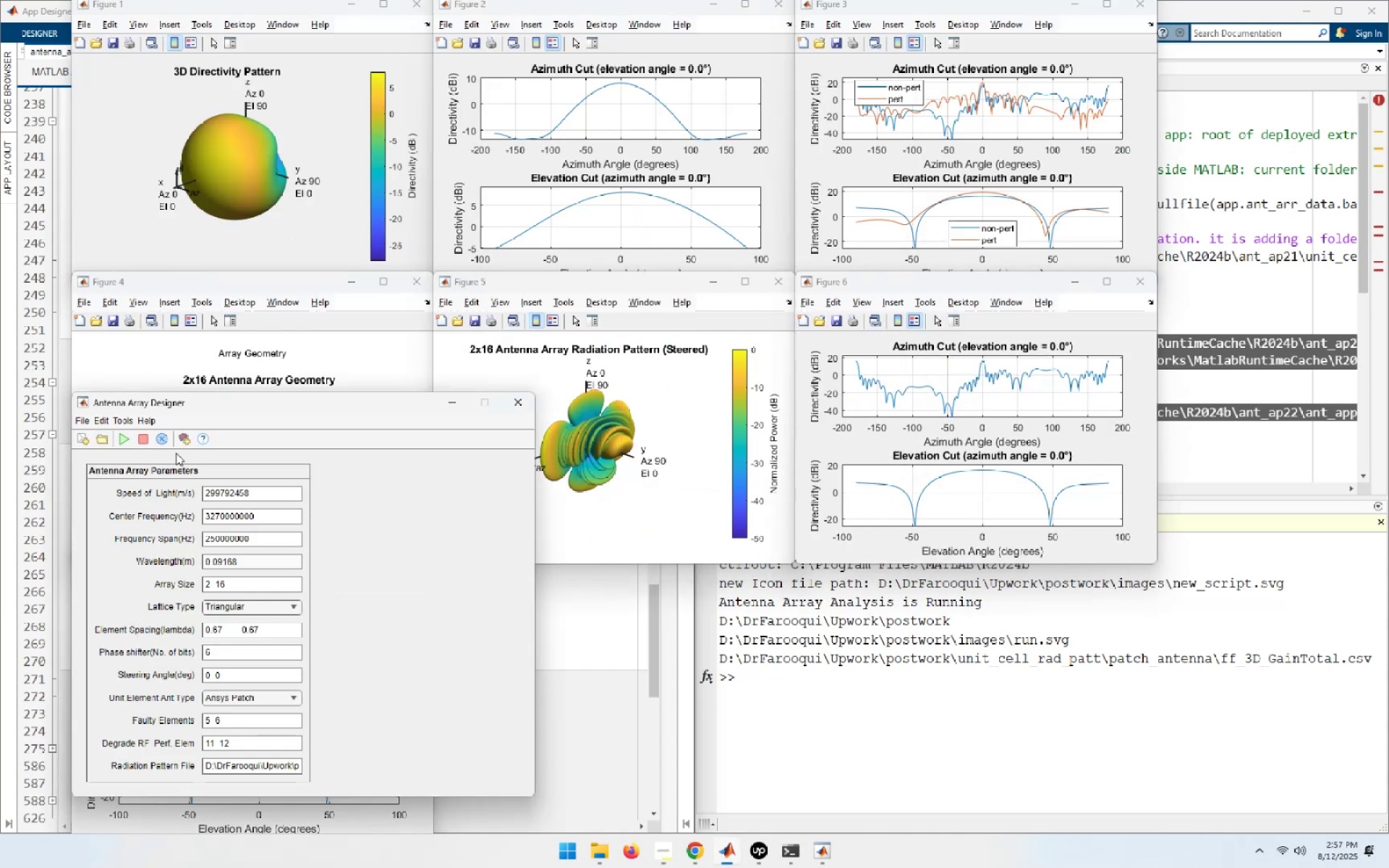 
left_click([163, 444])
 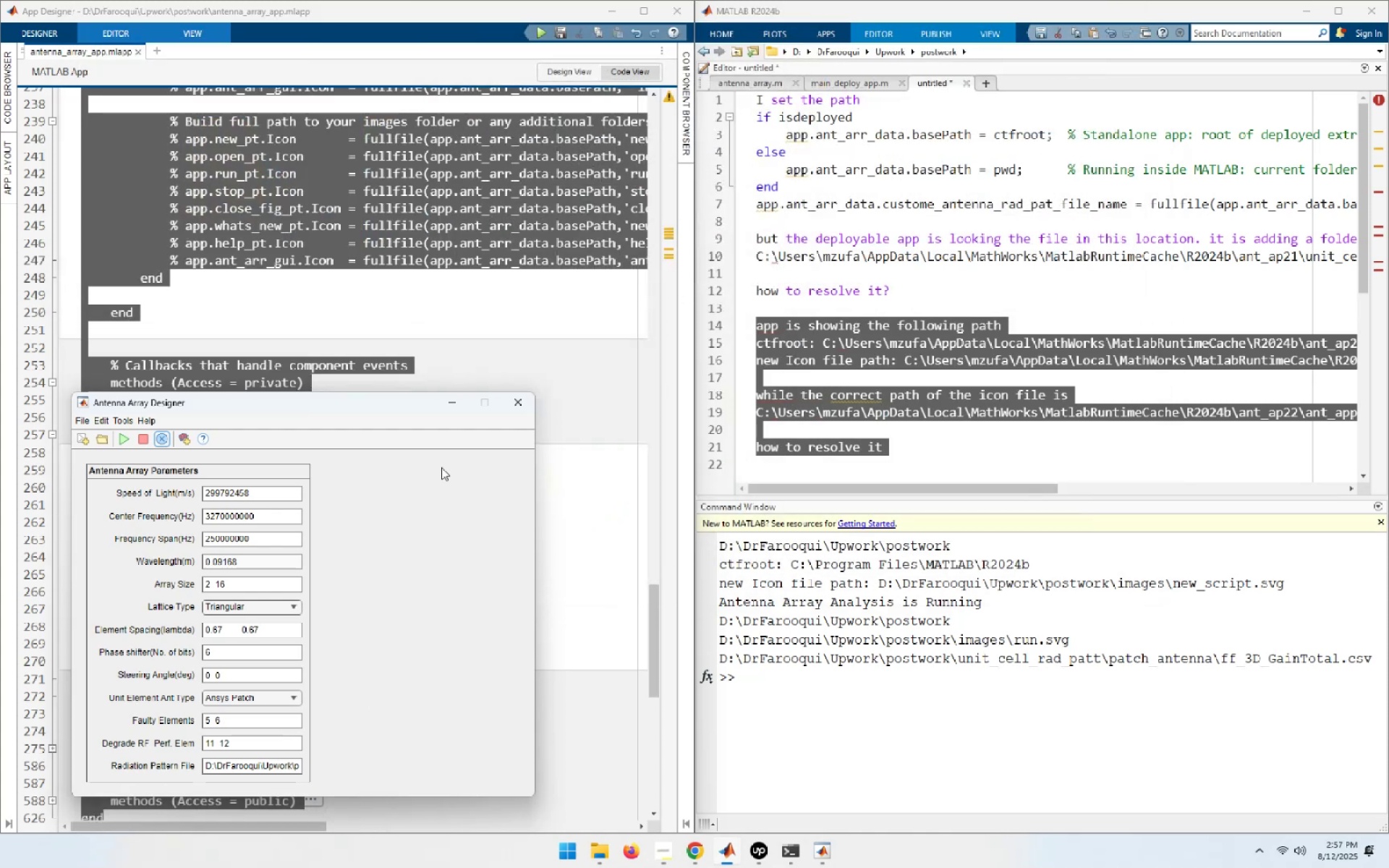 
left_click([528, 399])
 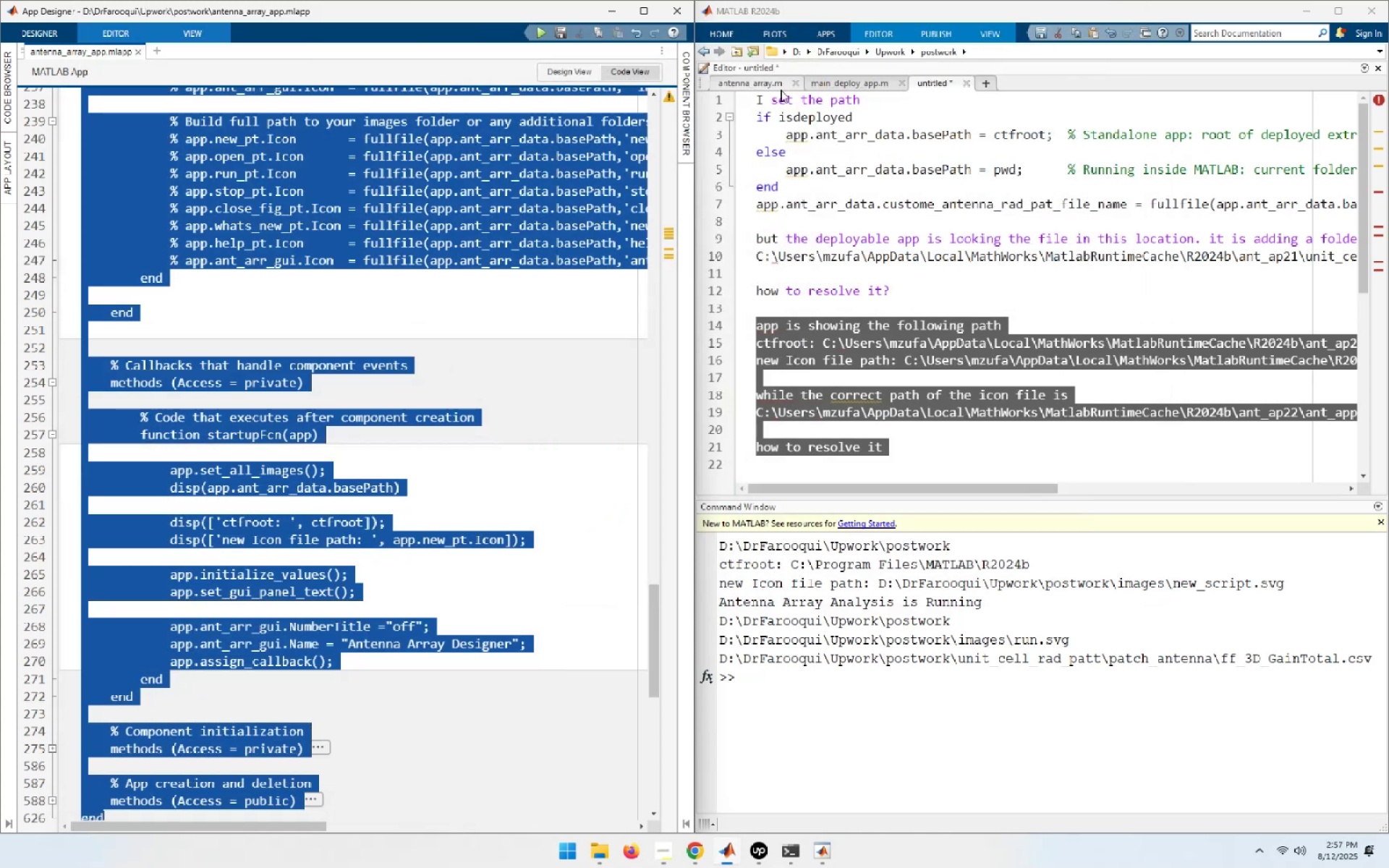 
left_click([875, 85])
 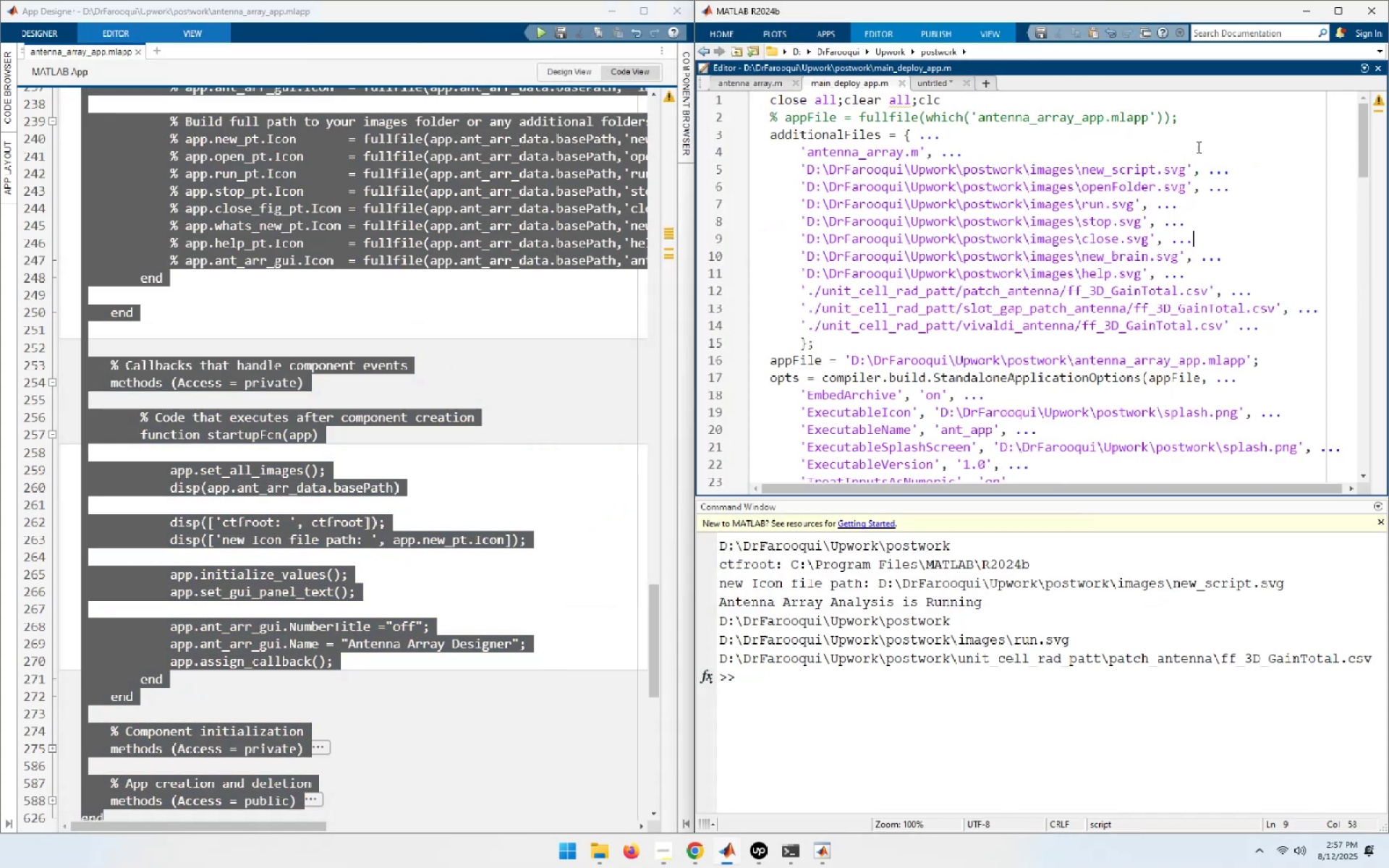 
left_click([1210, 140])
 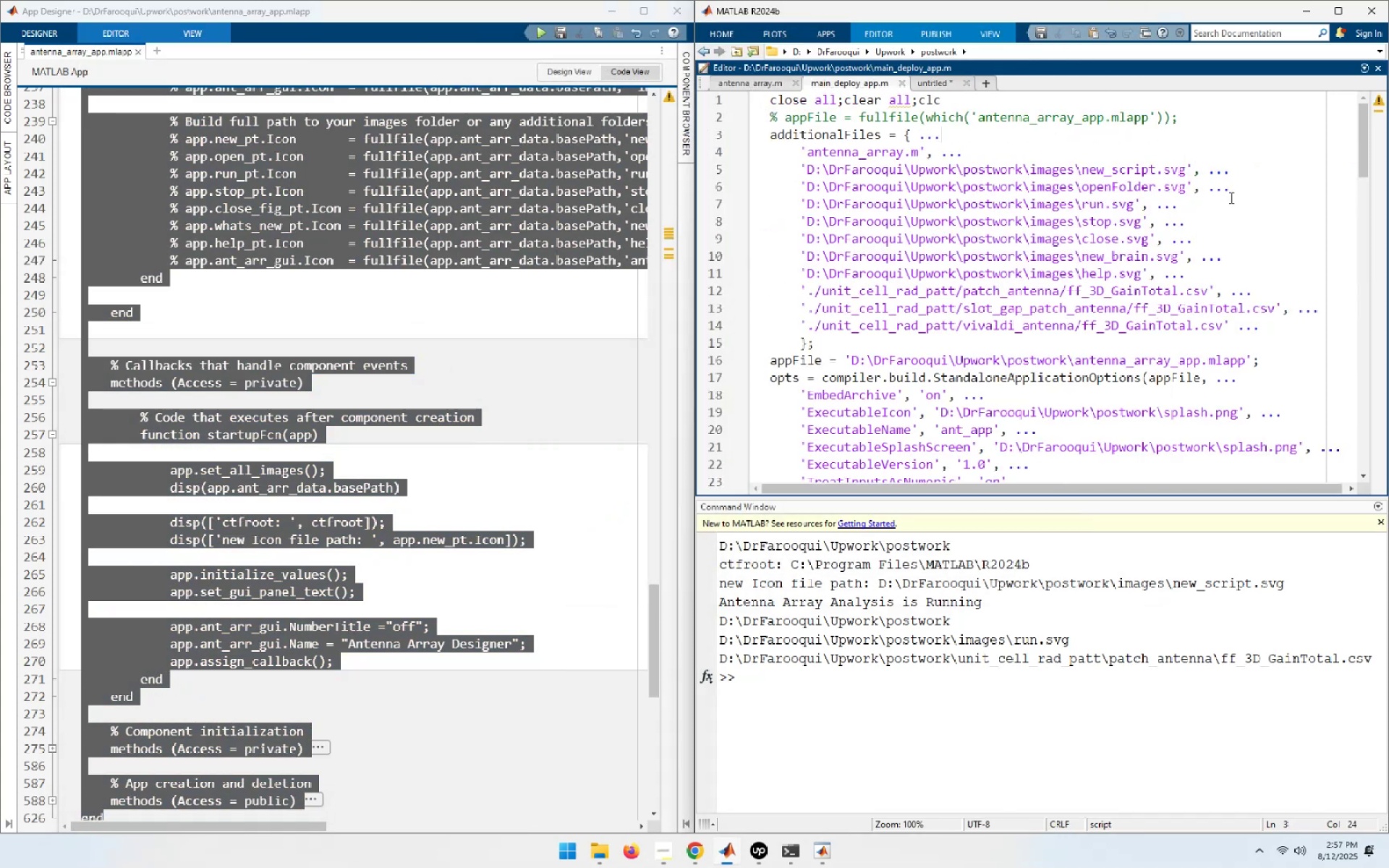 
left_click([1233, 224])
 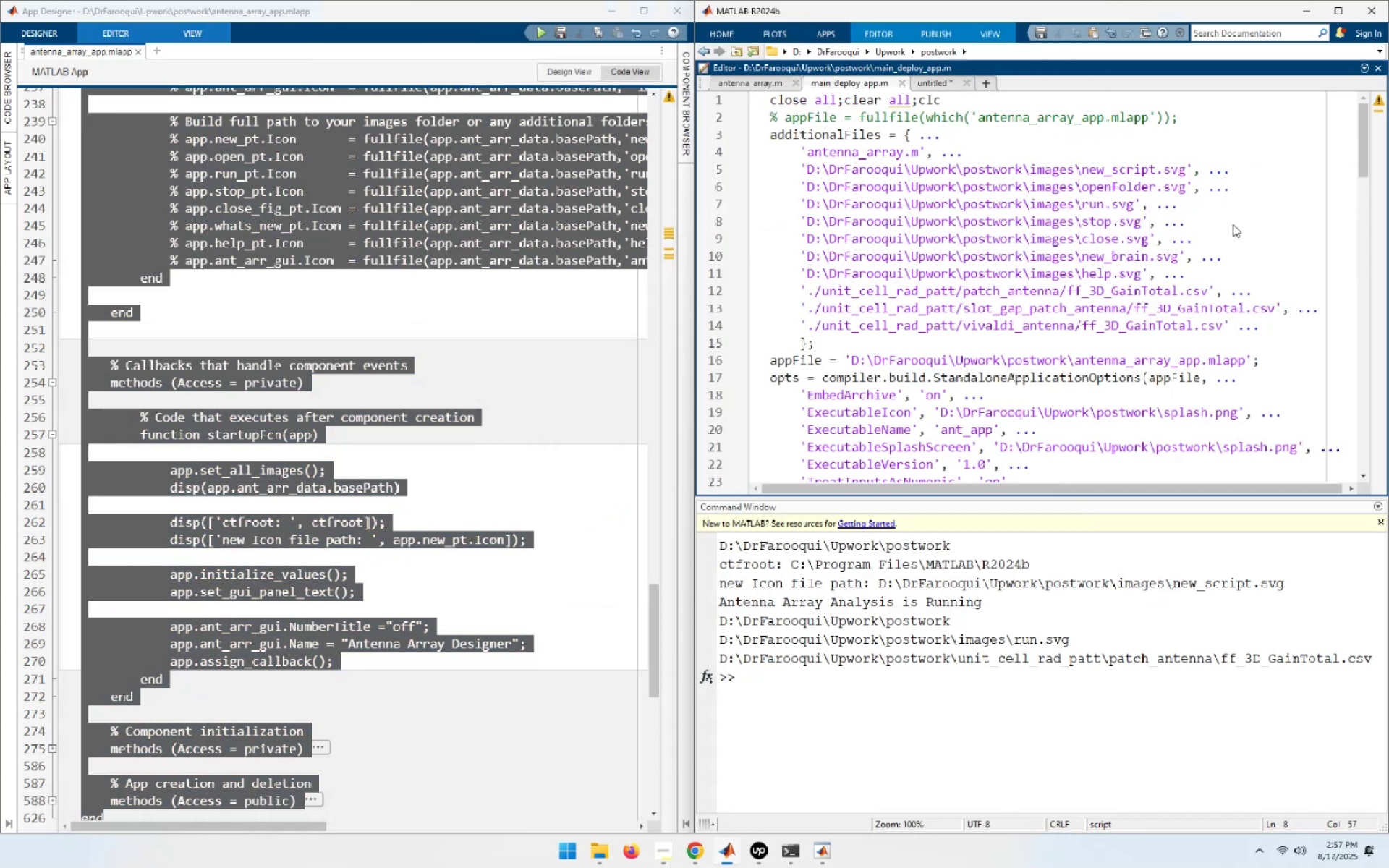 
key(F5)
 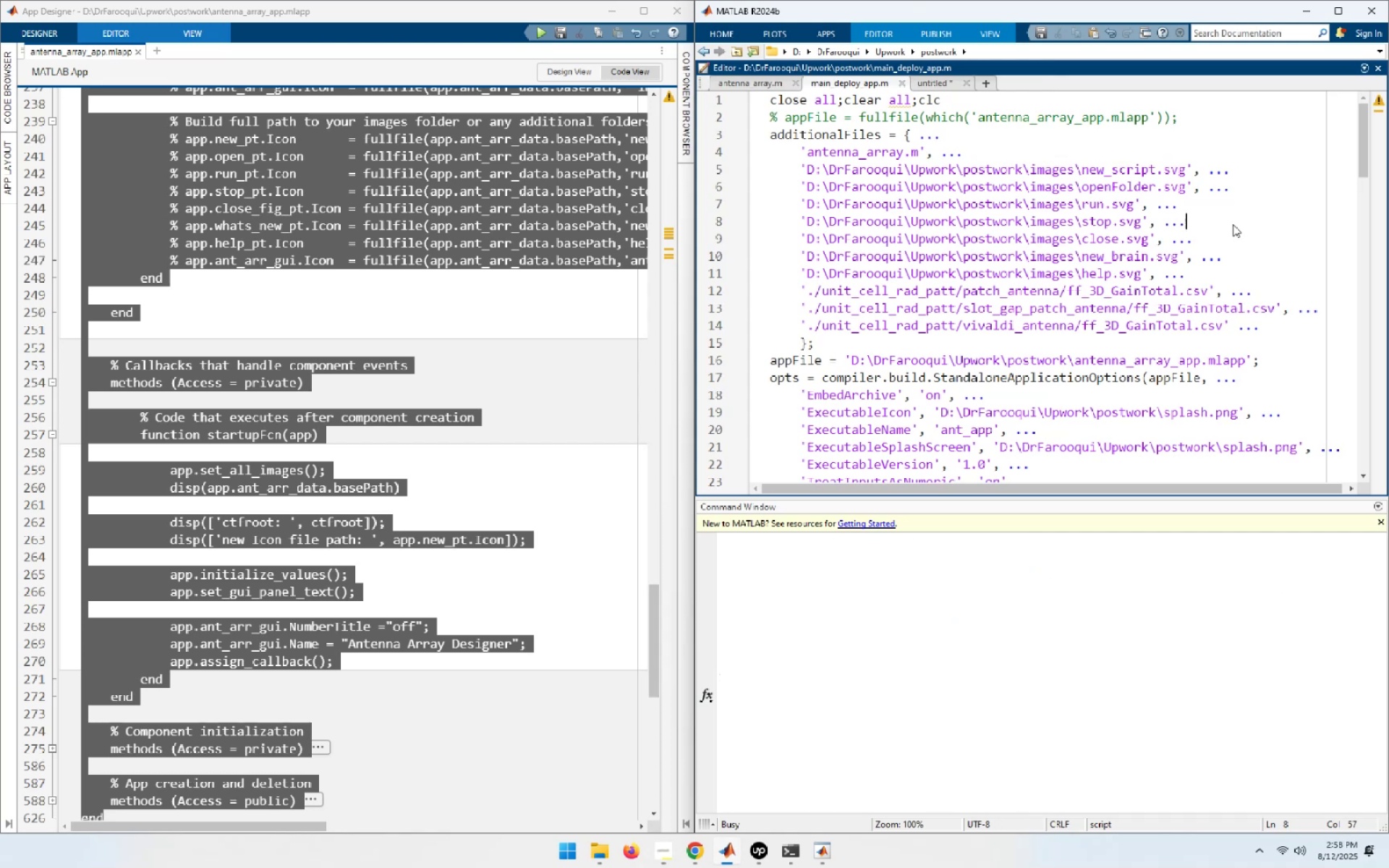 
wait(6.5)
 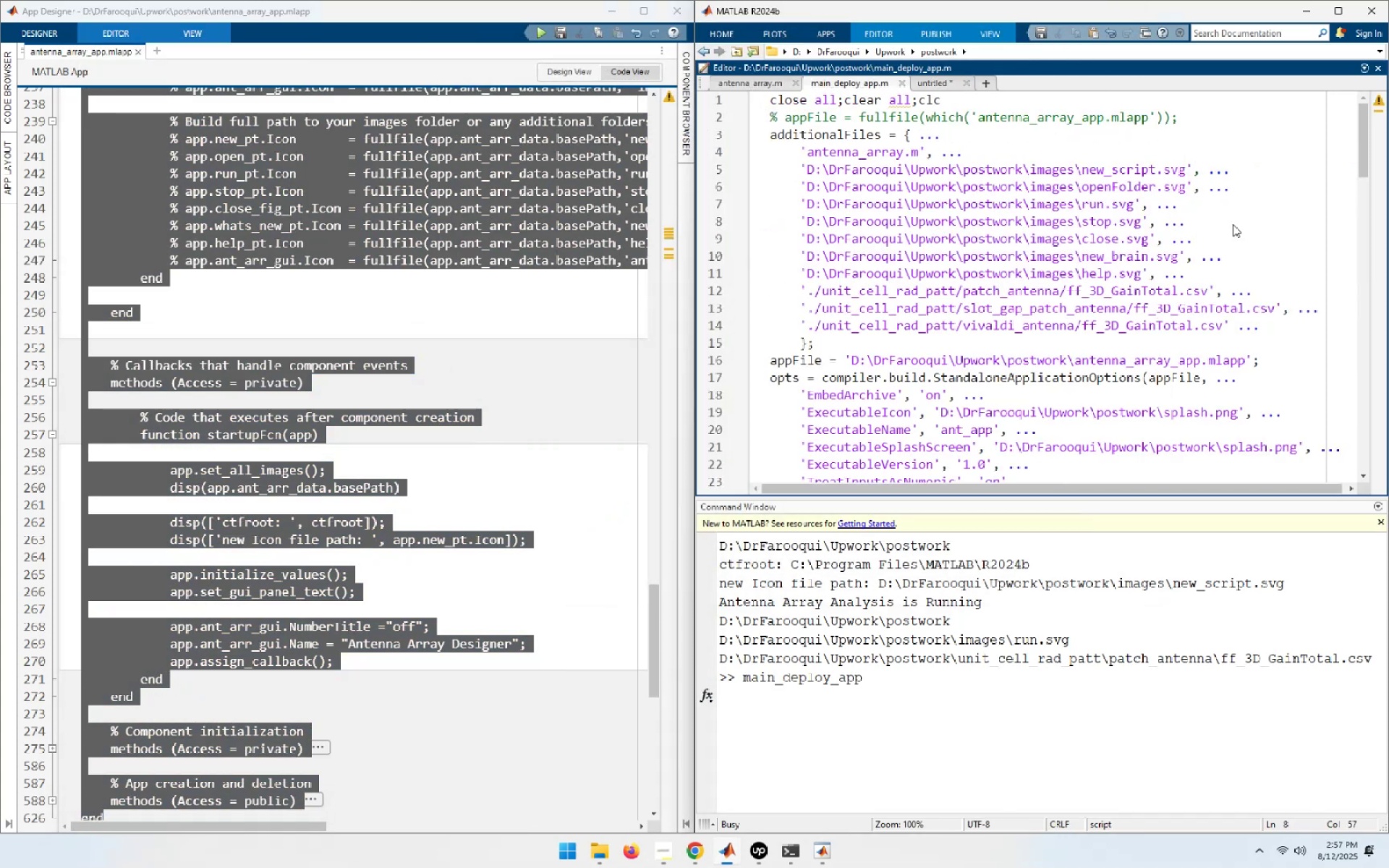 
left_click([794, 851])
 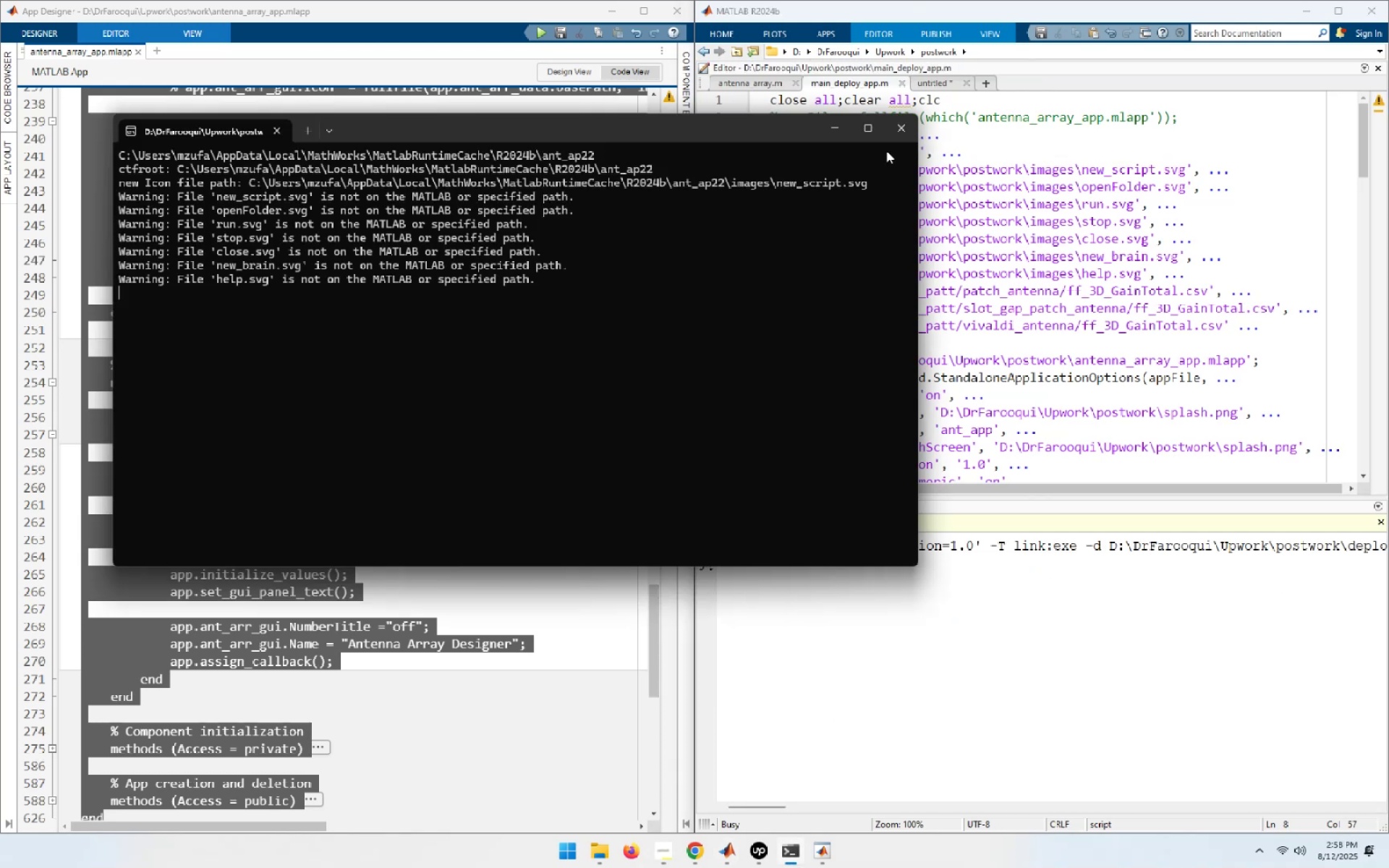 
left_click([905, 127])
 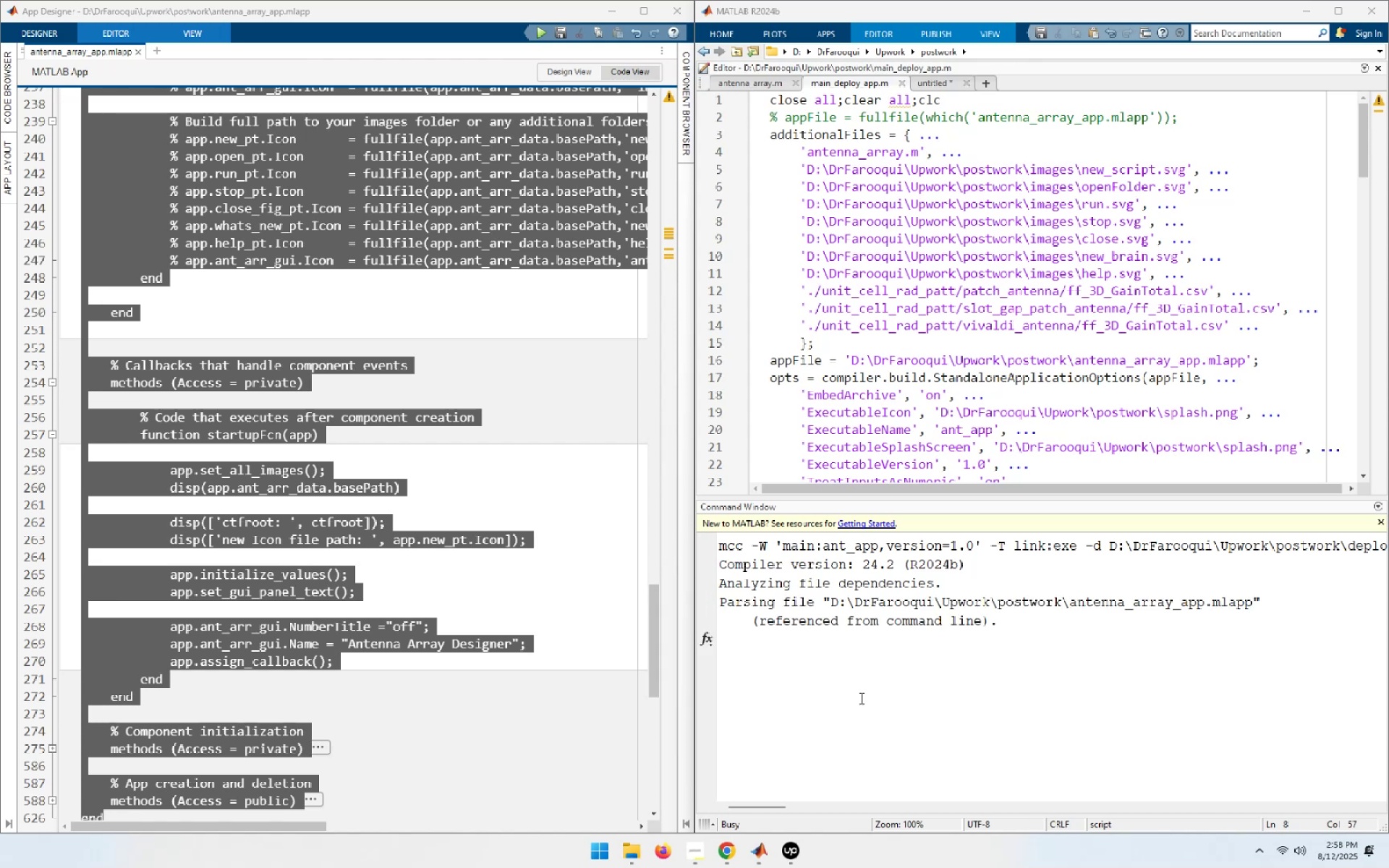 
wait(19.3)
 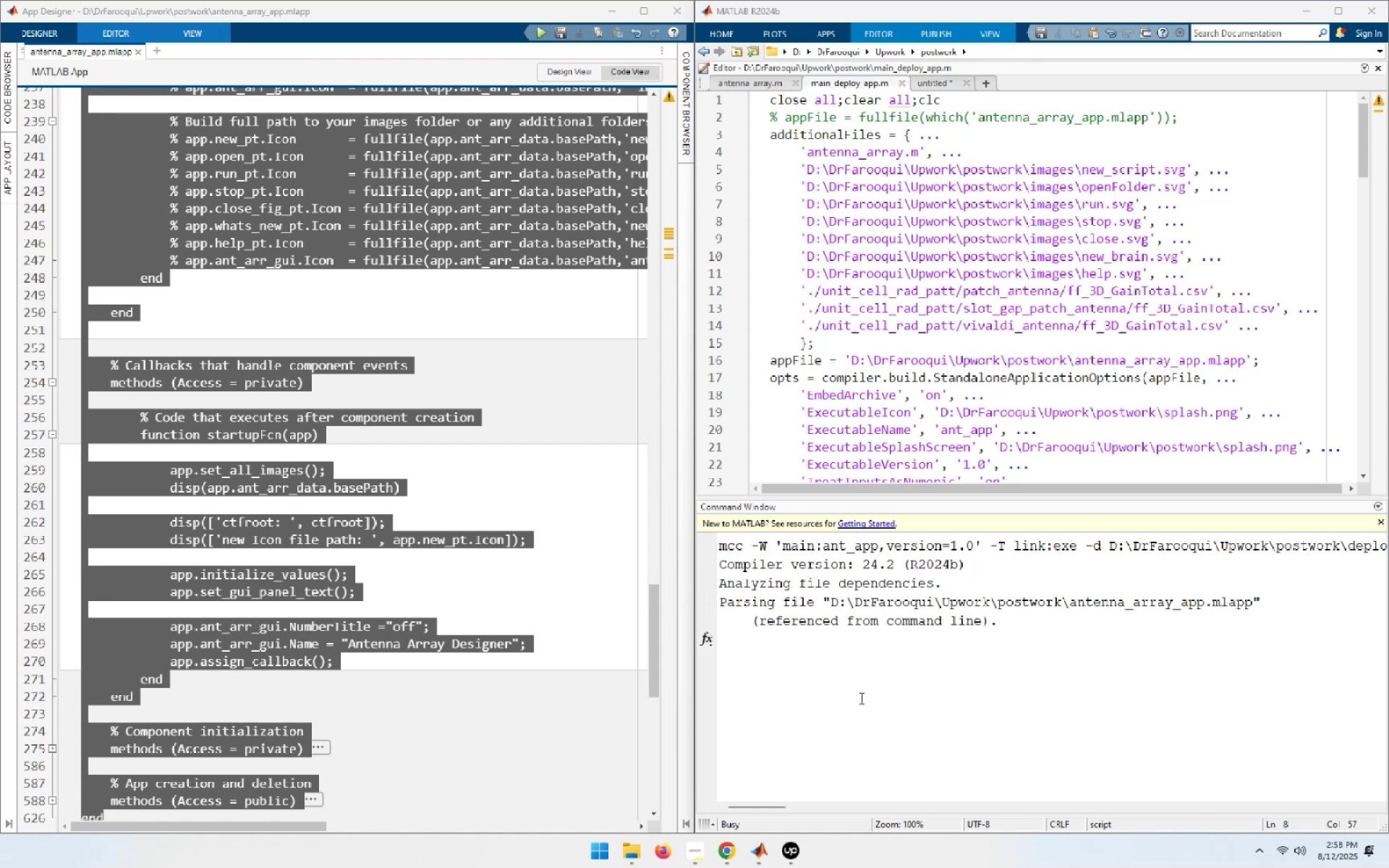 
left_click([1009, 146])
 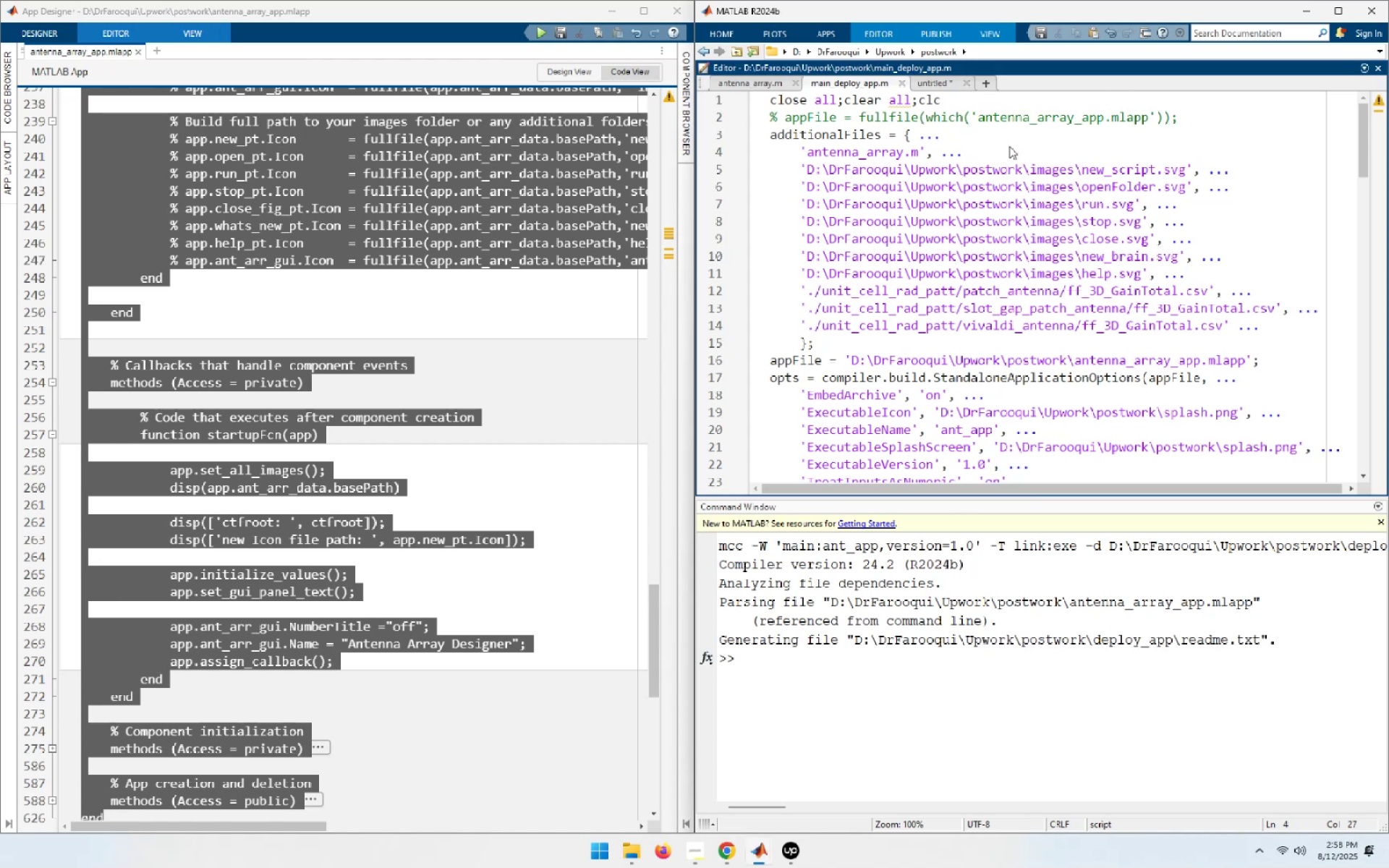 
key(F5)
 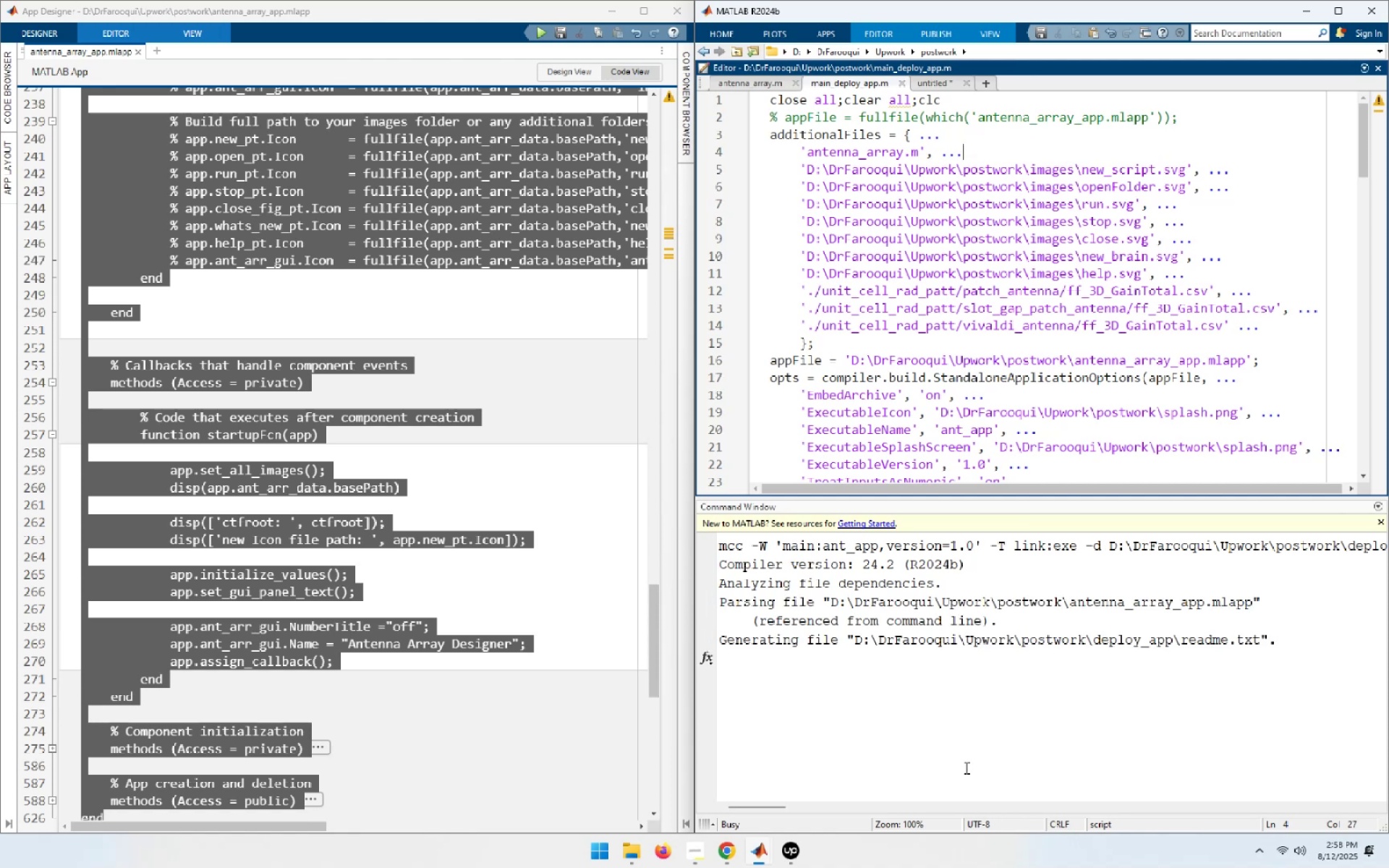 
wait(27.3)
 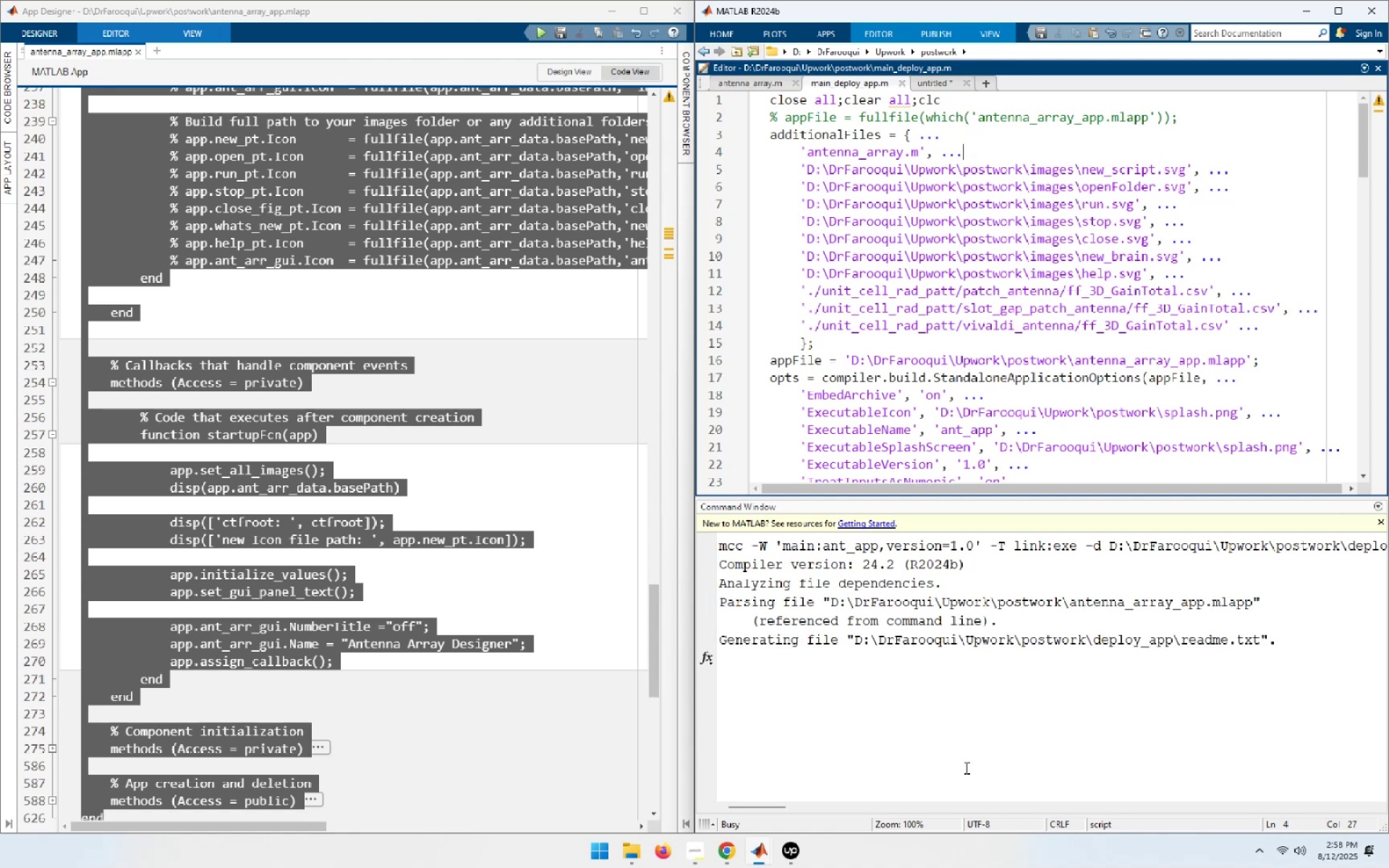 
left_click([515, 780])
 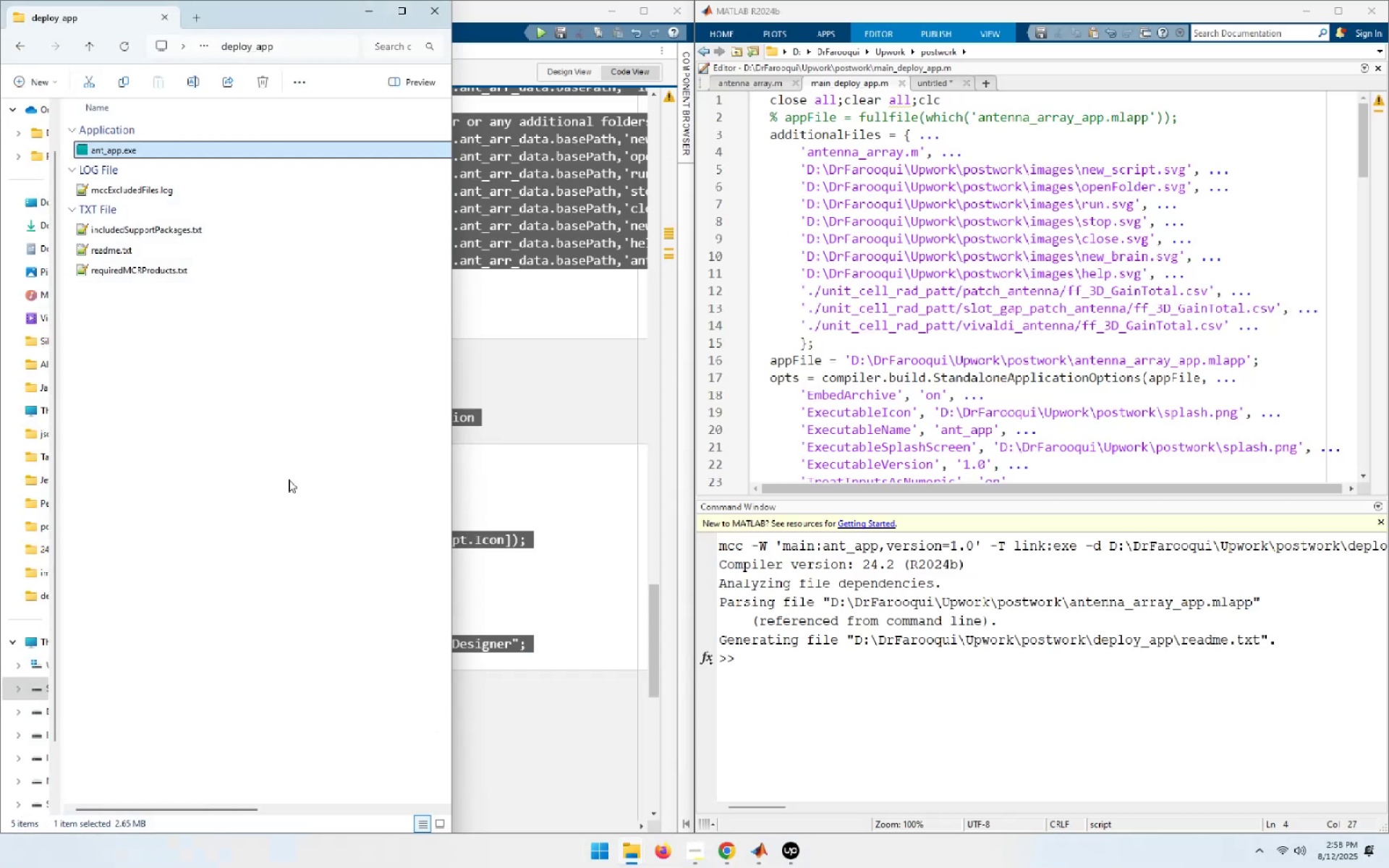 
left_click([289, 480])
 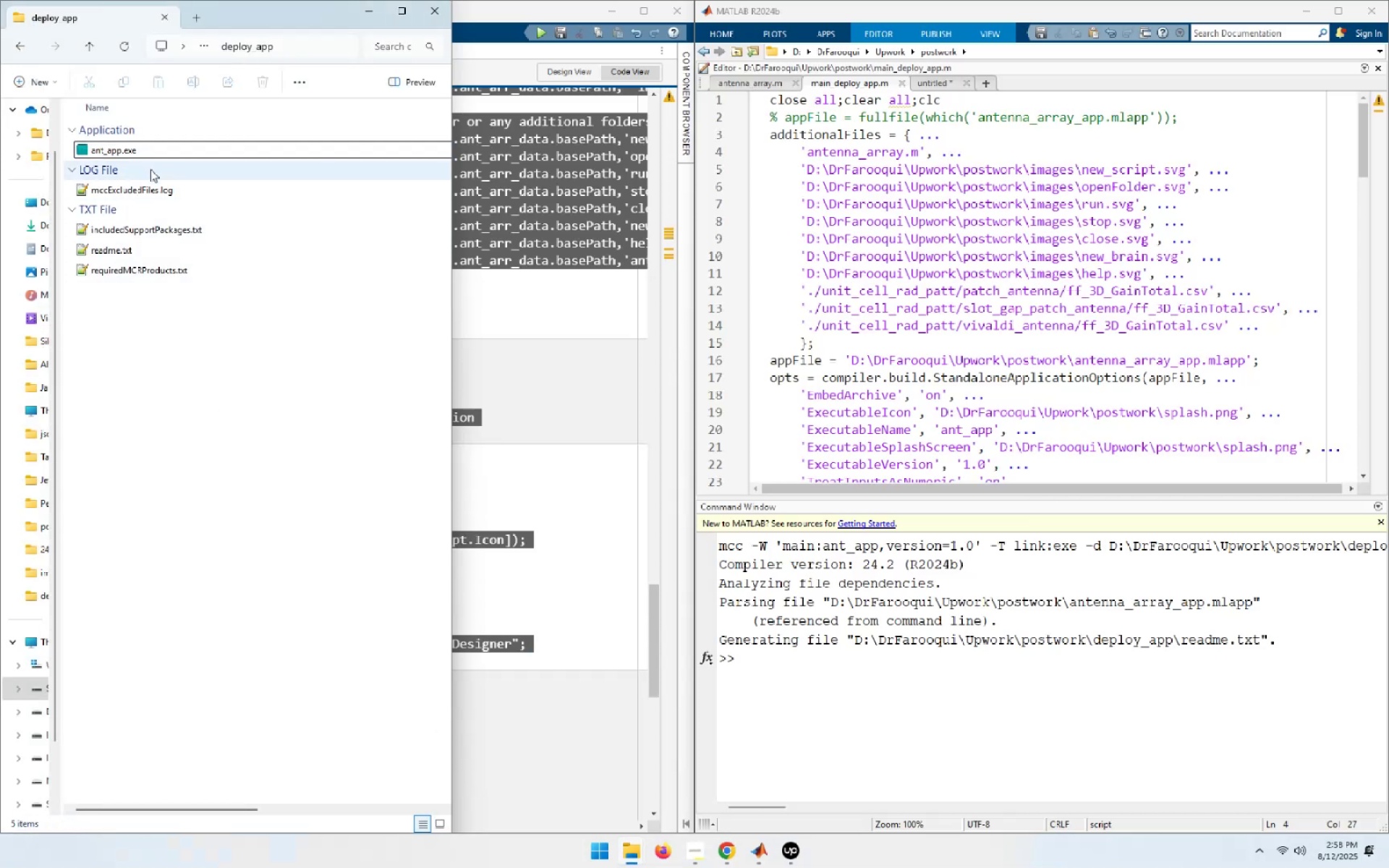 
left_click([120, 150])
 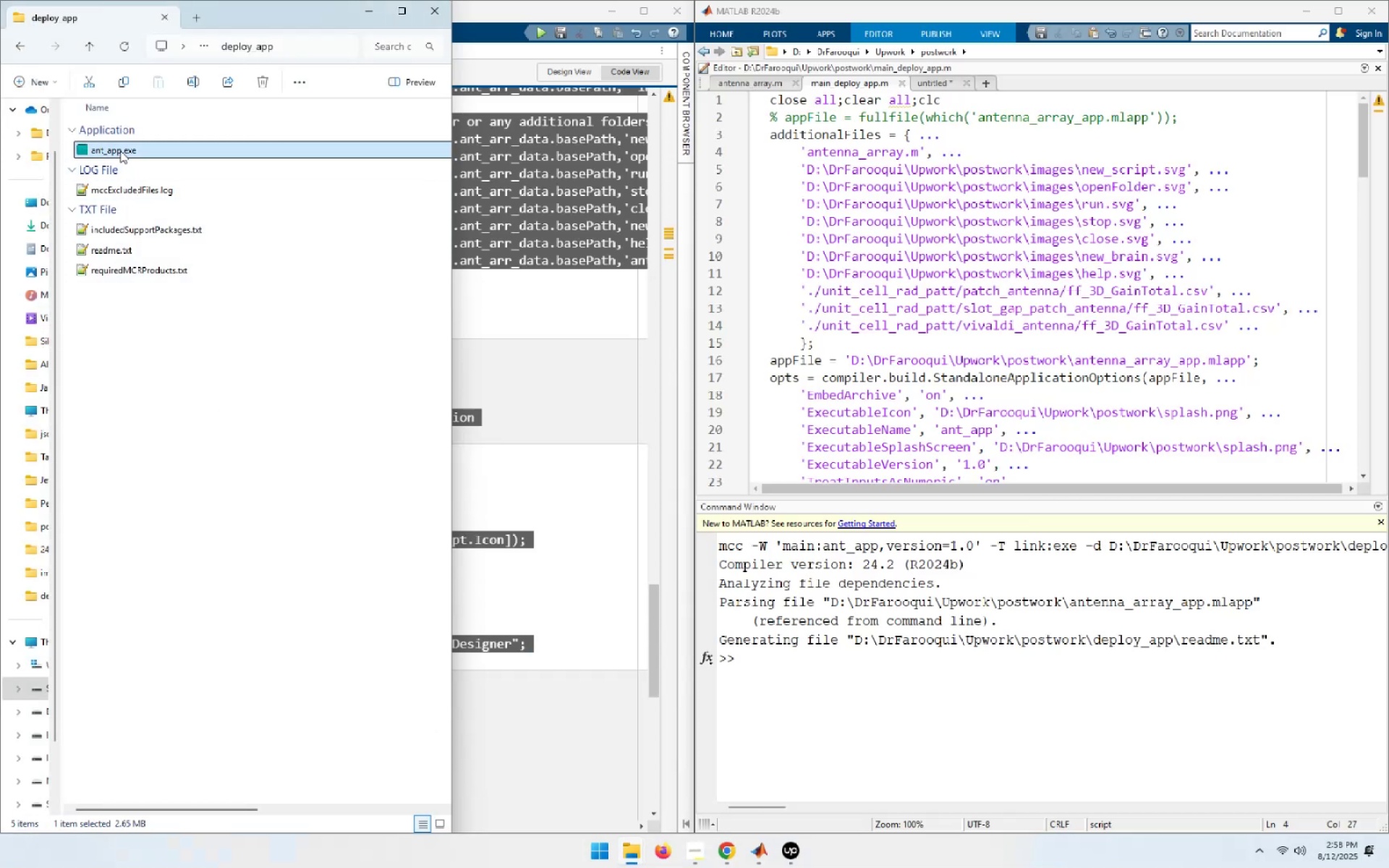 
double_click([120, 150])
 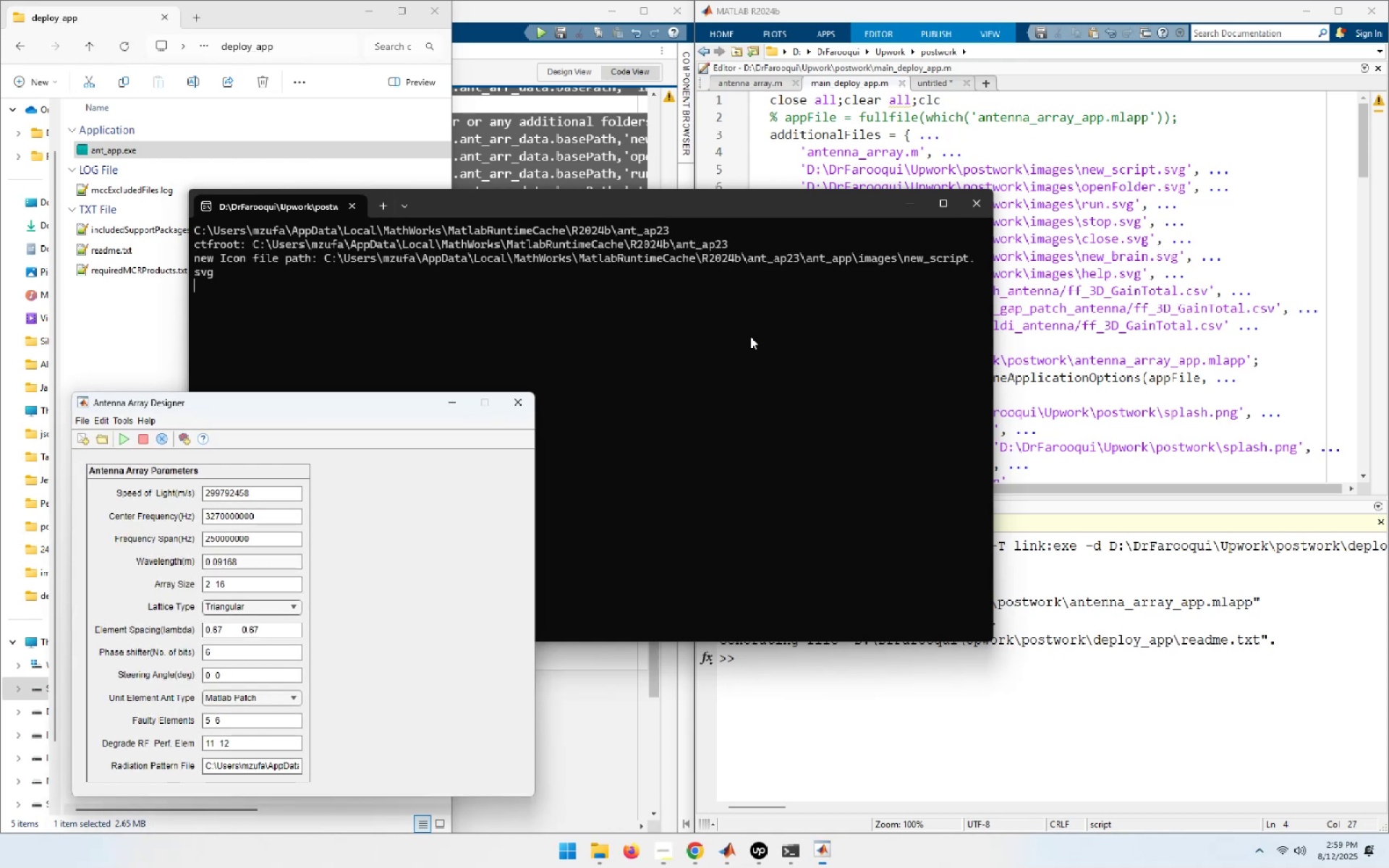 
wait(24.64)
 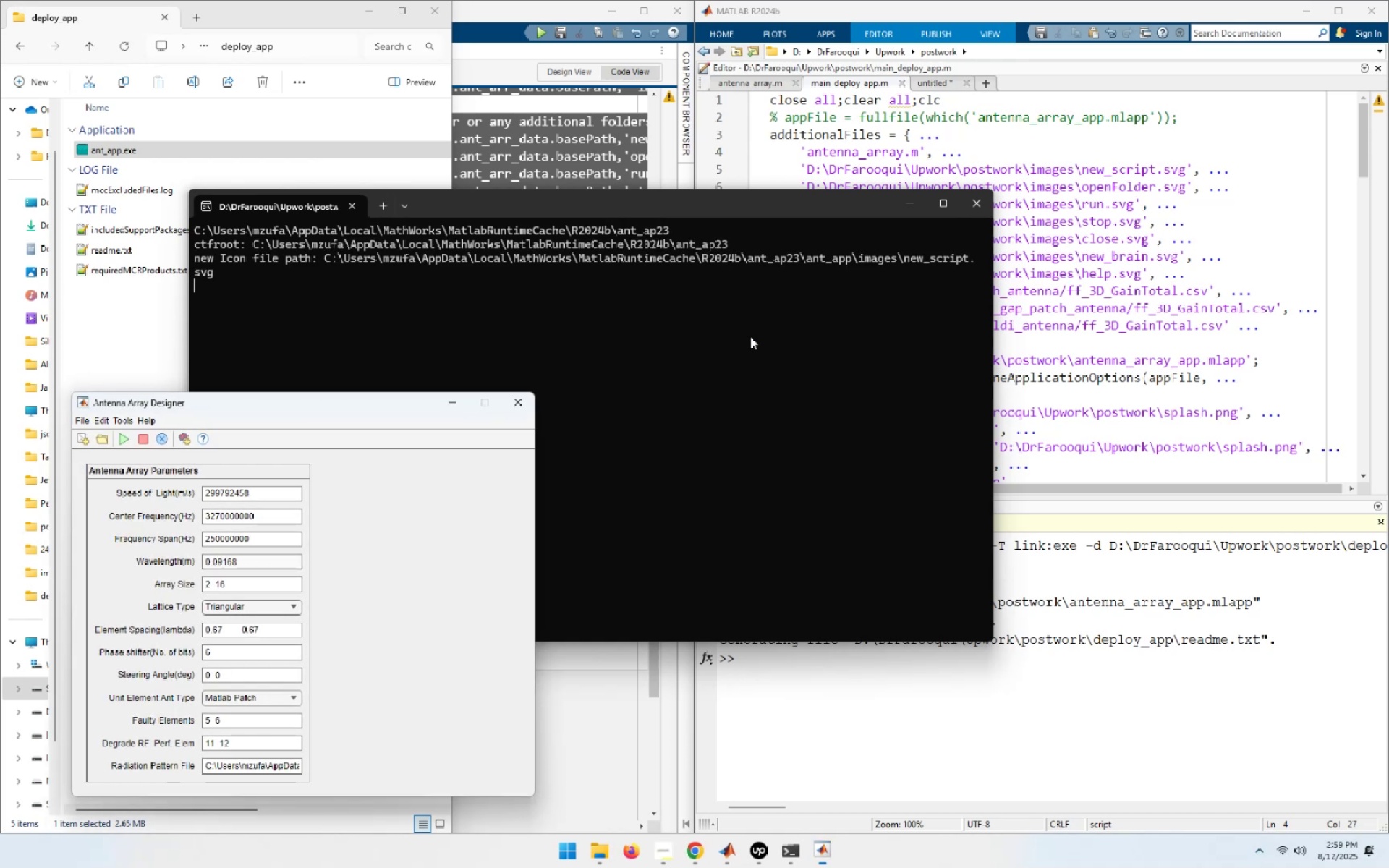 
left_click([279, 697])
 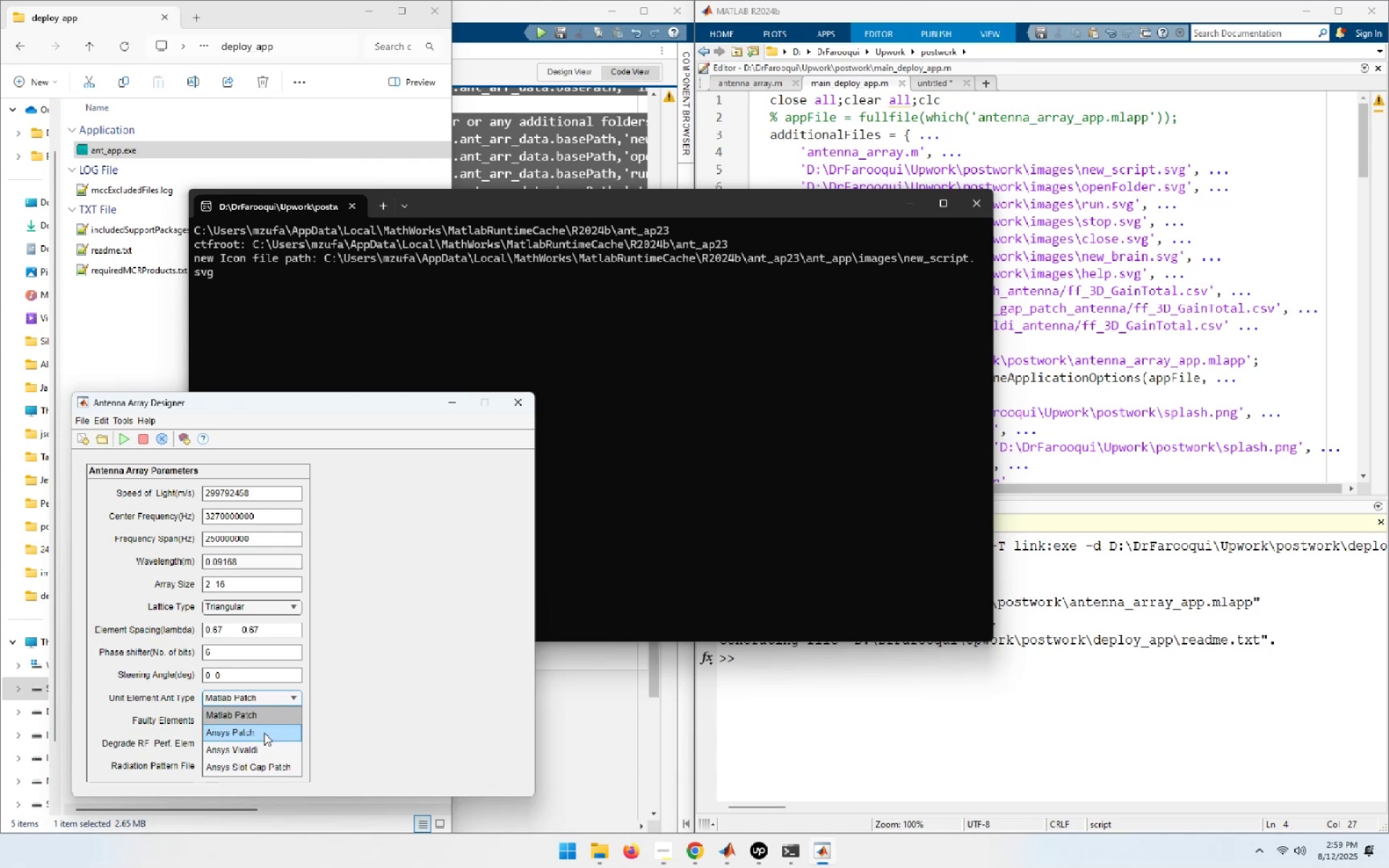 
left_click([264, 733])
 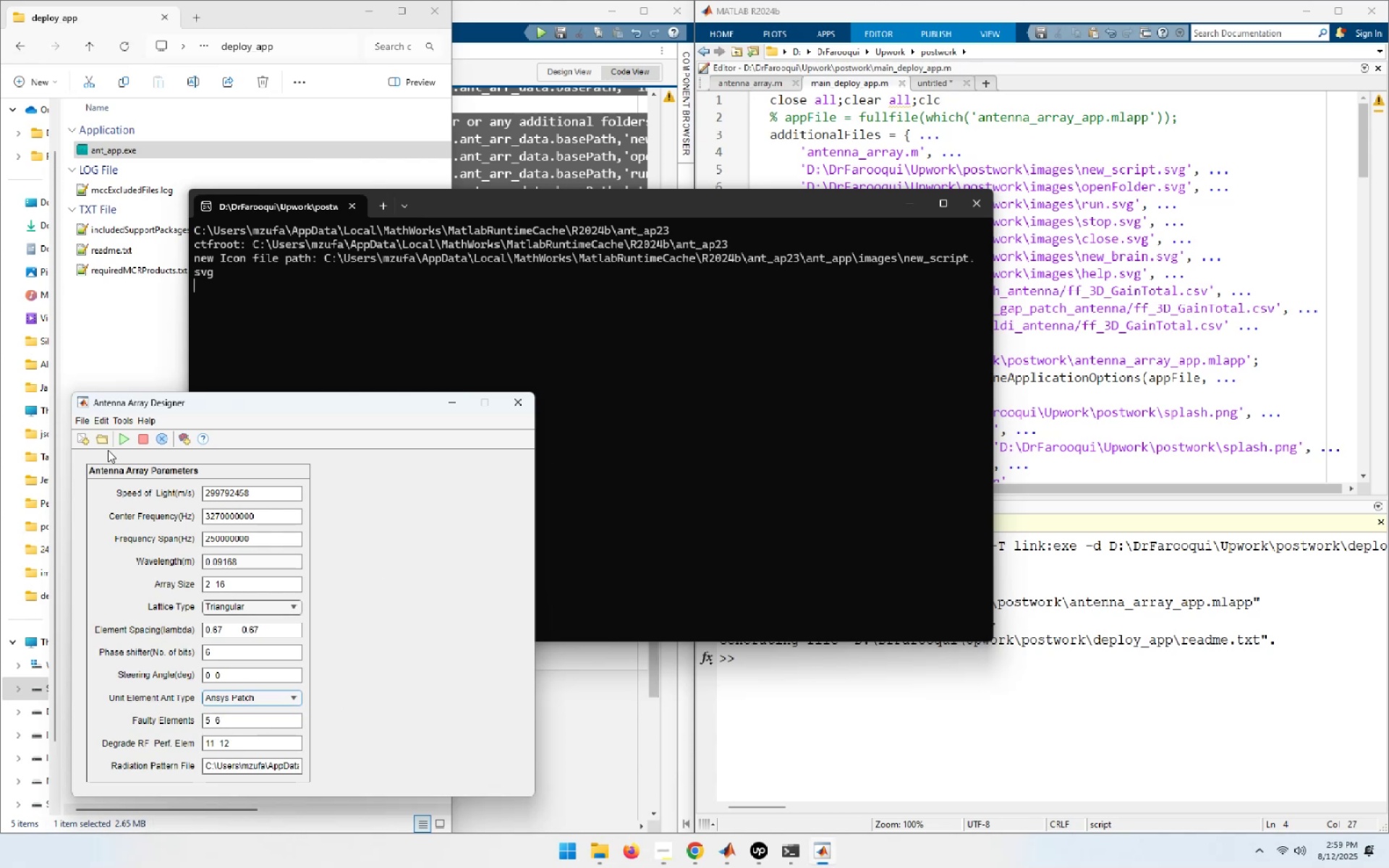 
left_click([124, 438])
 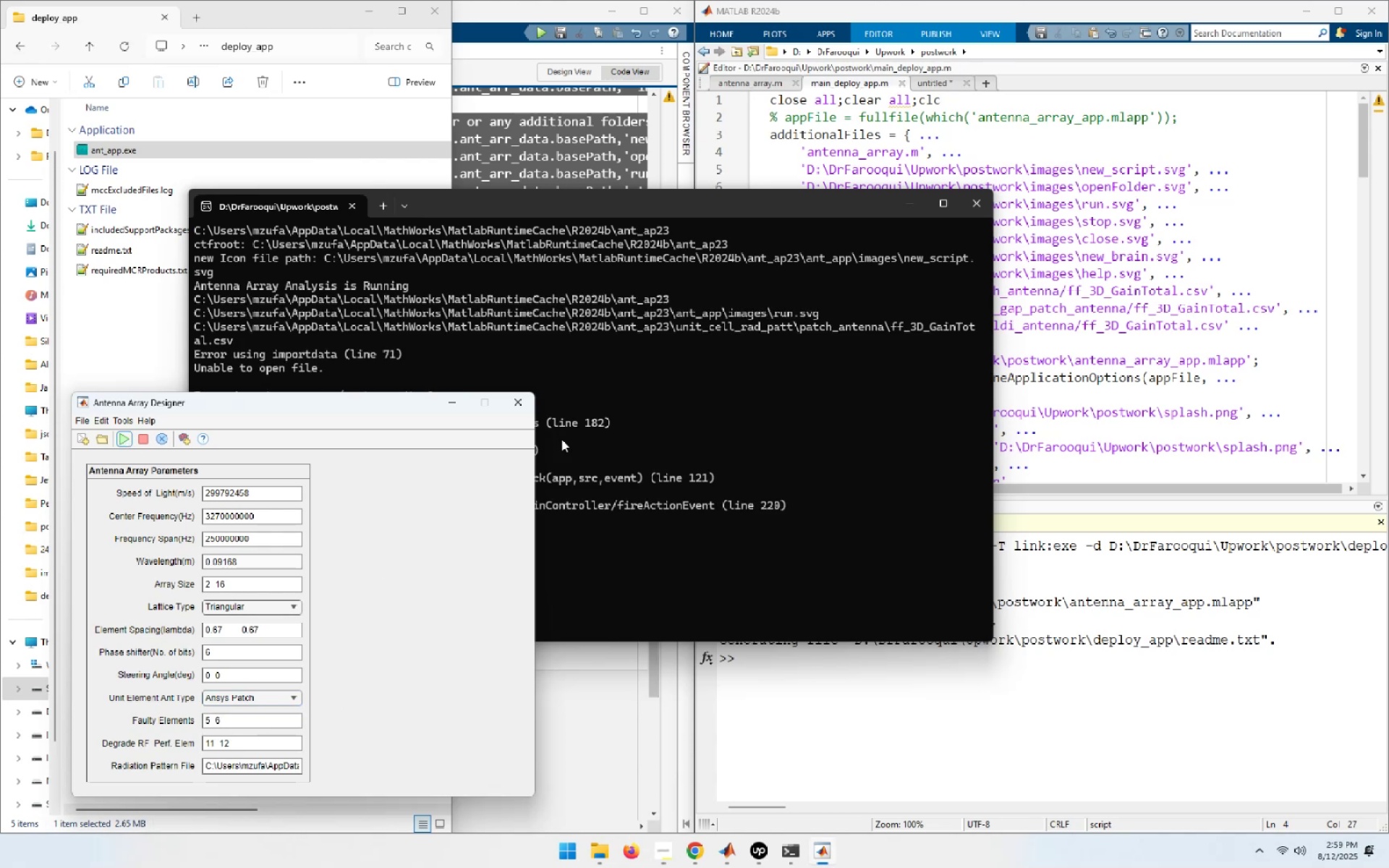 
left_click([522, 399])
 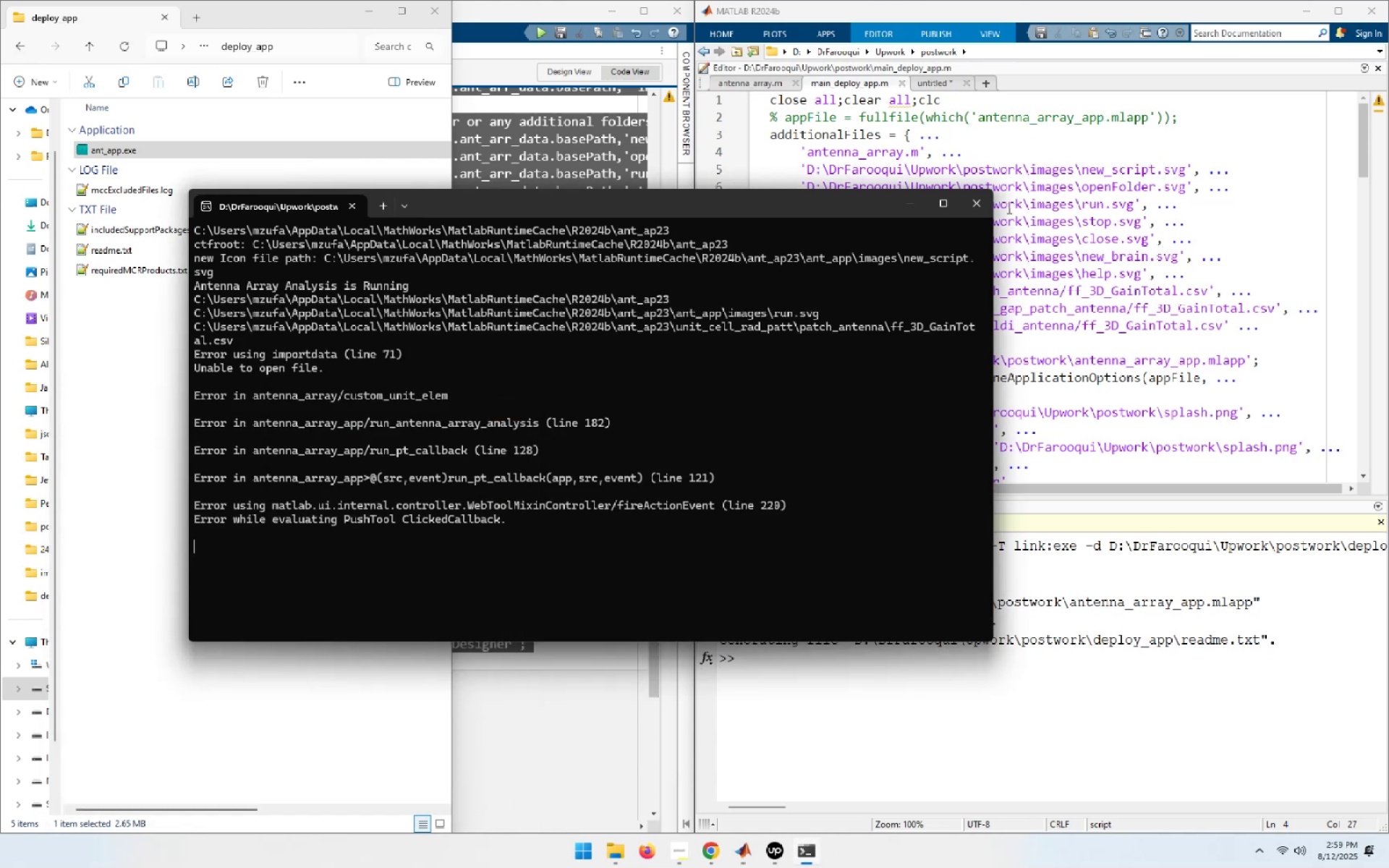 
left_click([980, 205])
 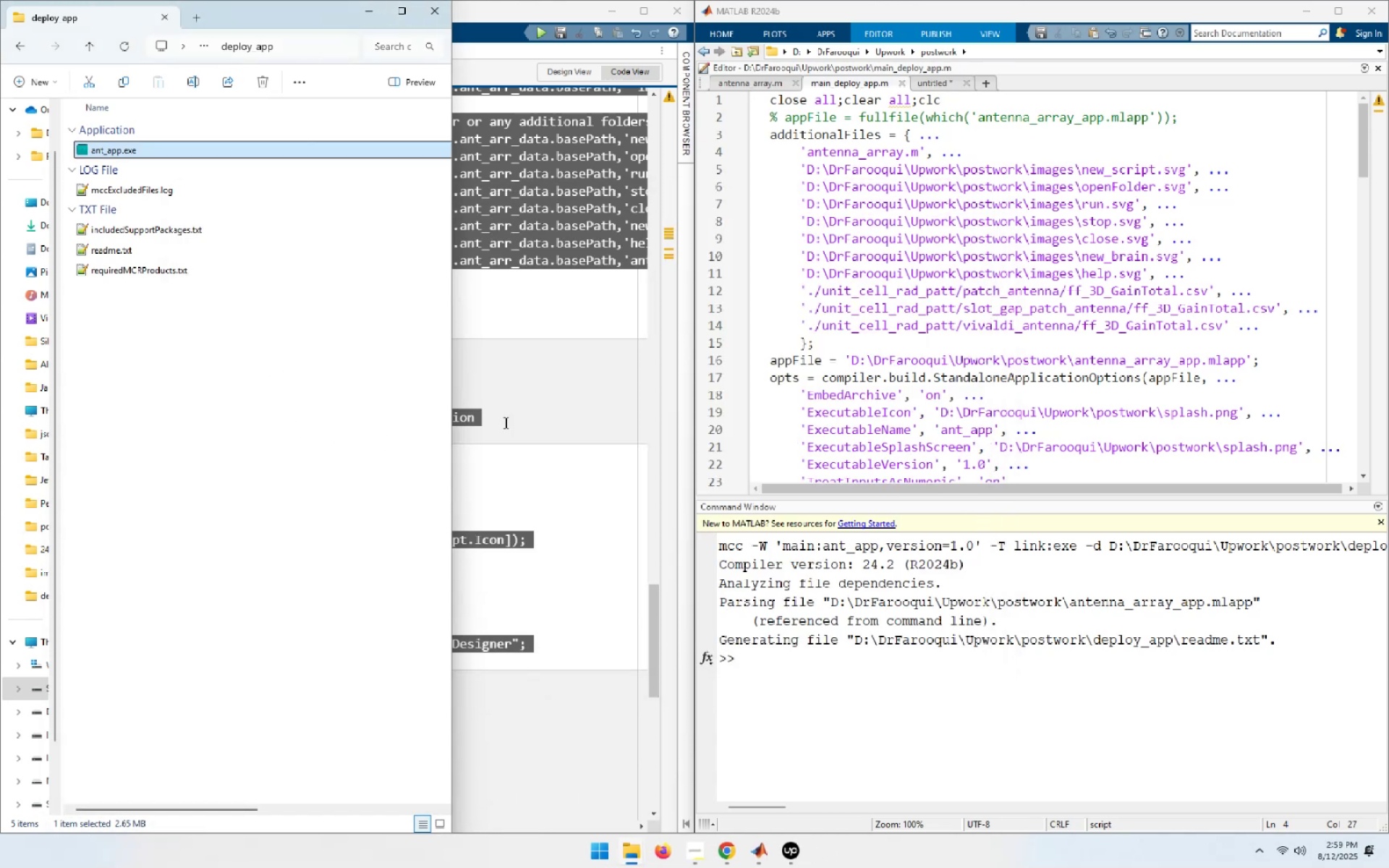 
left_click([528, 420])
 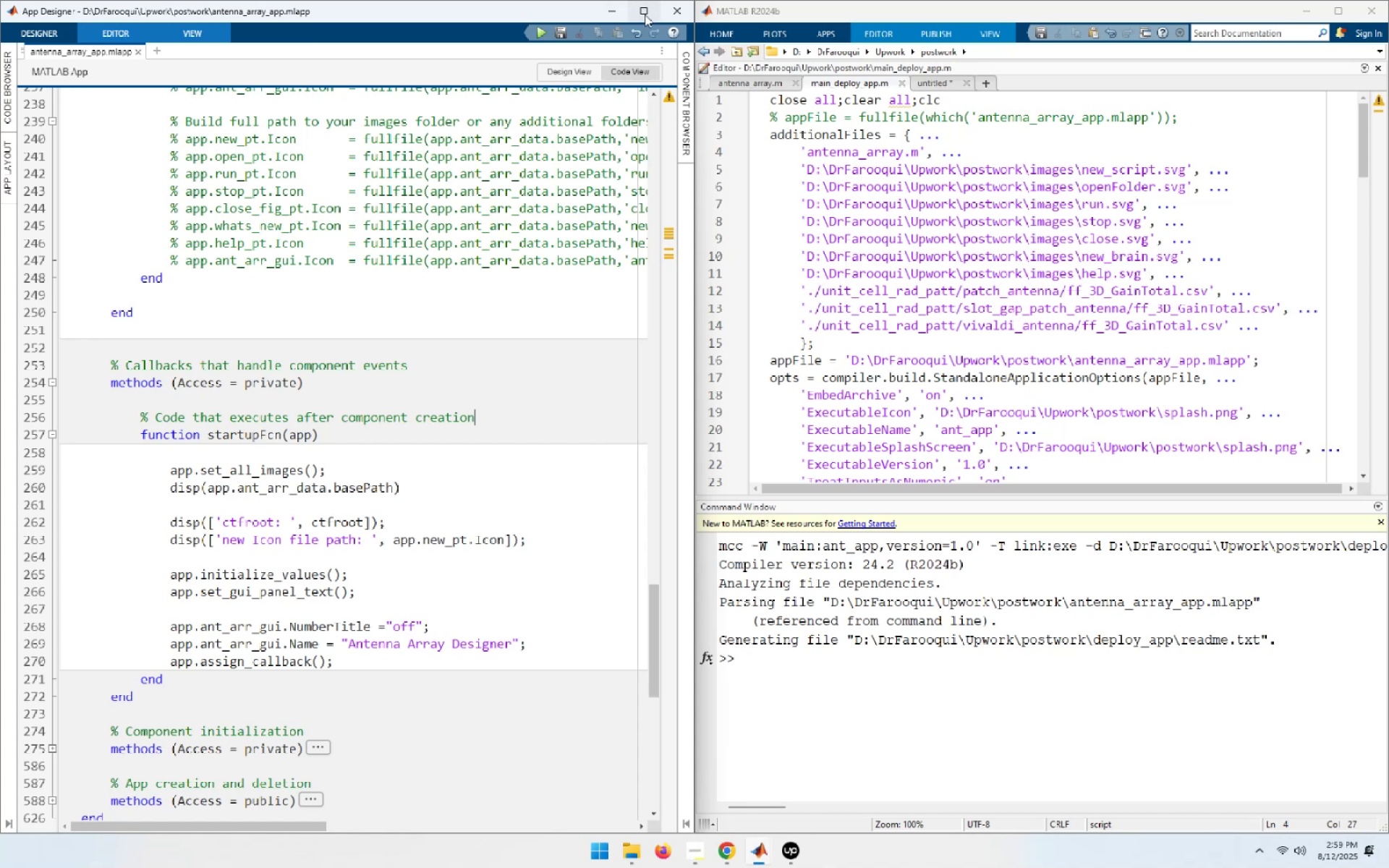 
left_click([645, 14])
 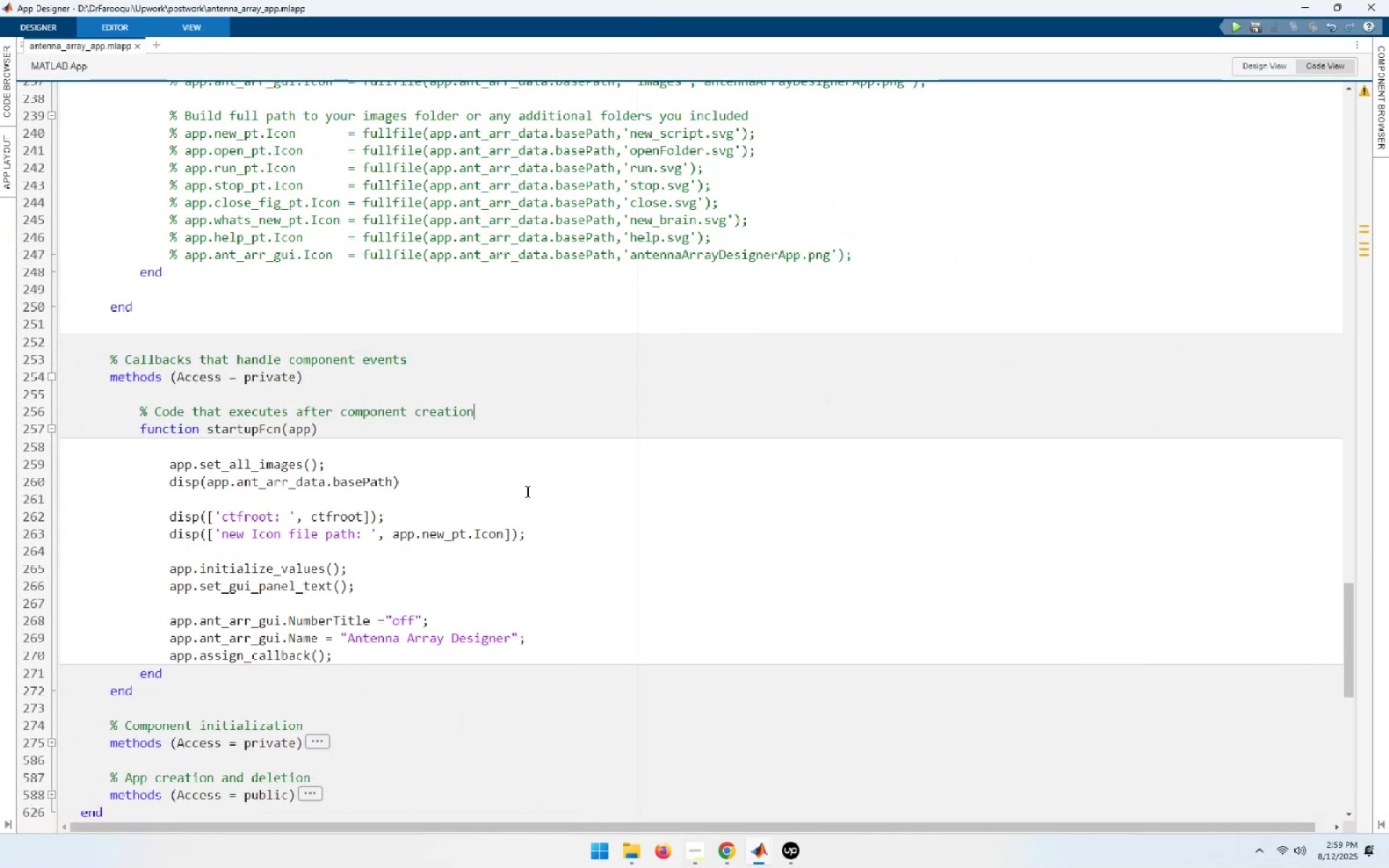 
scroll: coordinate [526, 491], scroll_direction: up, amount: 9.0
 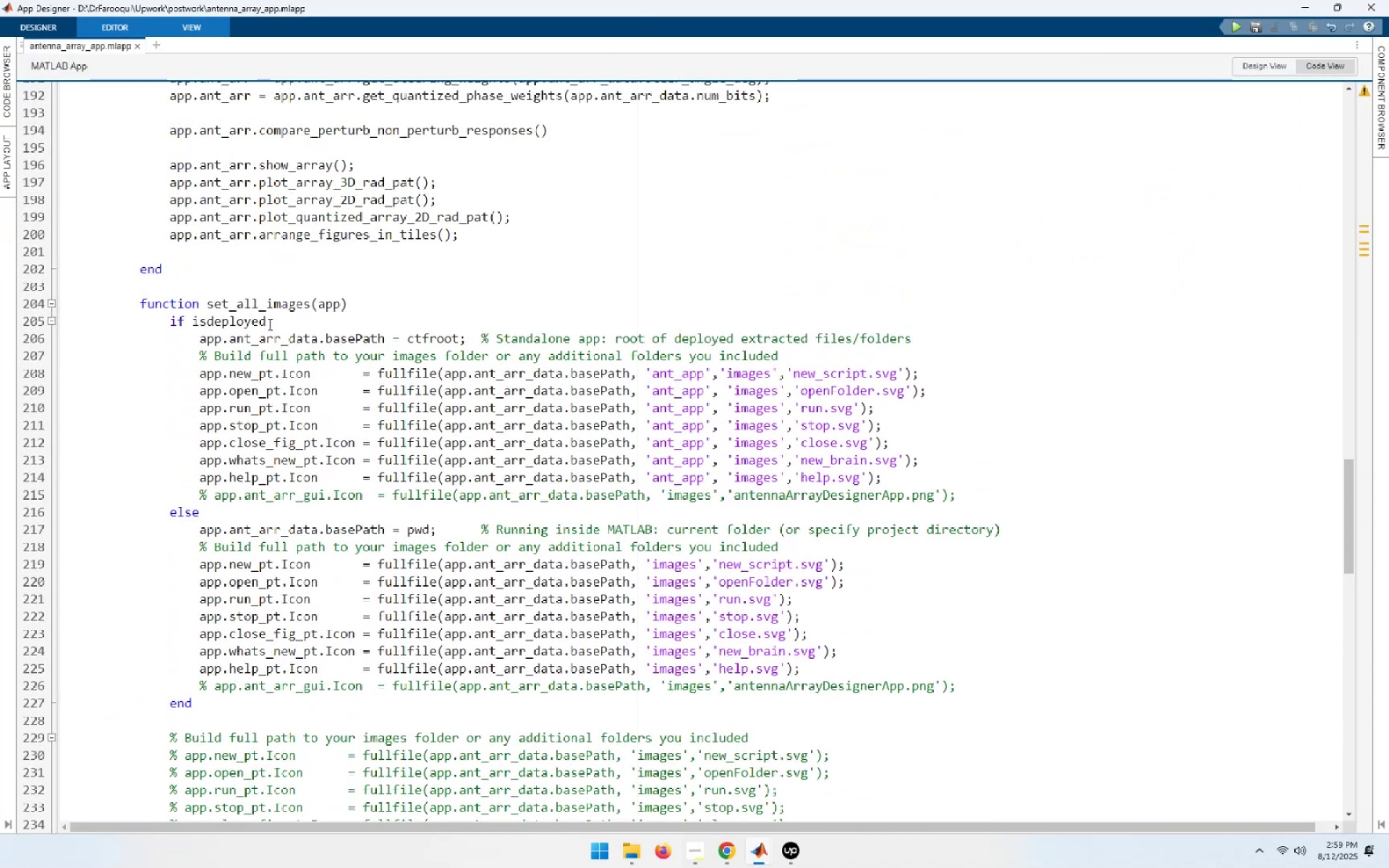 
left_click_drag(start_coordinate=[270, 320], to_coordinate=[169, 322])
 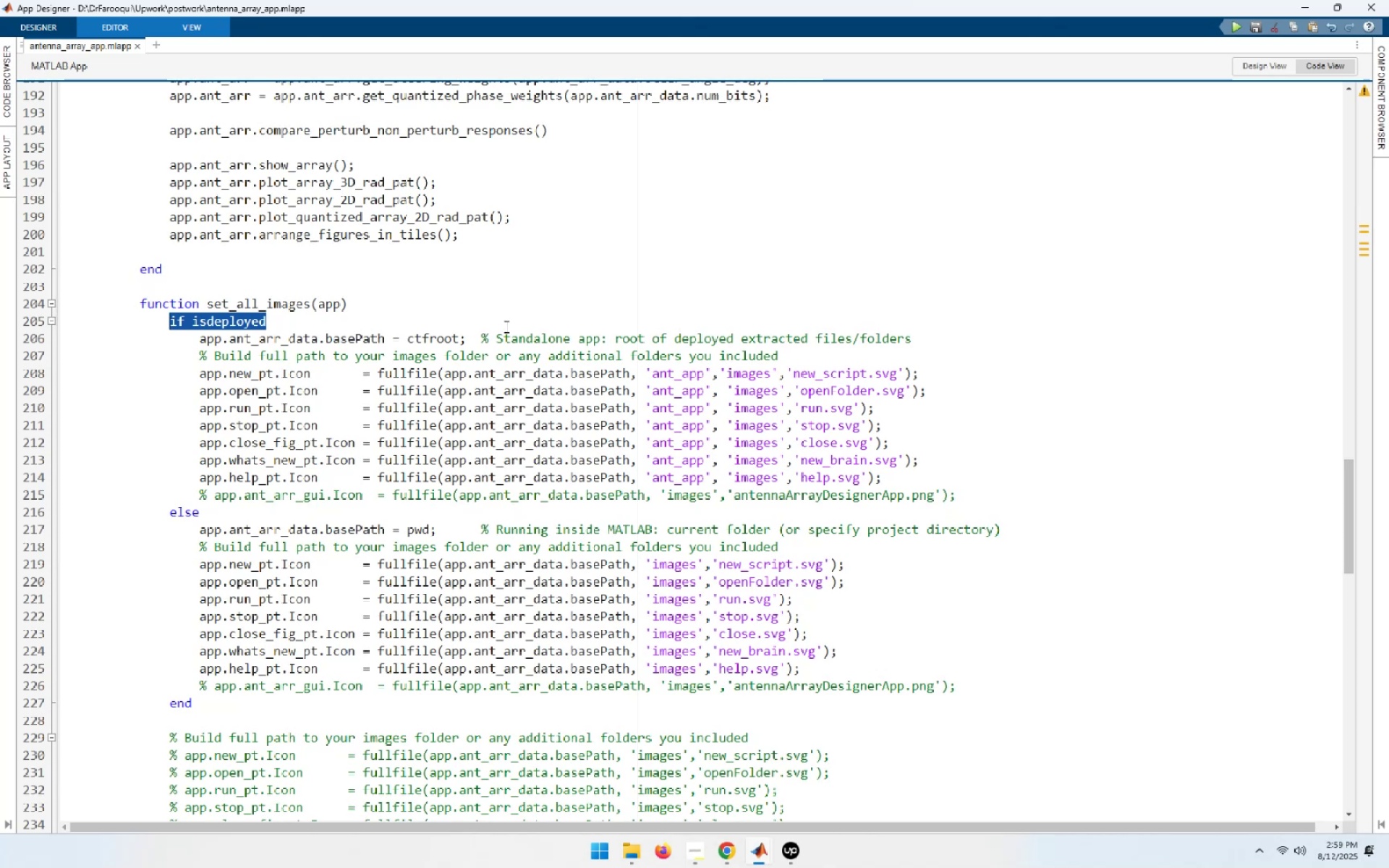 
key(Control+C)
 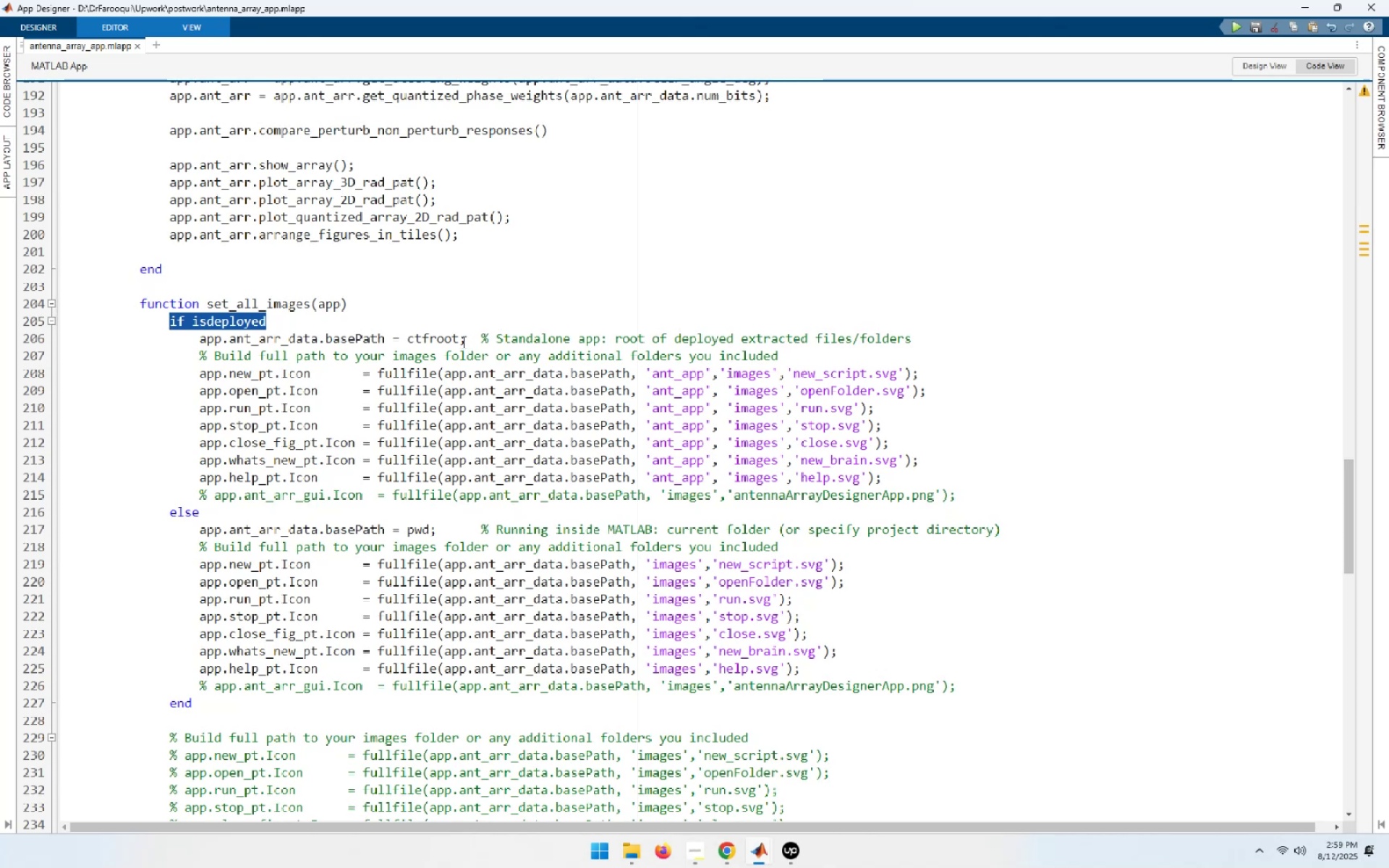 
scroll: coordinate [462, 336], scroll_direction: up, amount: 9.0
 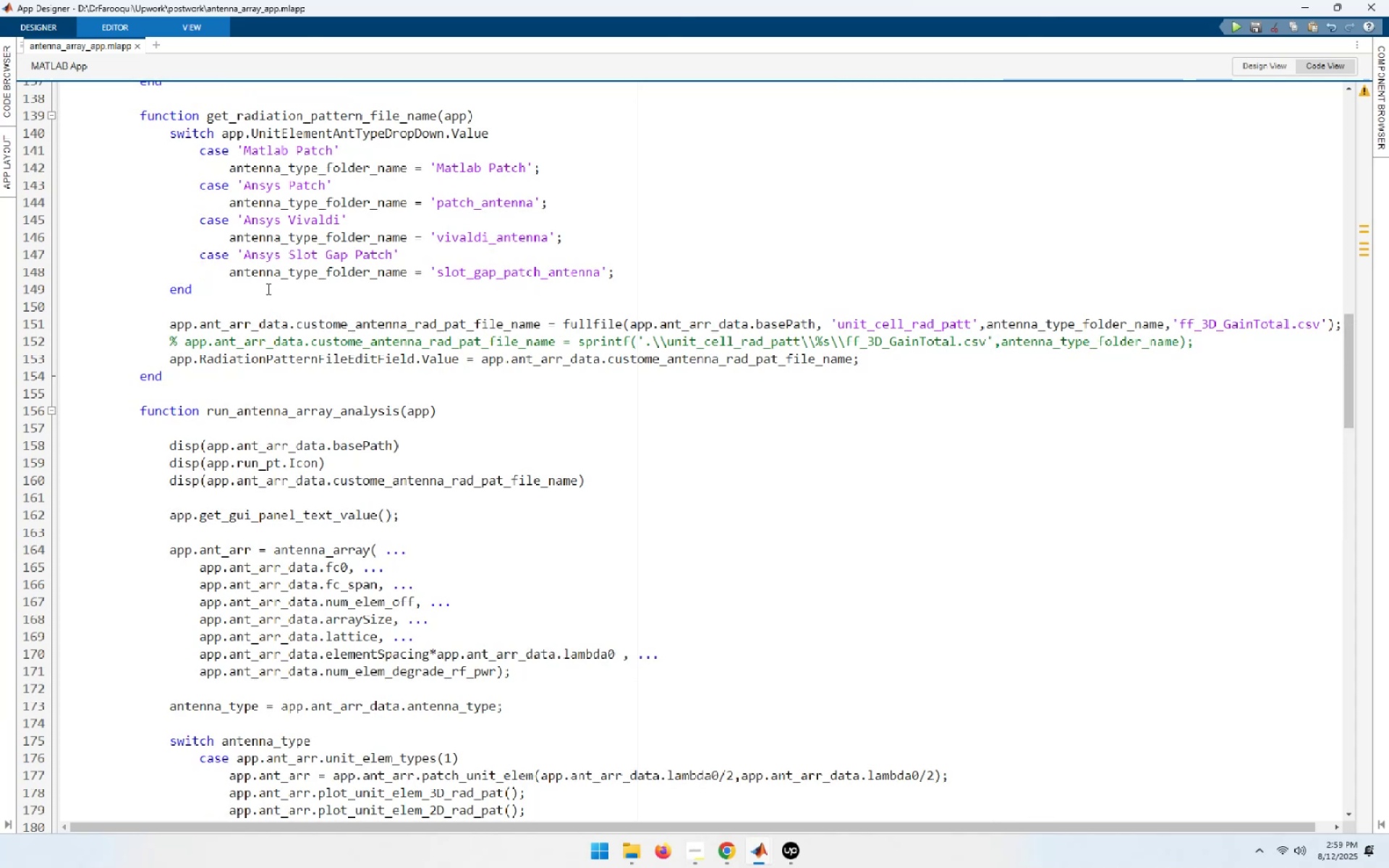 
wait(6.67)
 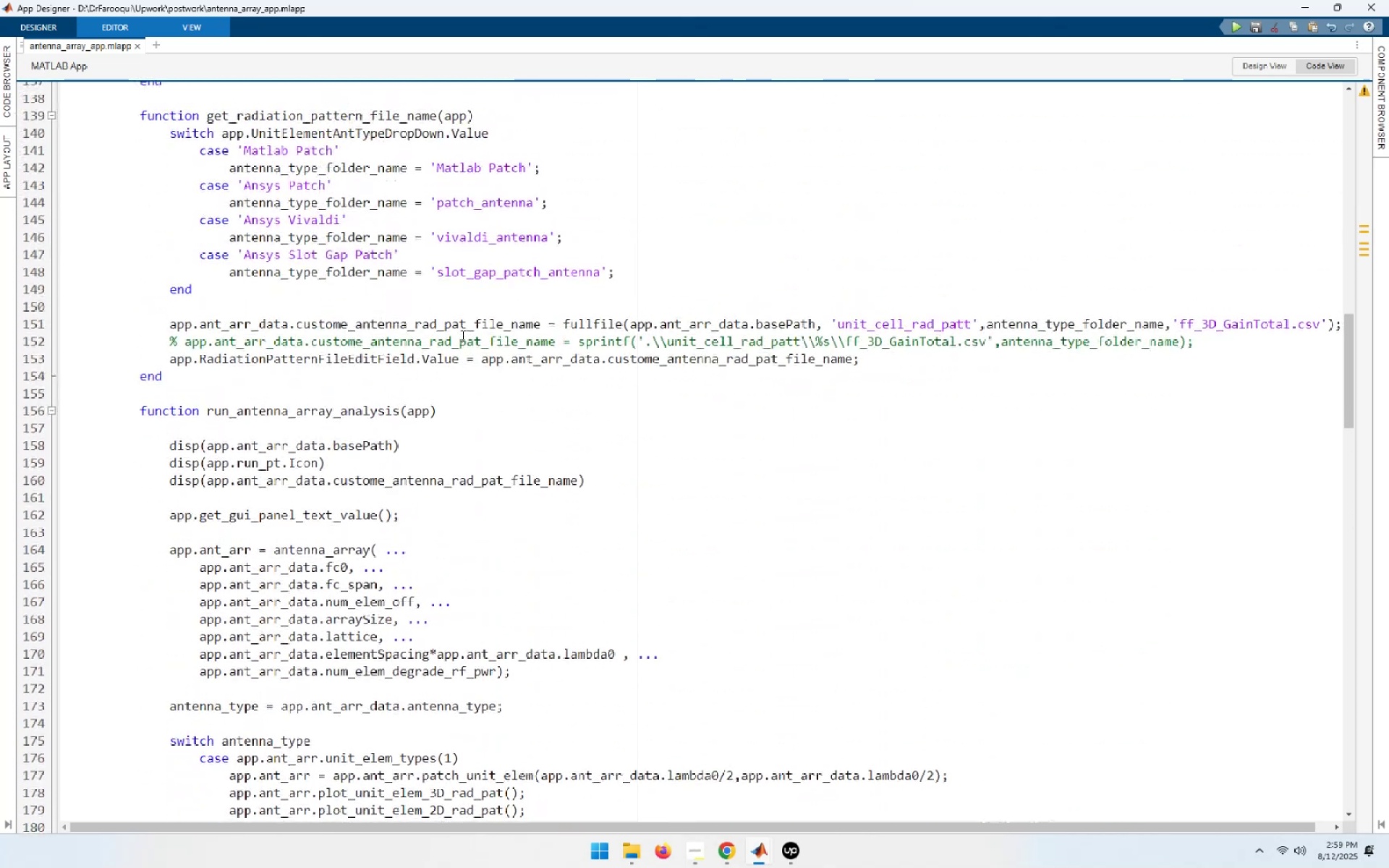 
left_click([298, 328])
 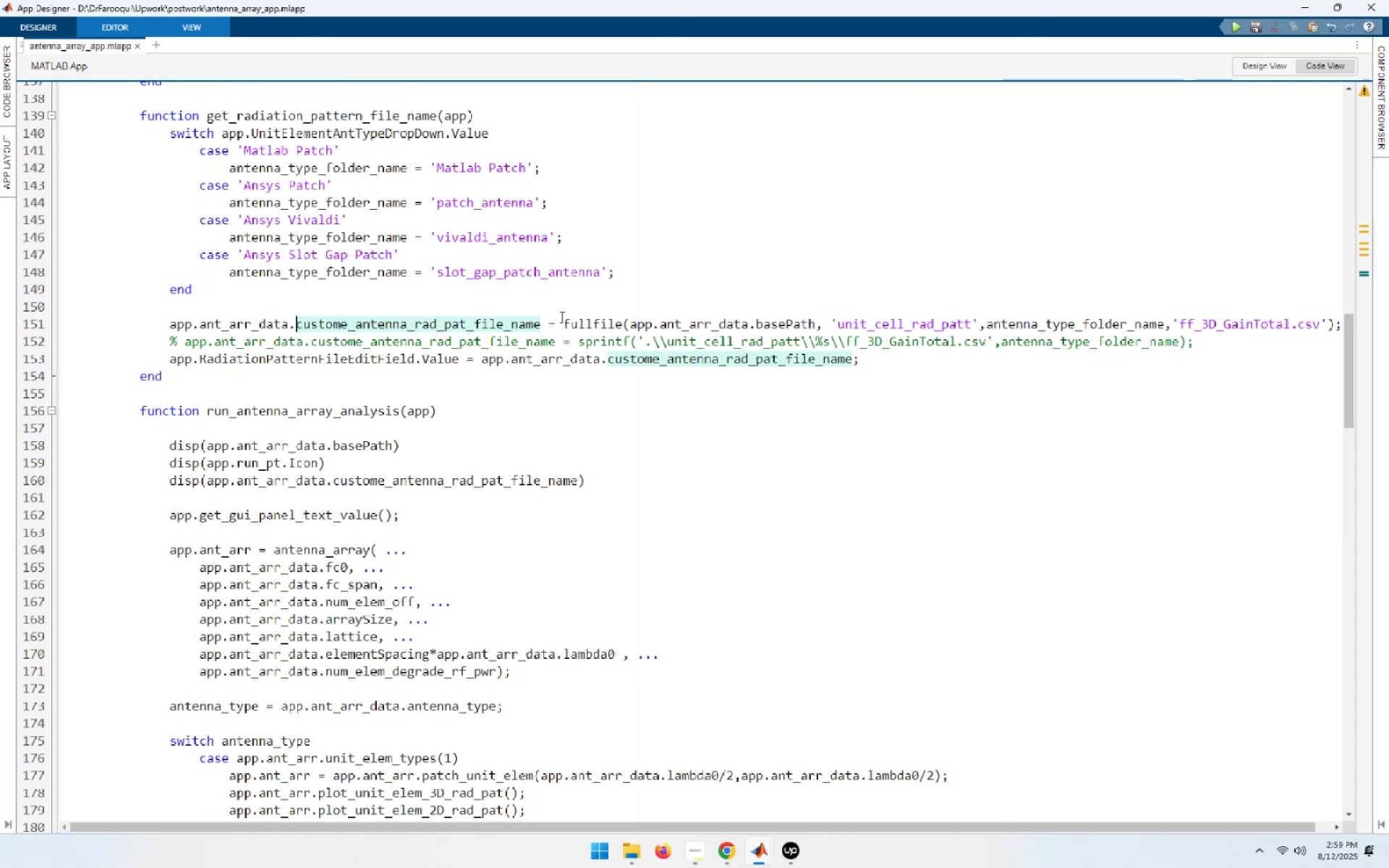 
key(ArrowUp)
 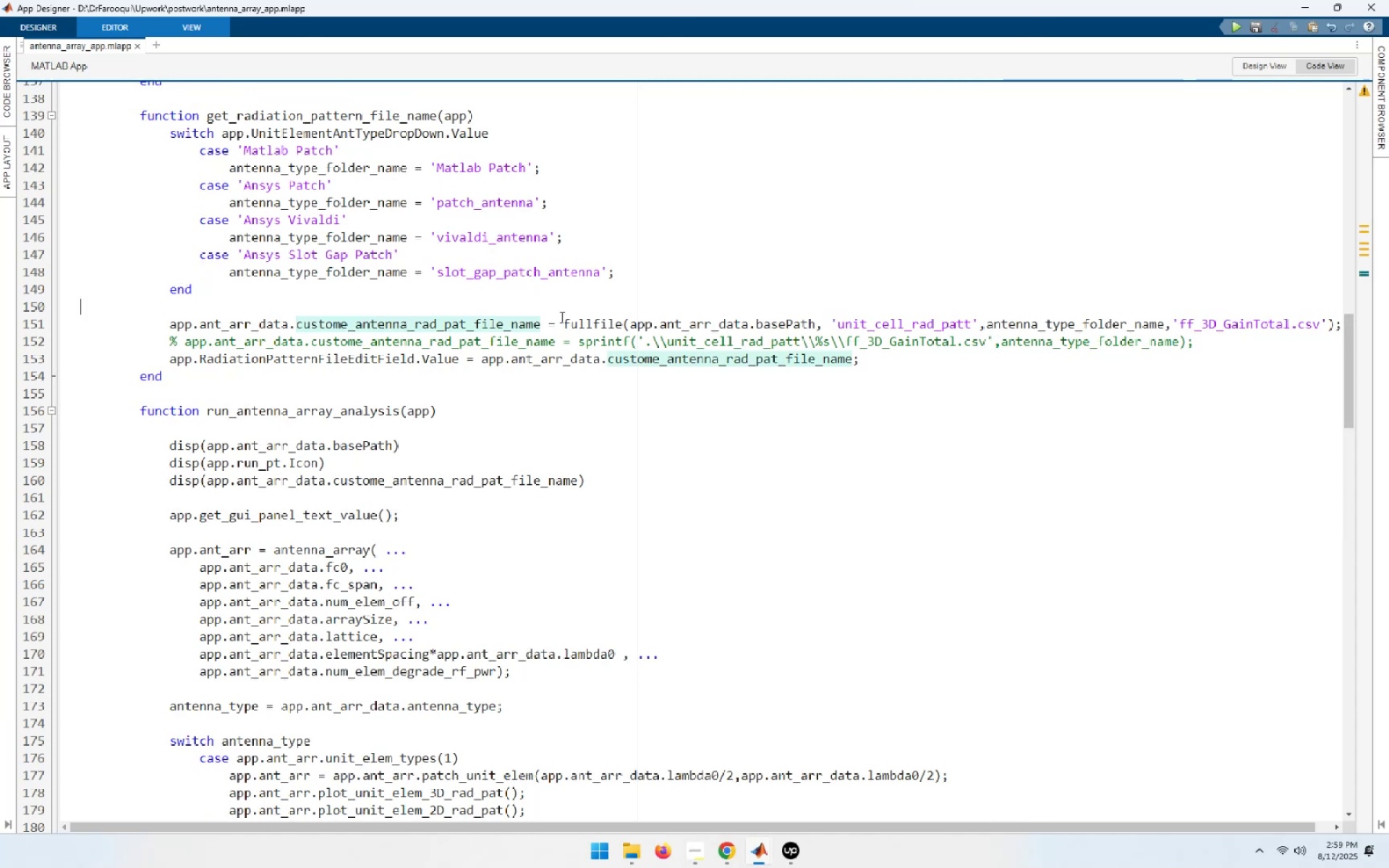 
key(Control+ControlLeft)
 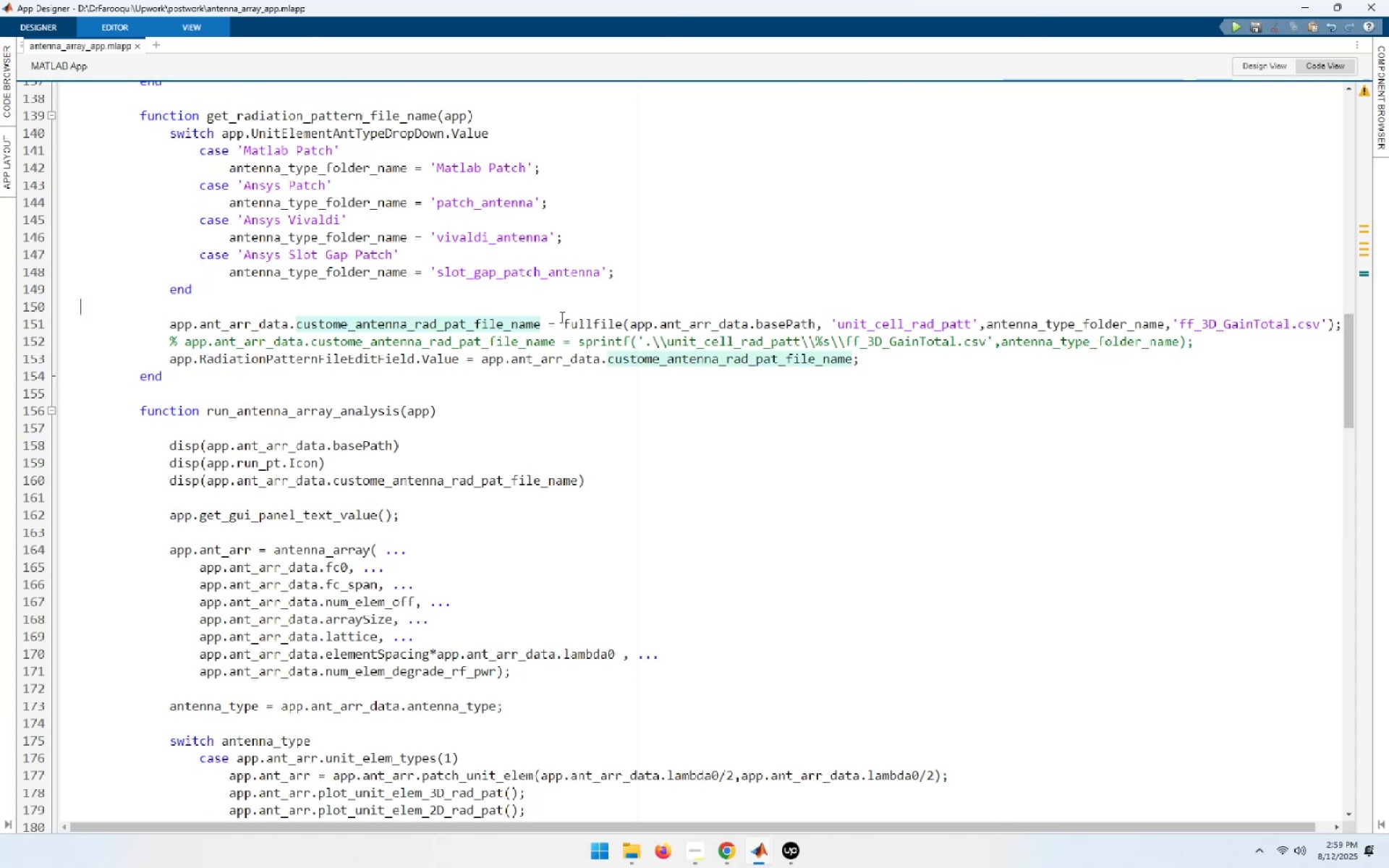 
key(Control+V)
 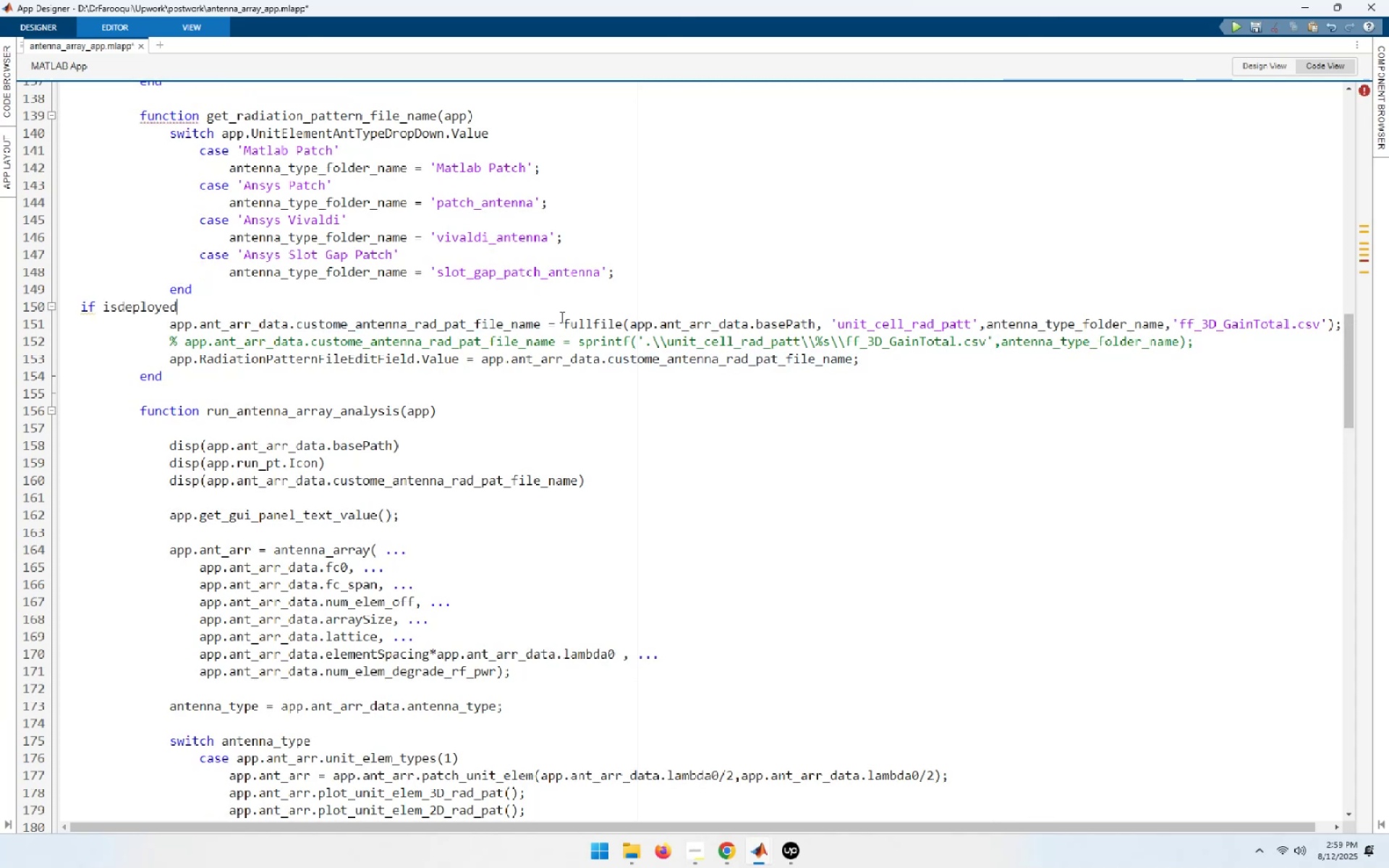 
scroll: coordinate [561, 317], scroll_direction: down, amount: 6.0
 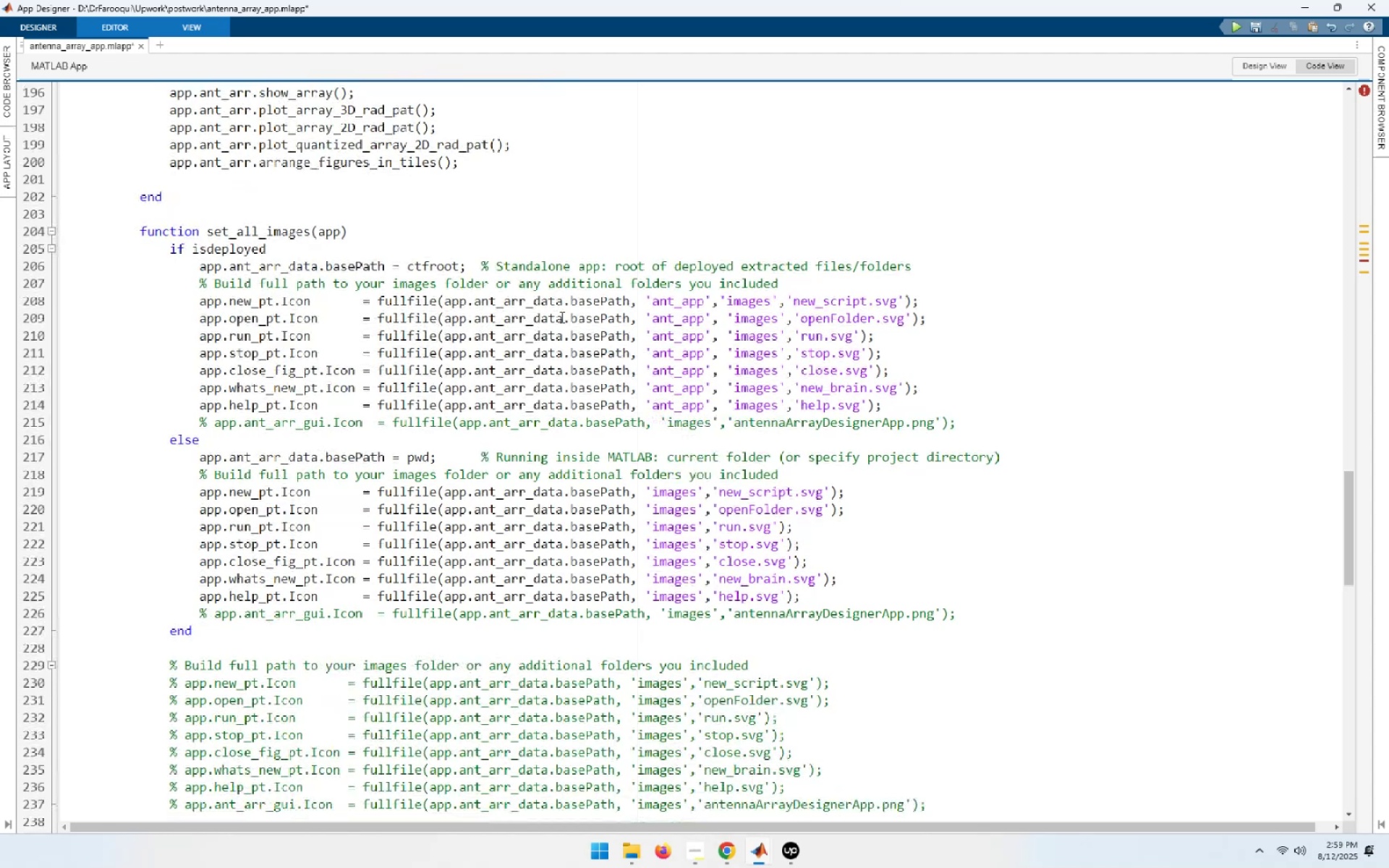 
scroll: coordinate [561, 317], scroll_direction: up, amount: 15.0
 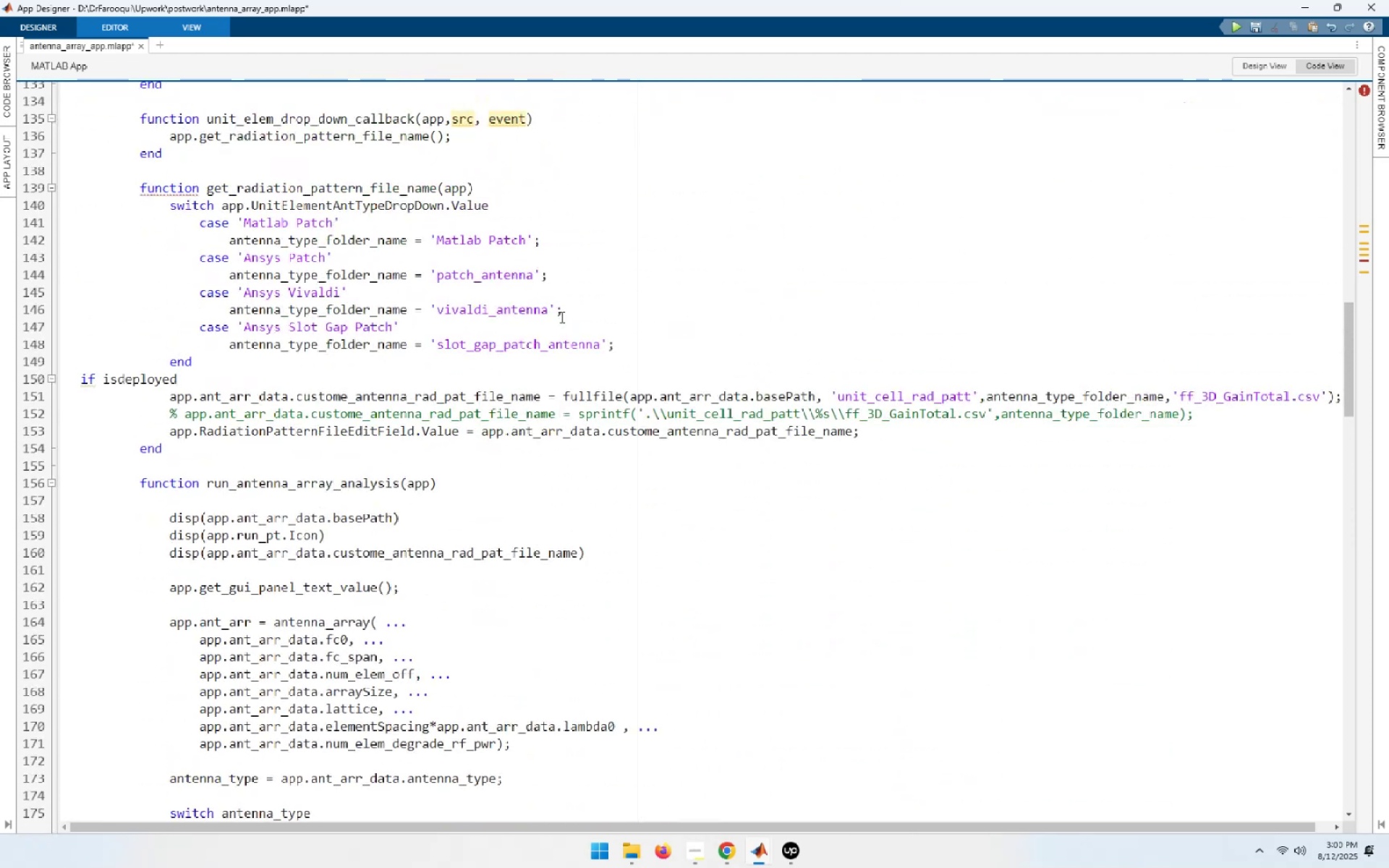 
key(Enter)
 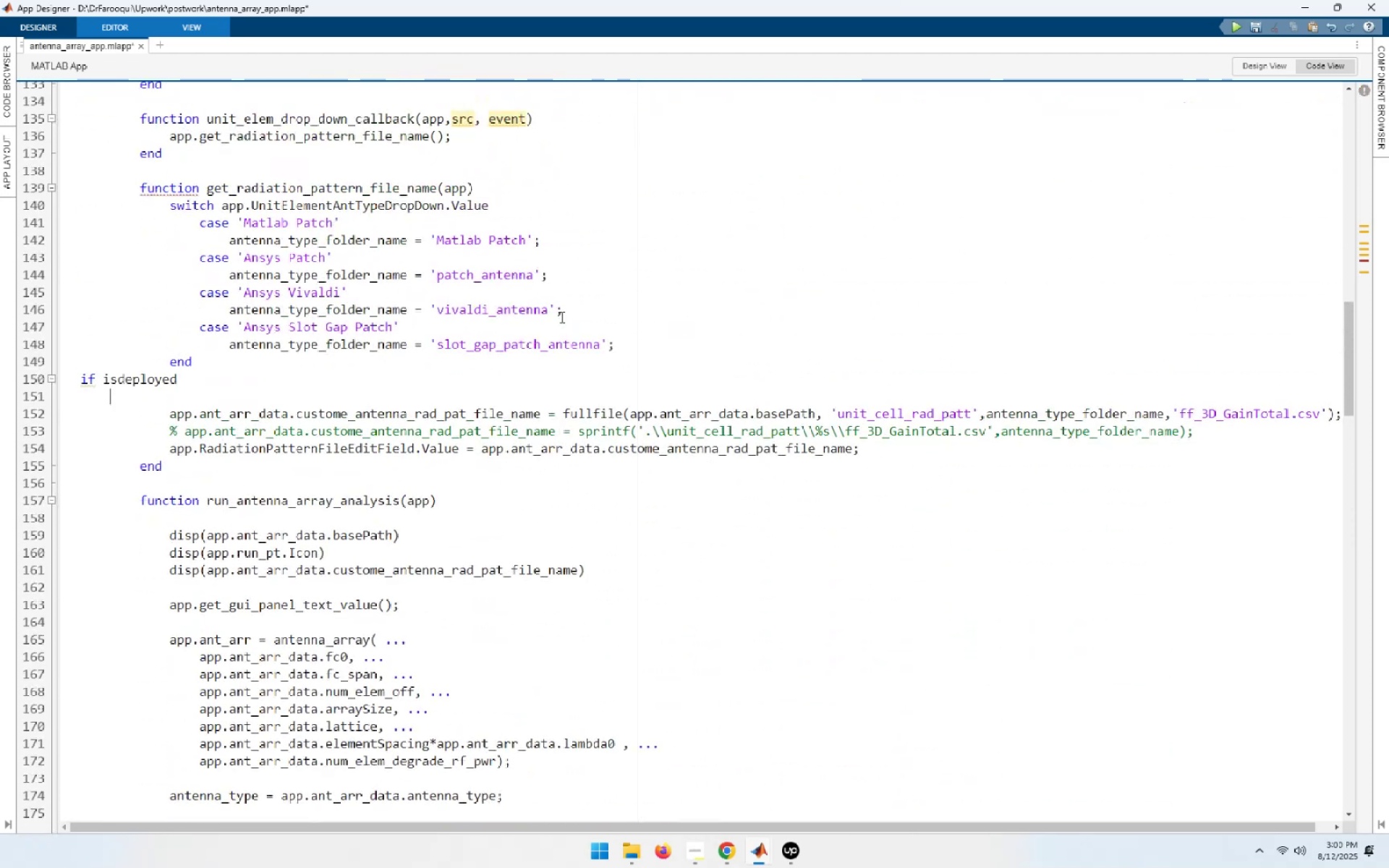 
type(else)
 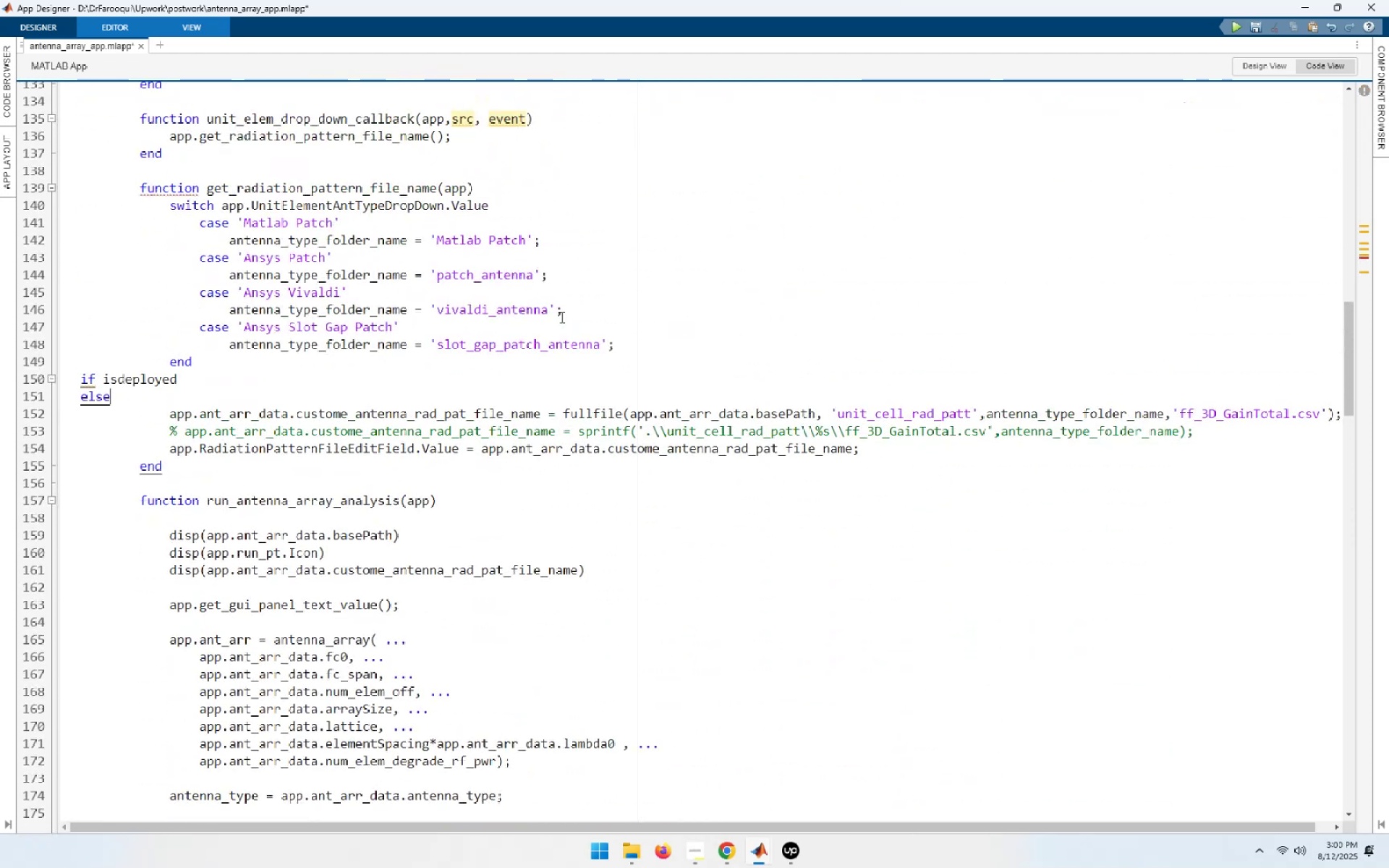 
key(Enter)
 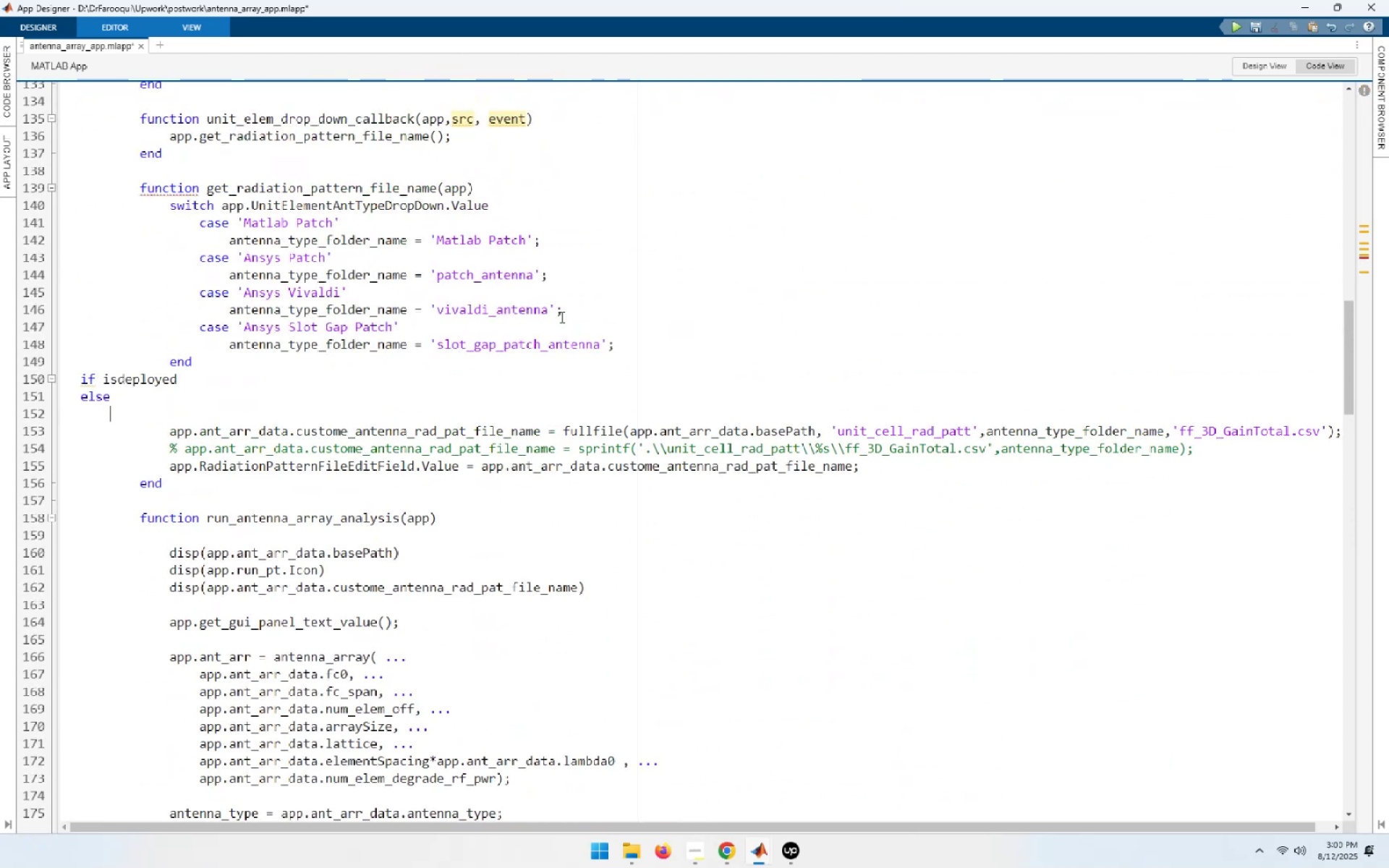 
type(end)
 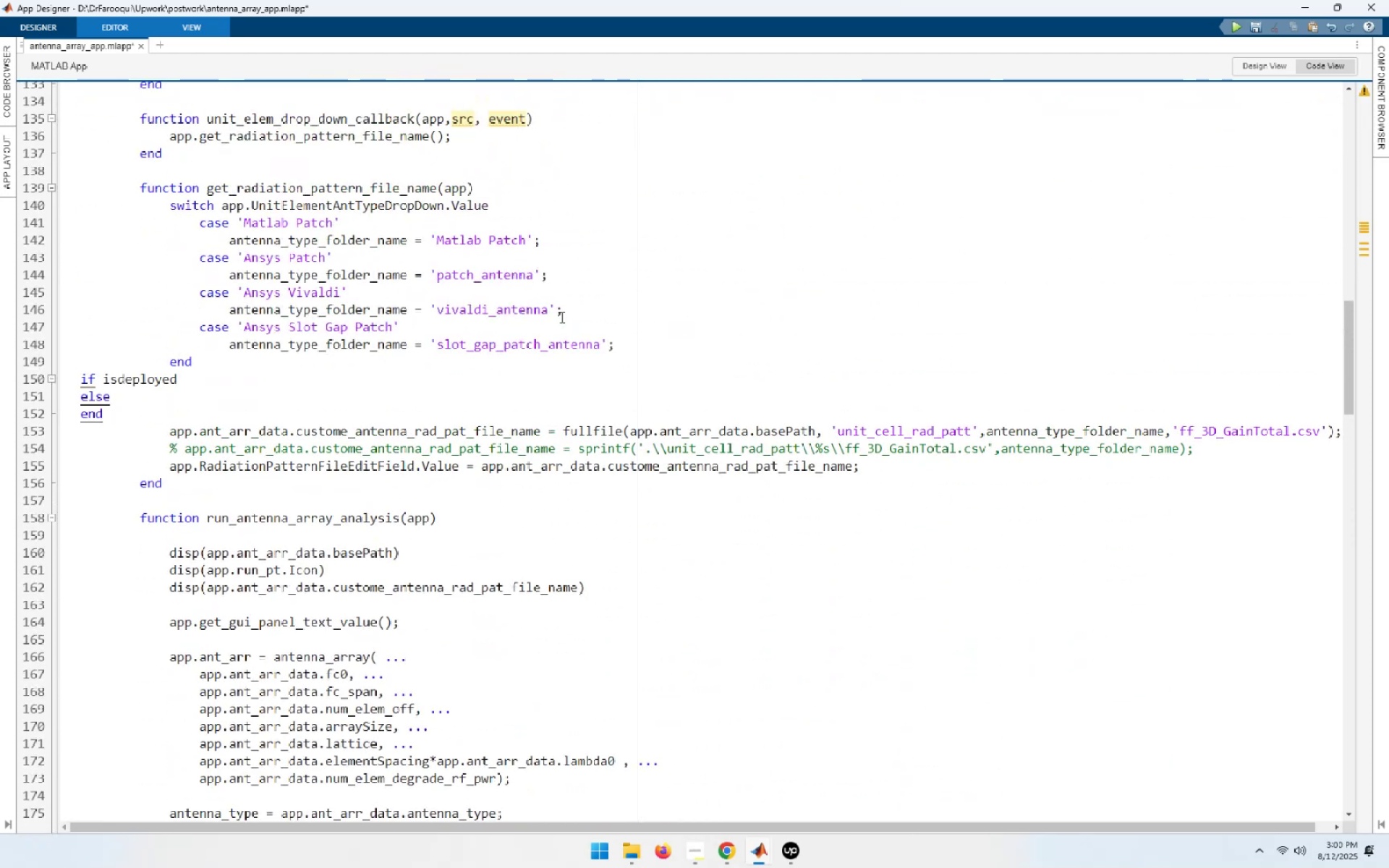 
key(ArrowDown)
 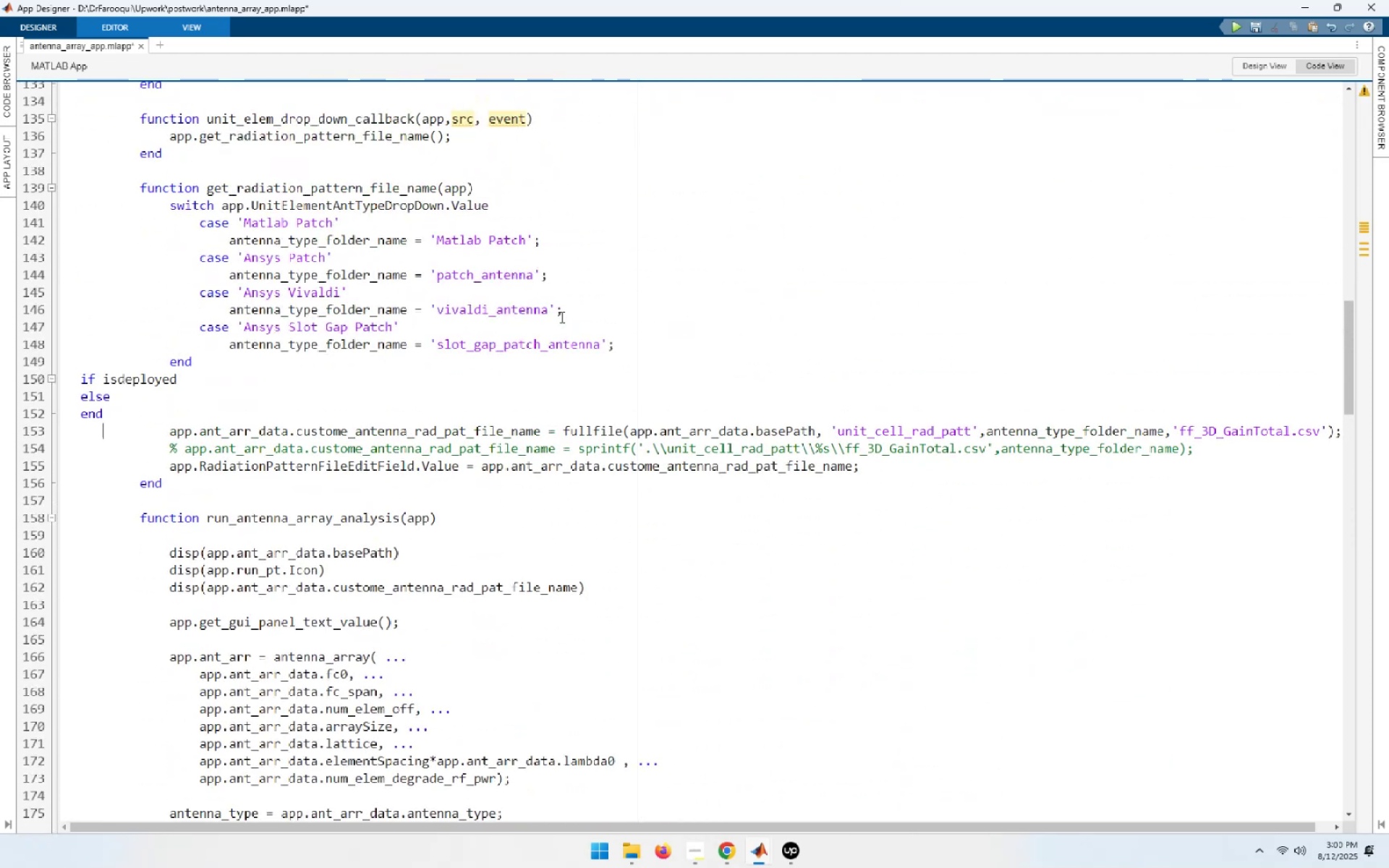 
hold_key(key=ArrowRight, duration=0.69)
 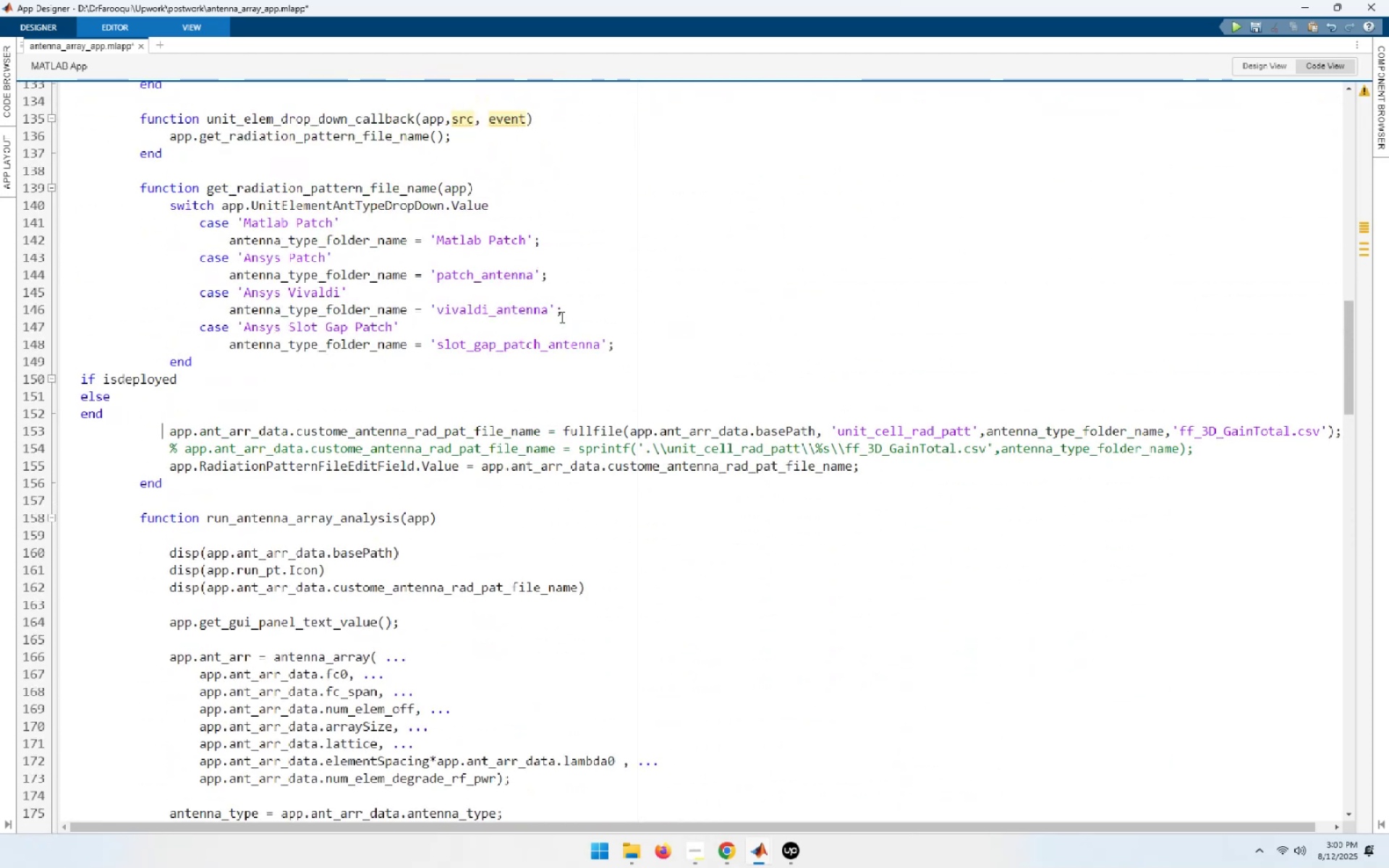 
key(ArrowRight)
 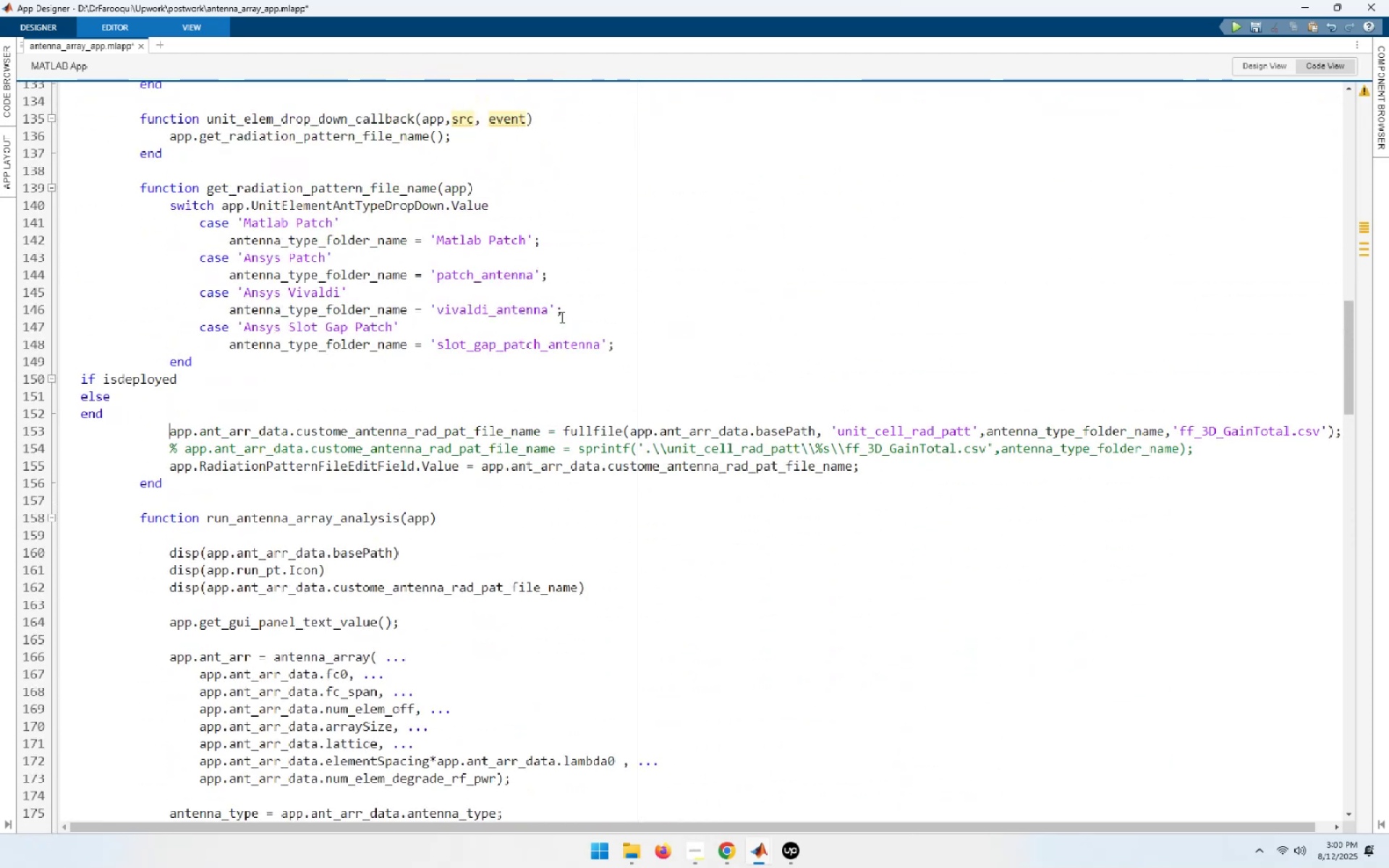 
key(Shift+End)
 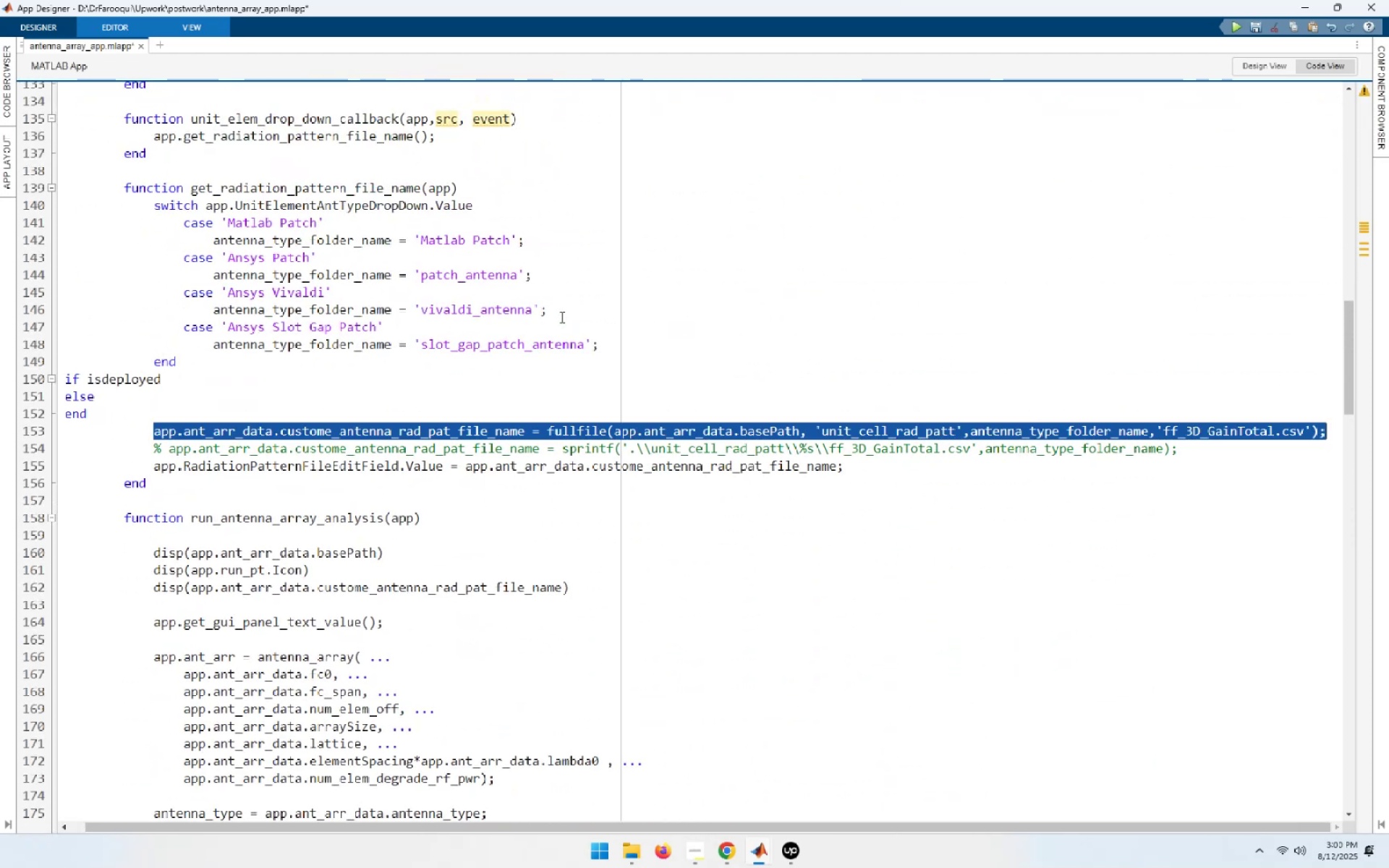 
key(Control+X)
 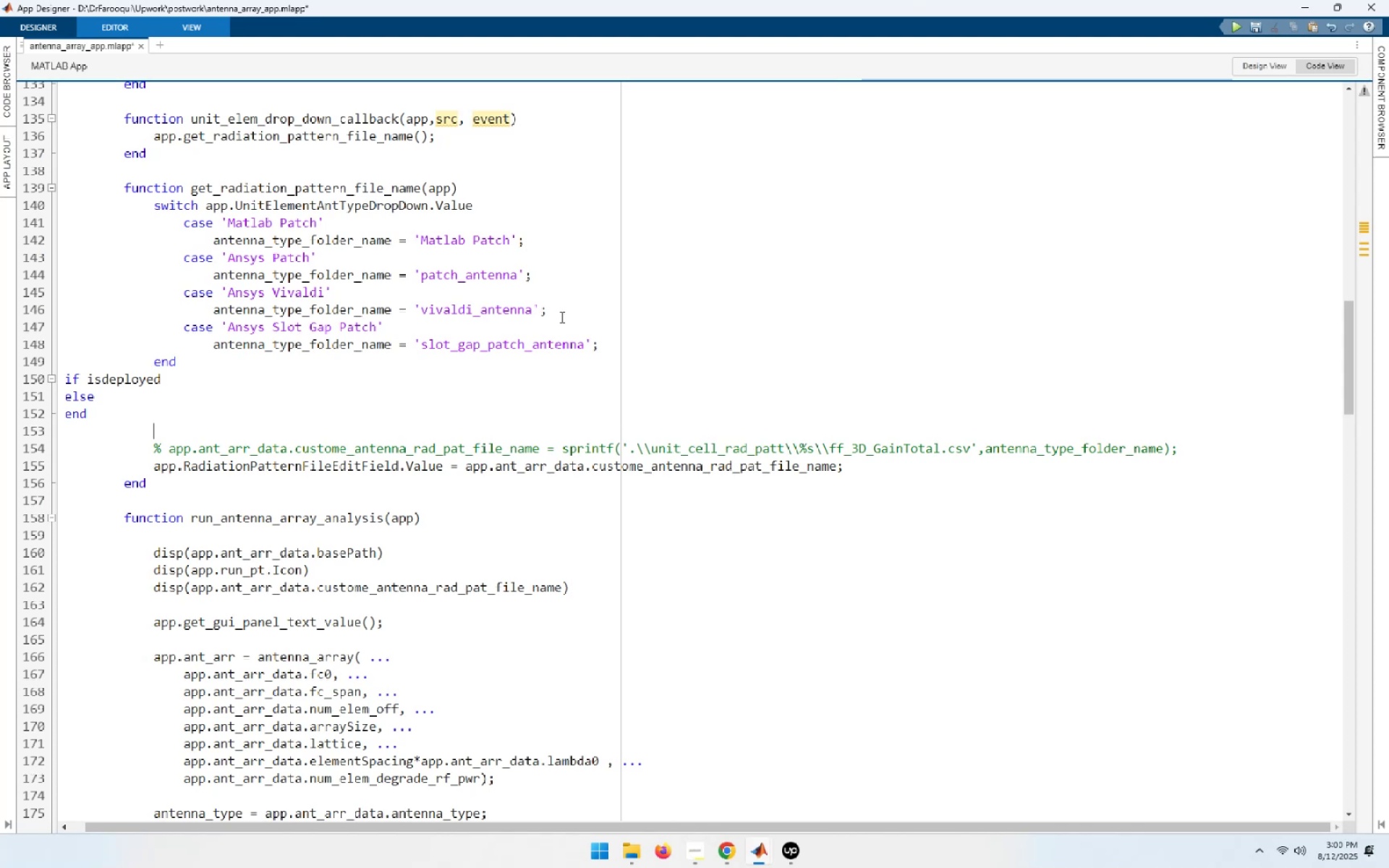 
key(Control+Home)
 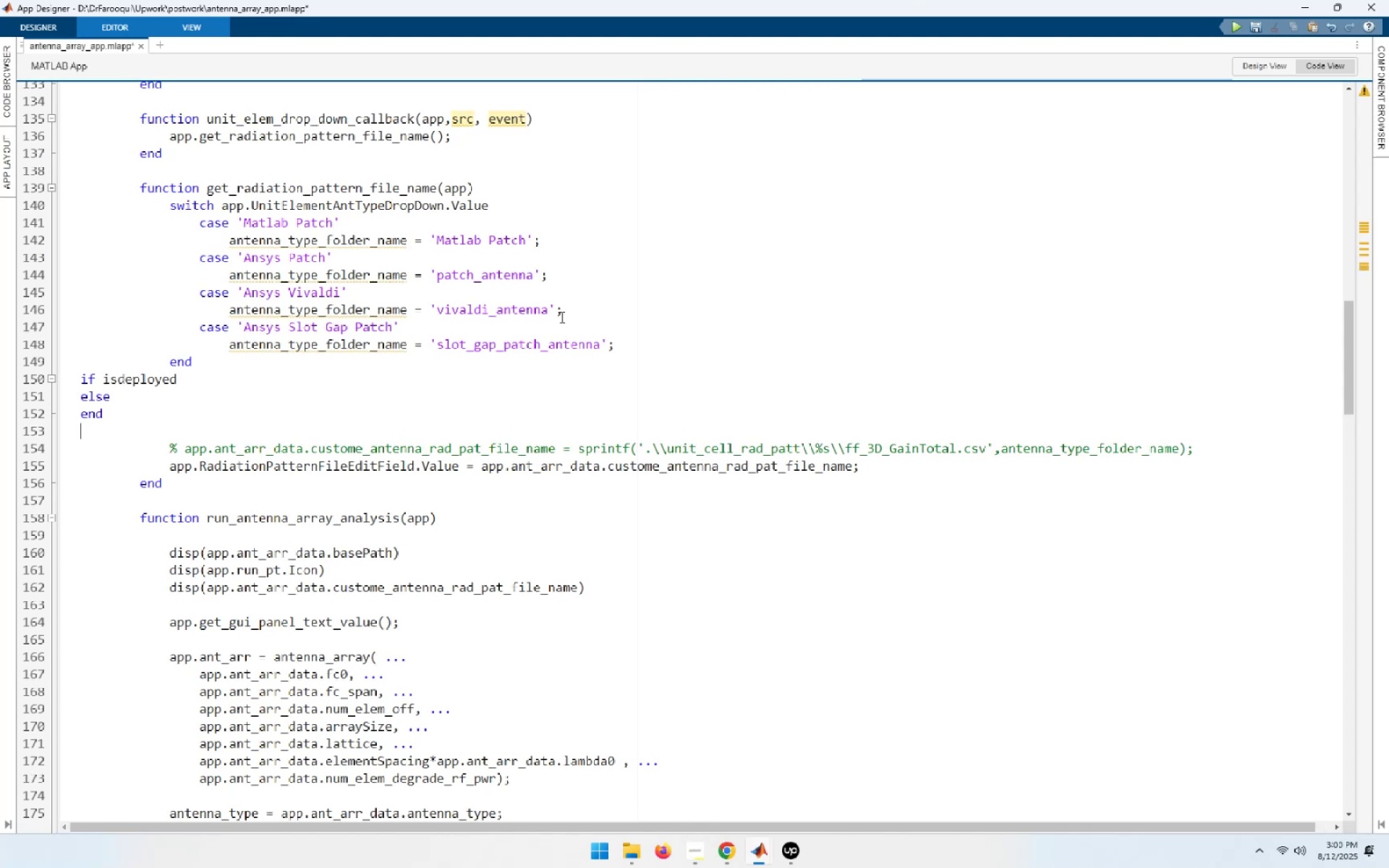 
key(Control+ArrowUp)
 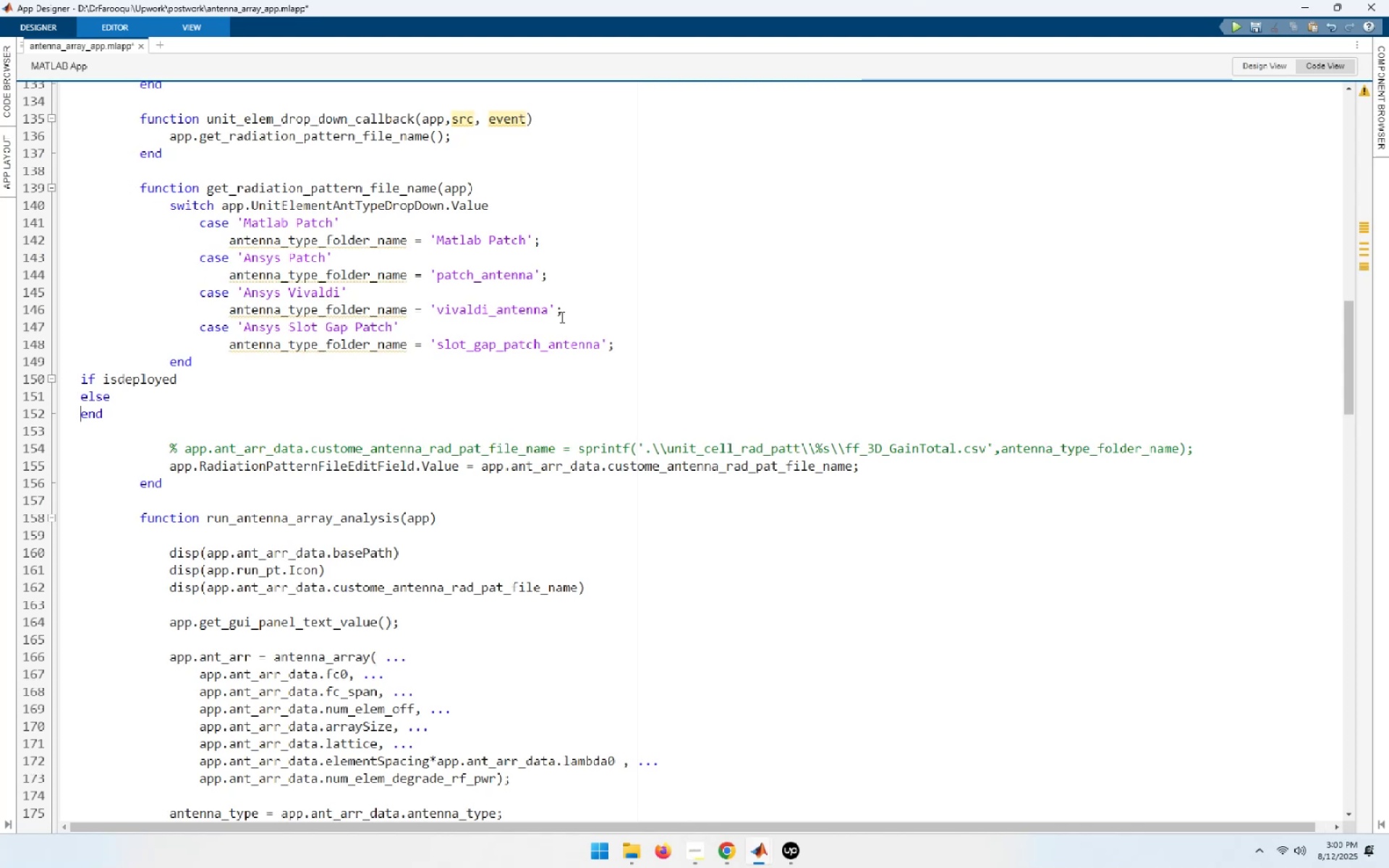 
key(Control+ArrowUp)
 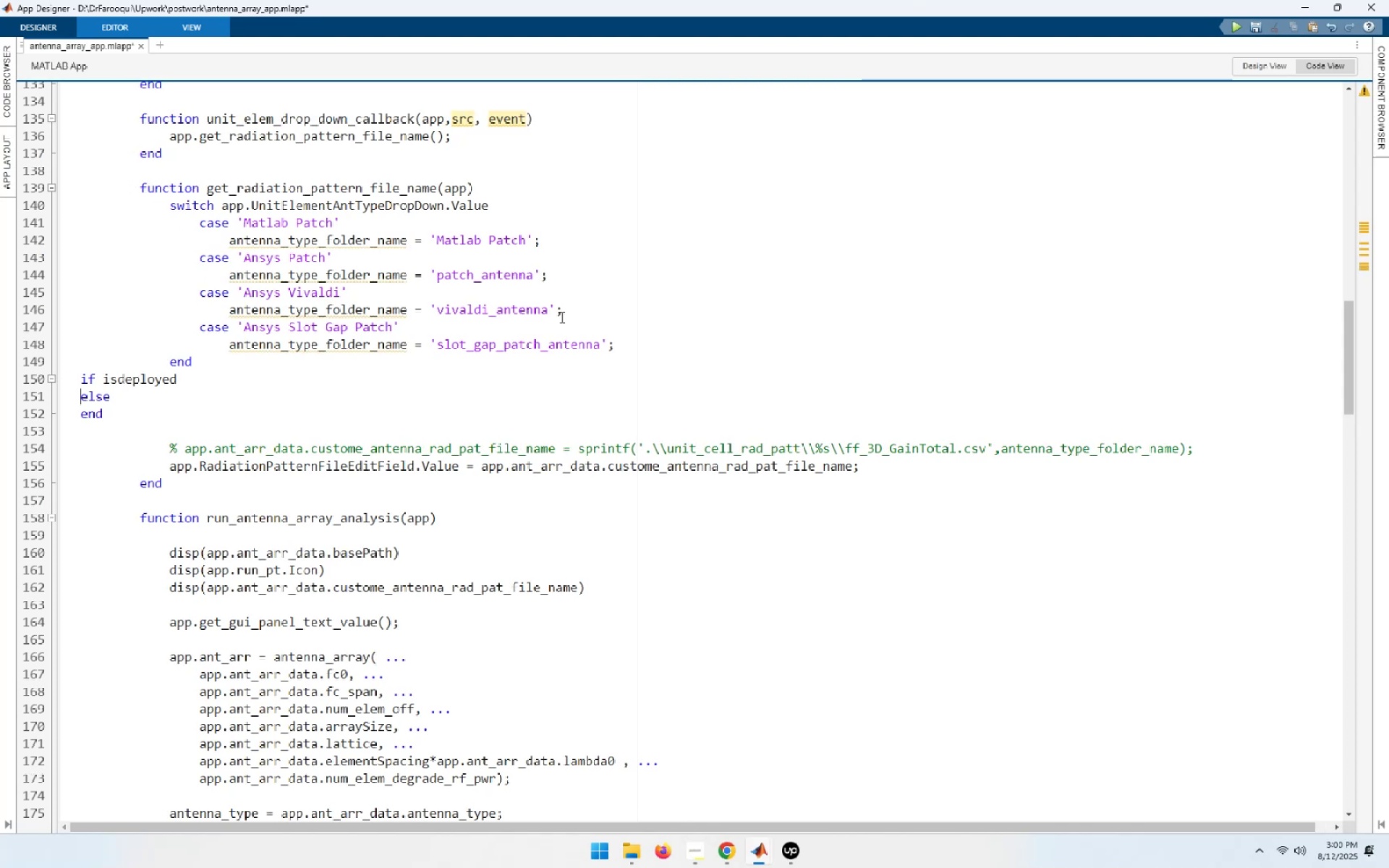 
key(Control+End)
 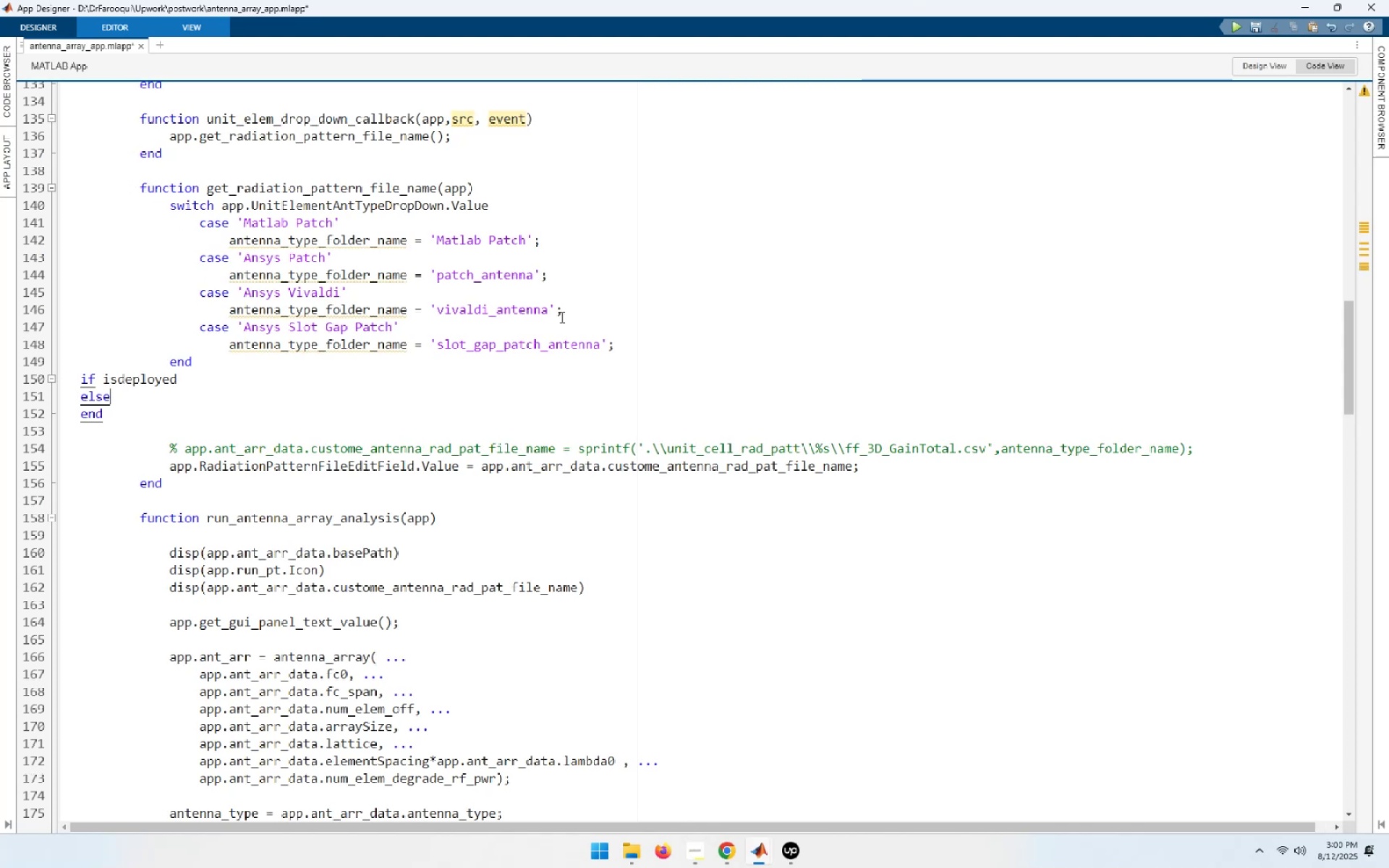 
key(Control+NumpadEnter)
 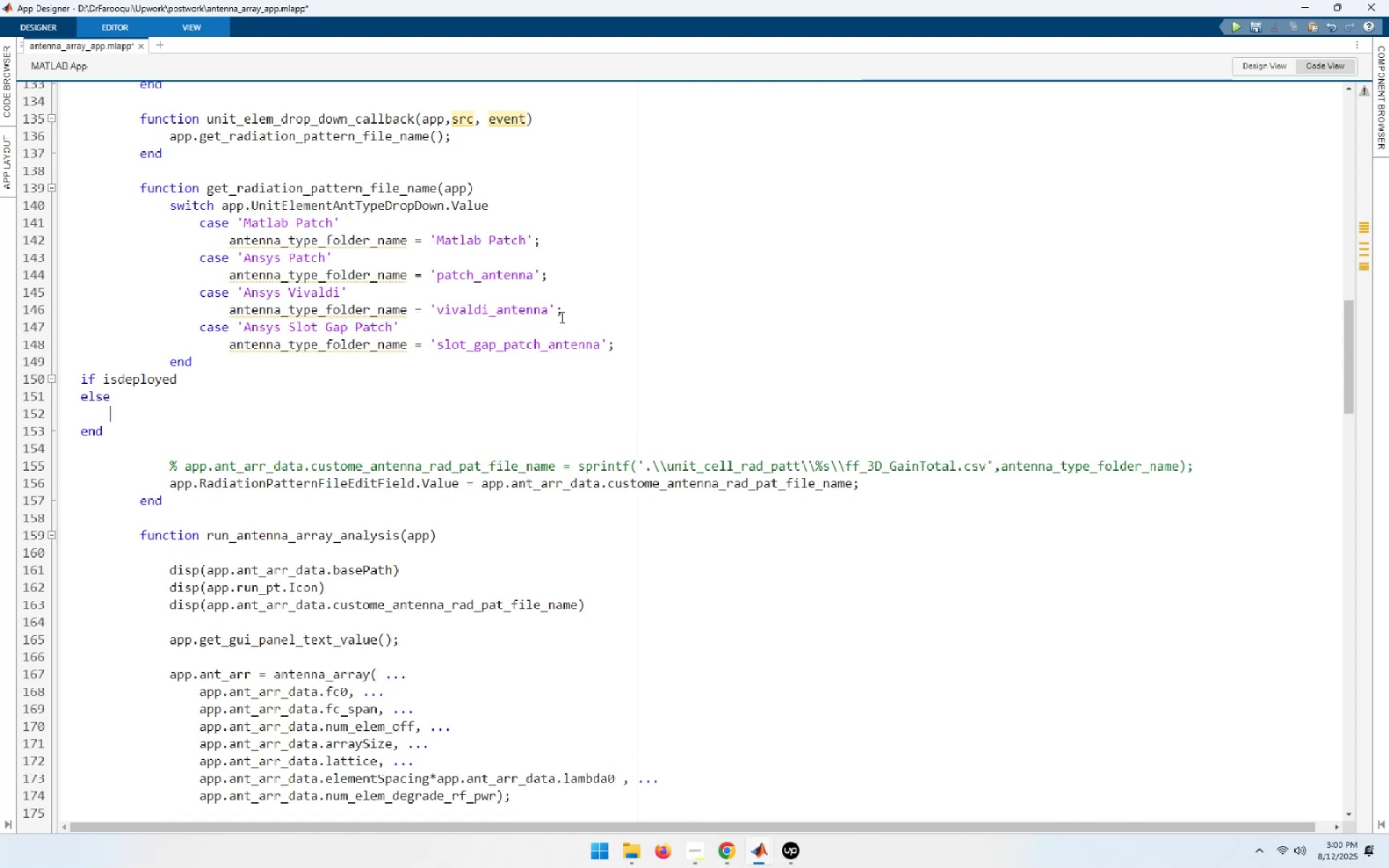 
key(Control+ControlLeft)
 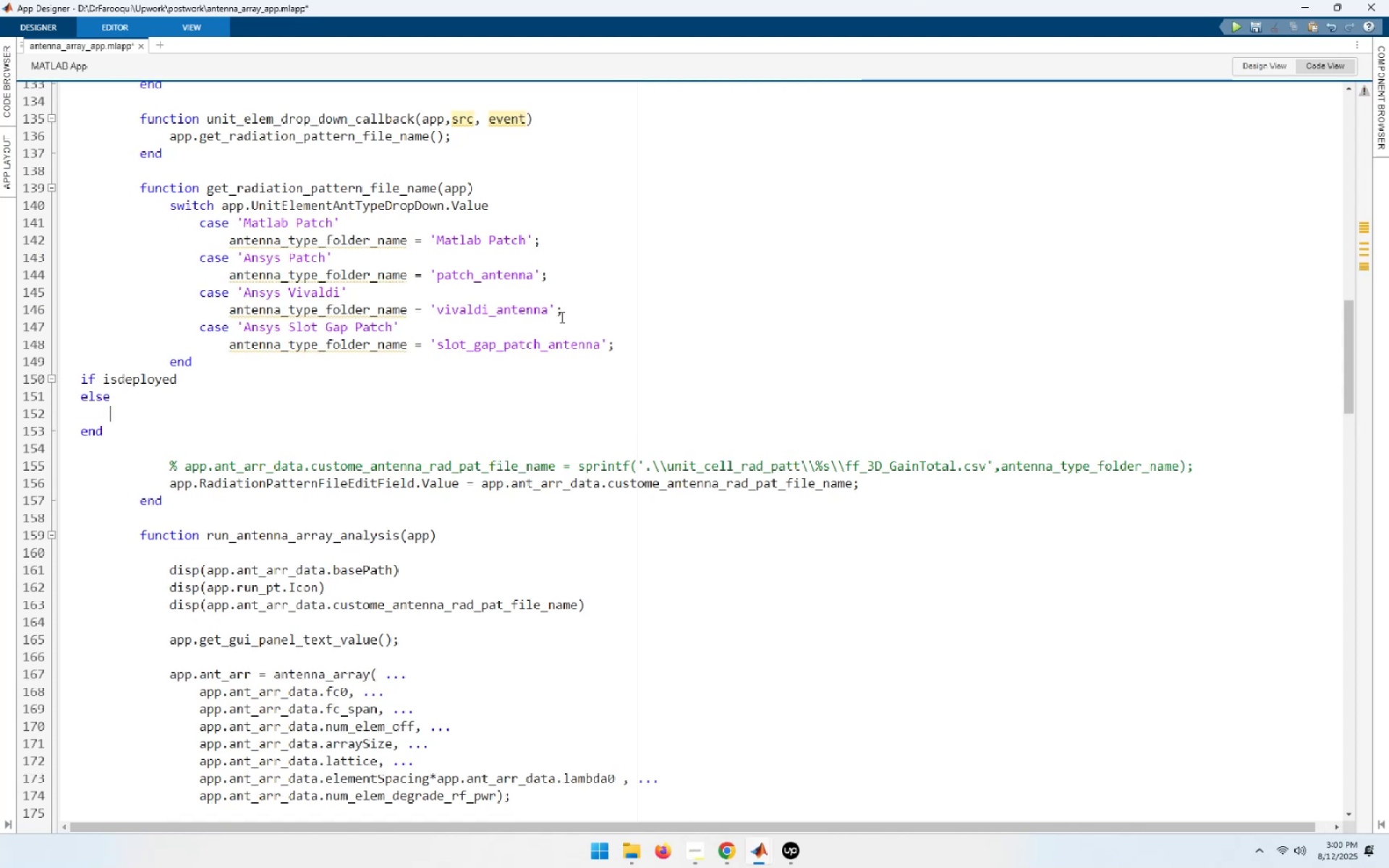 
key(Control+V)
 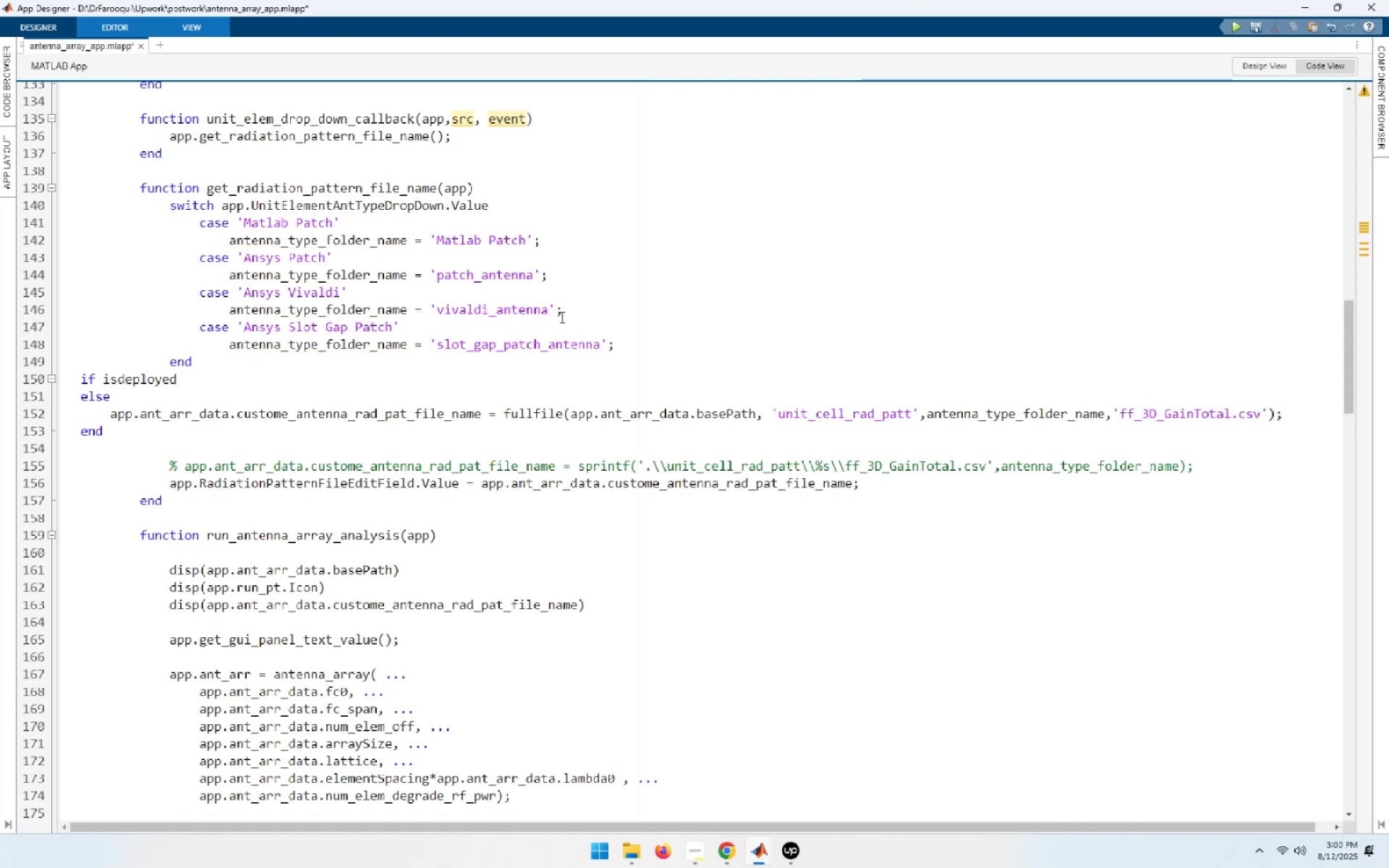 
hold_key(key=ArrowLeft, duration=1.51)
 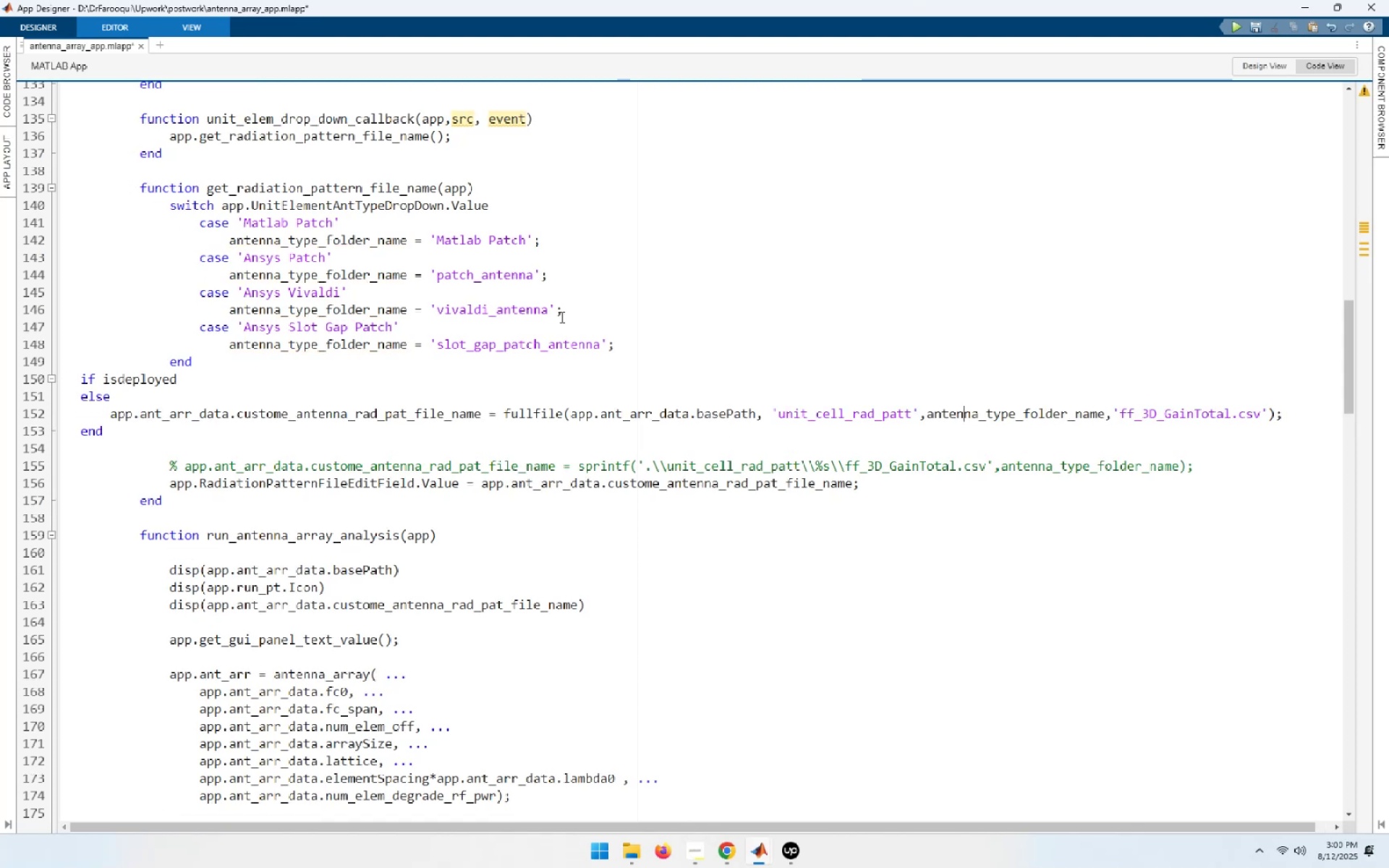 
hold_key(key=ArrowLeft, duration=1.22)
 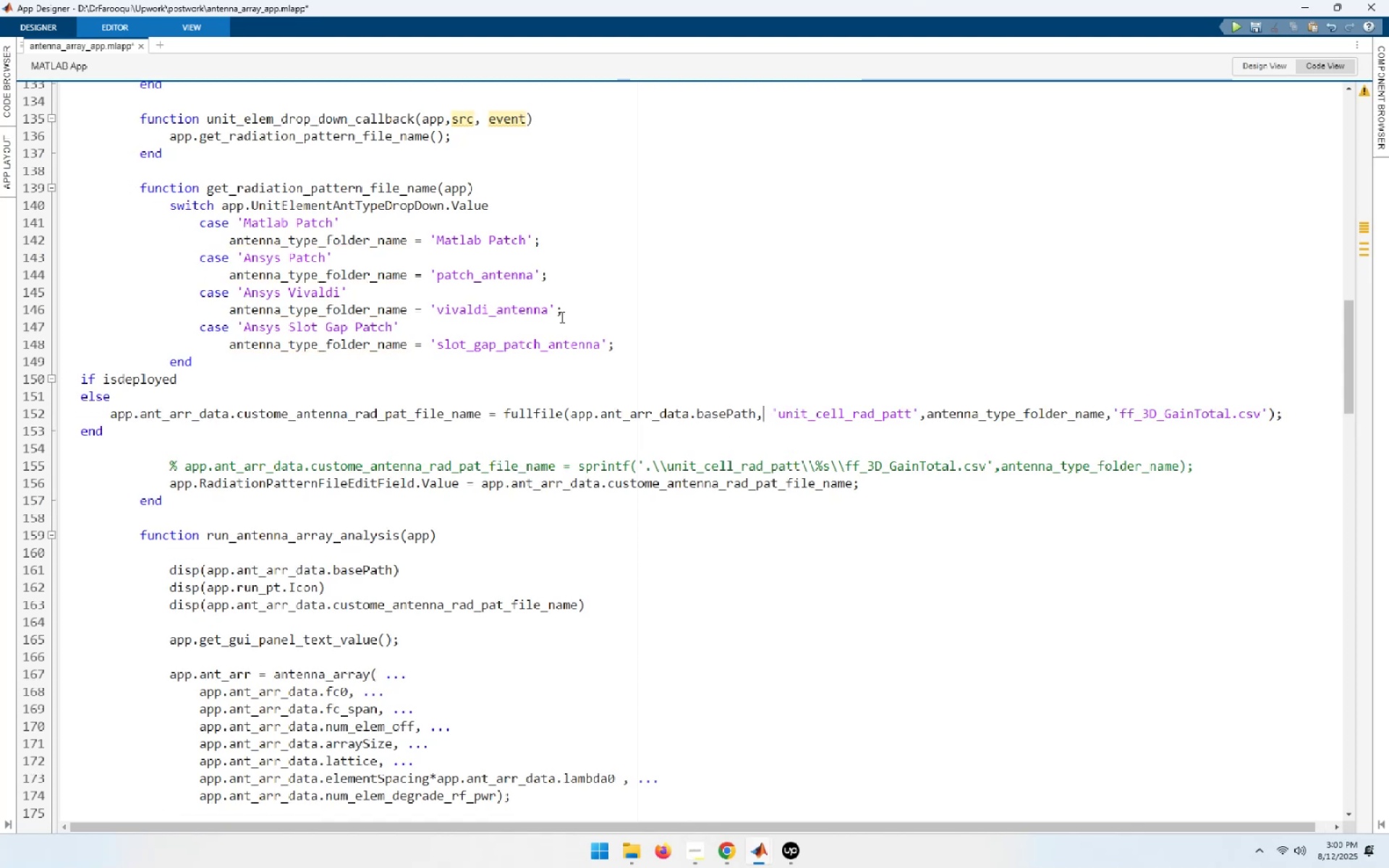 
key(ArrowLeft)
 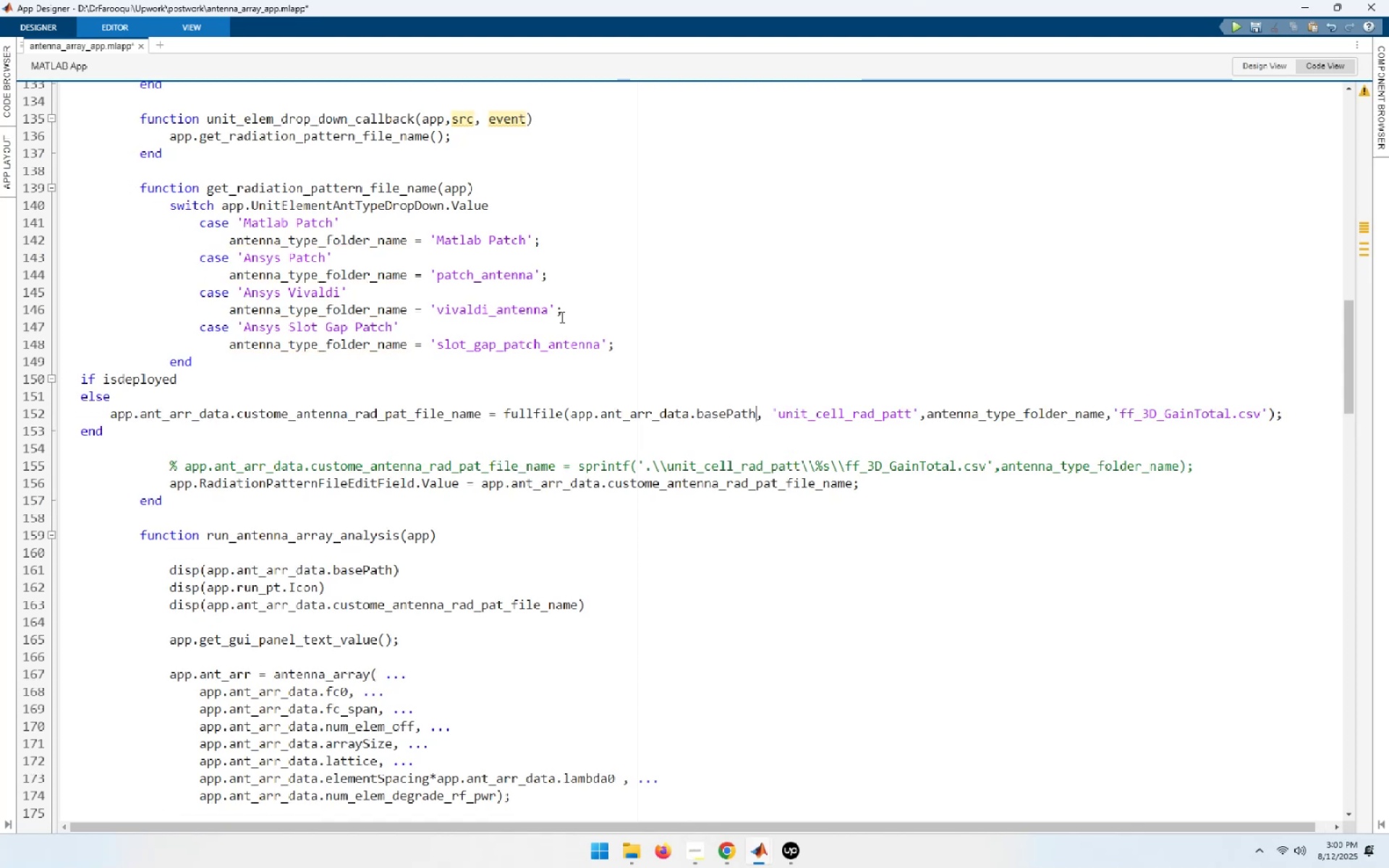 
key(ArrowLeft)
 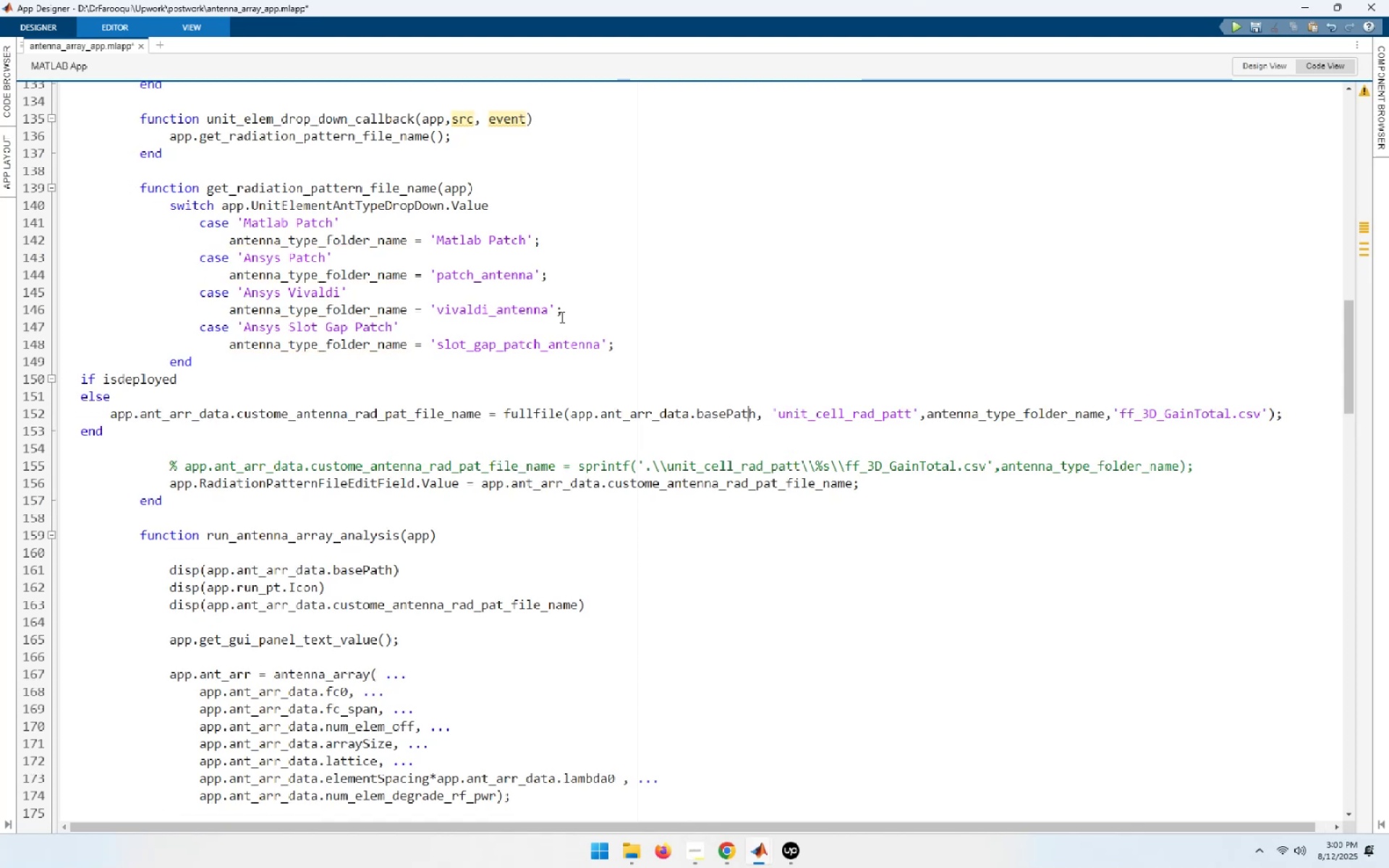 
key(ArrowRight)
 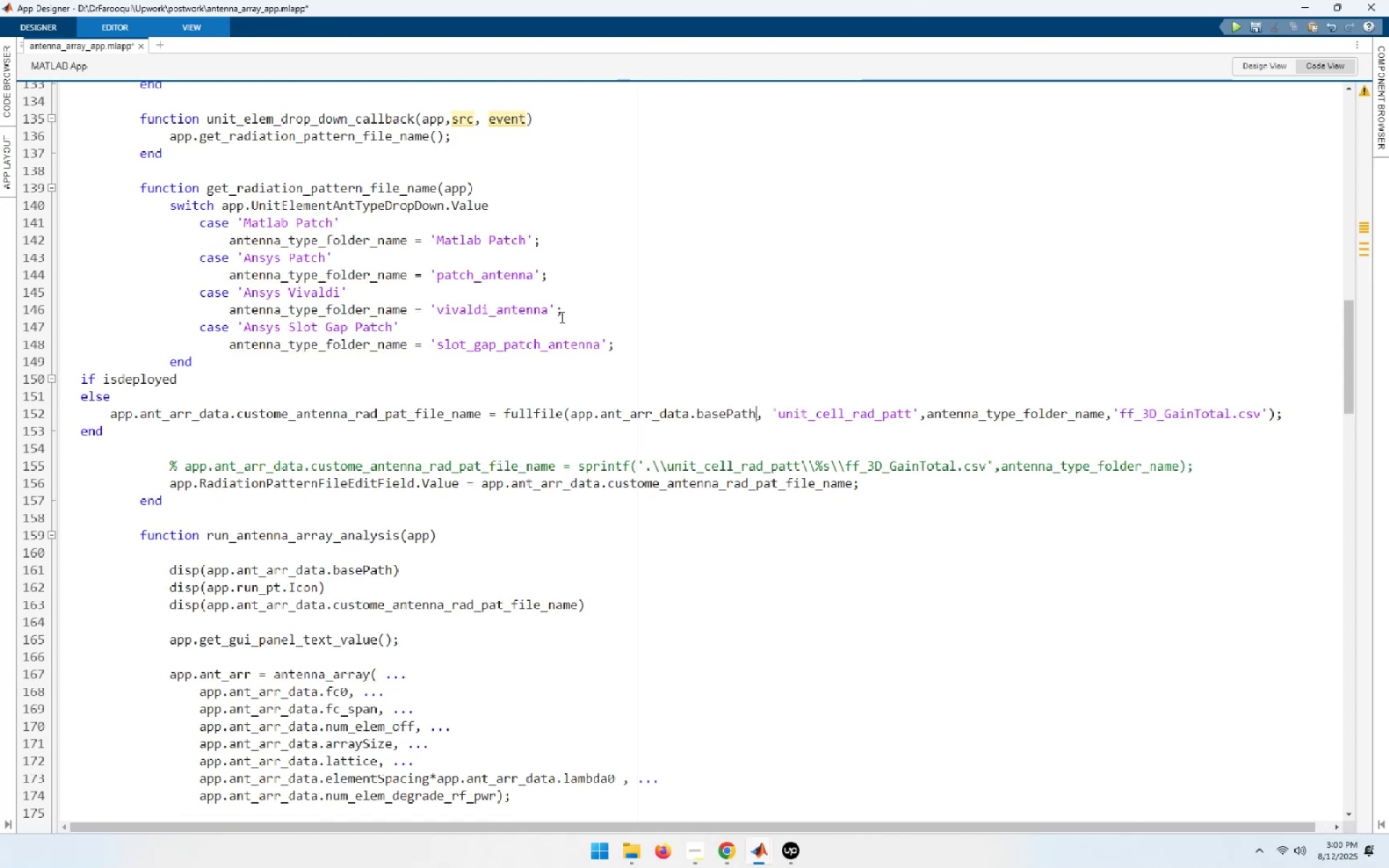 
hold_key(key=Backspace, duration=1.07)
 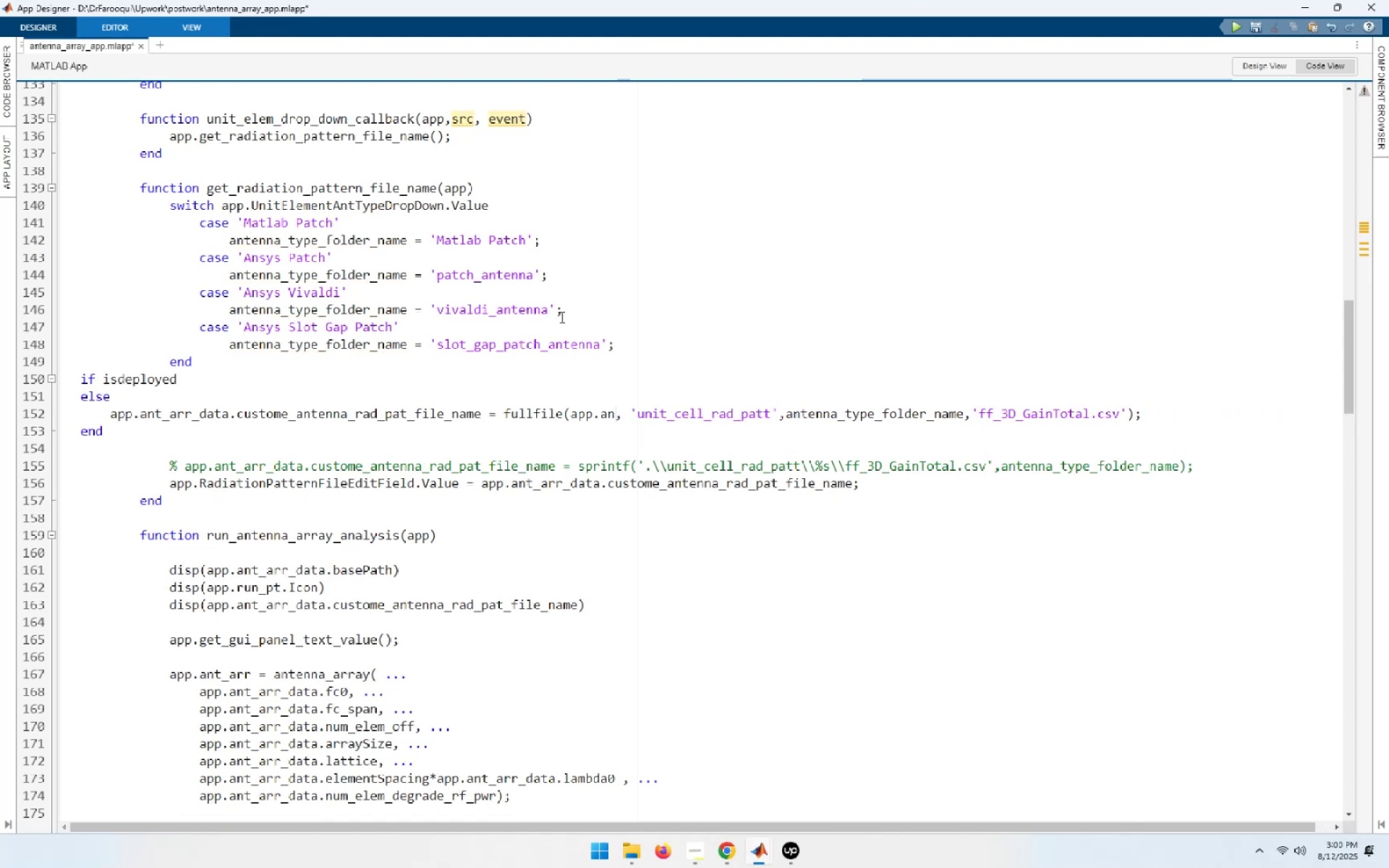 
key(Backspace)
key(Backspace)
key(Backspace)
key(Backspace)
key(Backspace)
key(Backspace)
type(pwd)
key(Escape)
type([Home][End])
 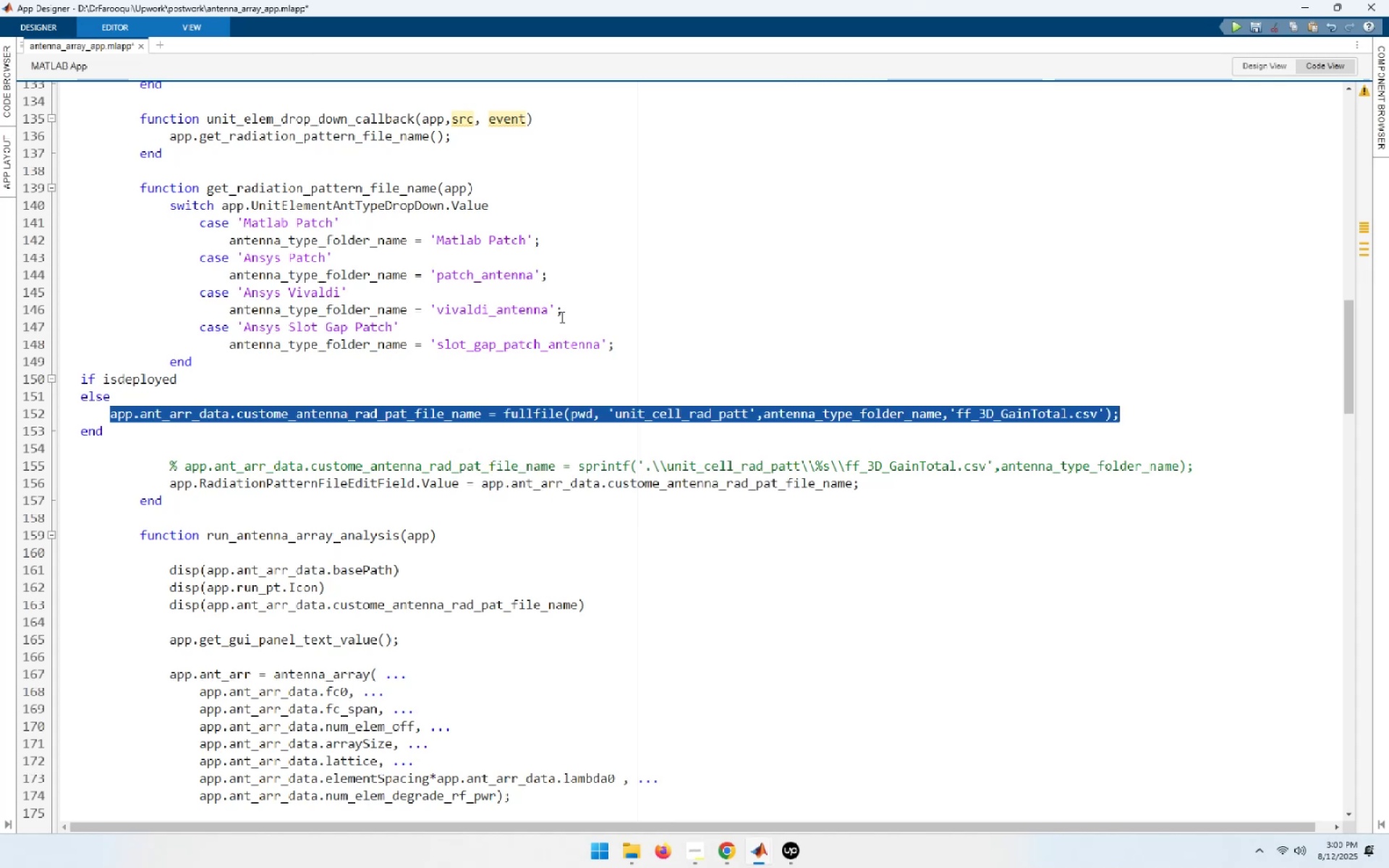 
key(Control+C)
 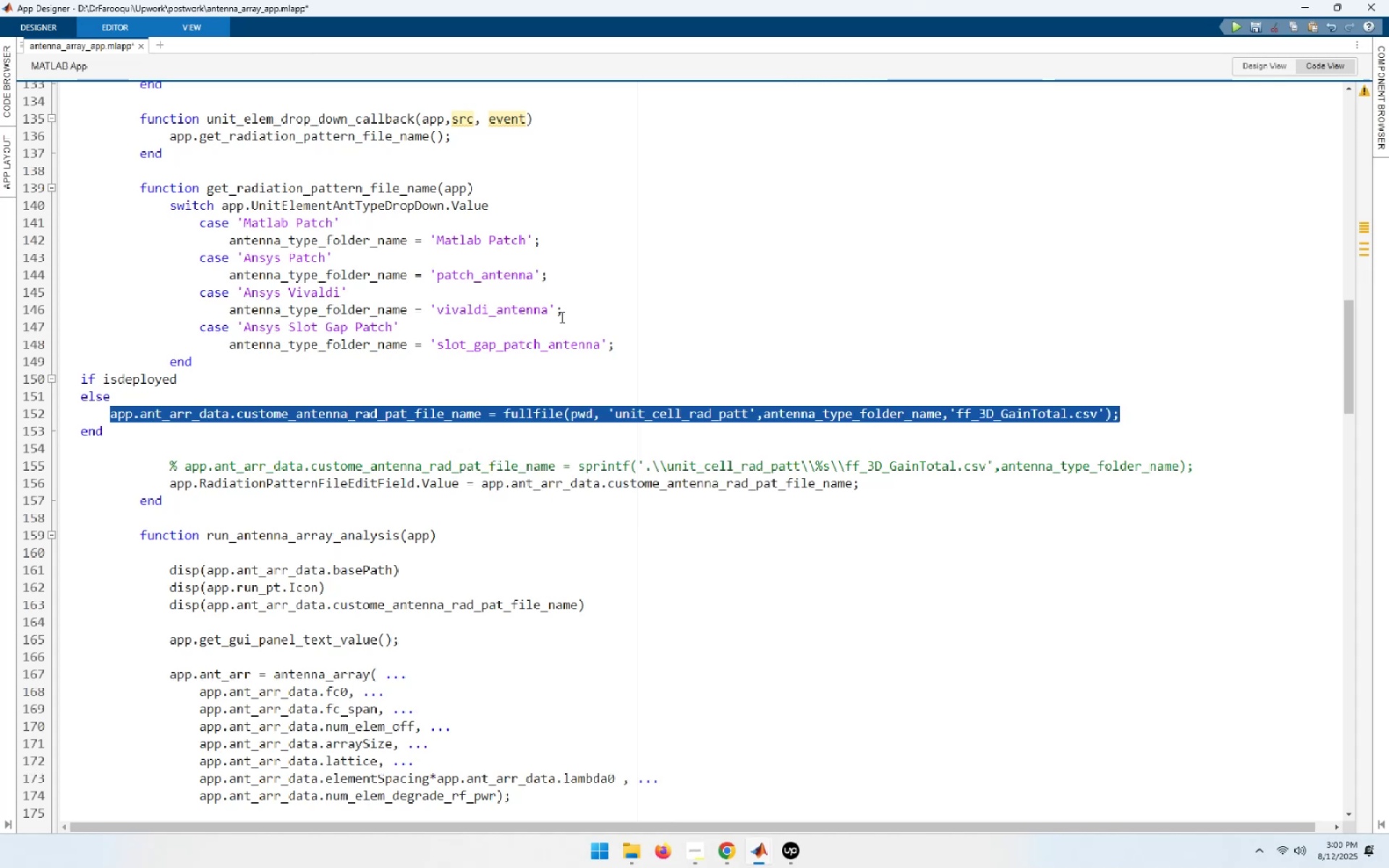 
key(Home)
 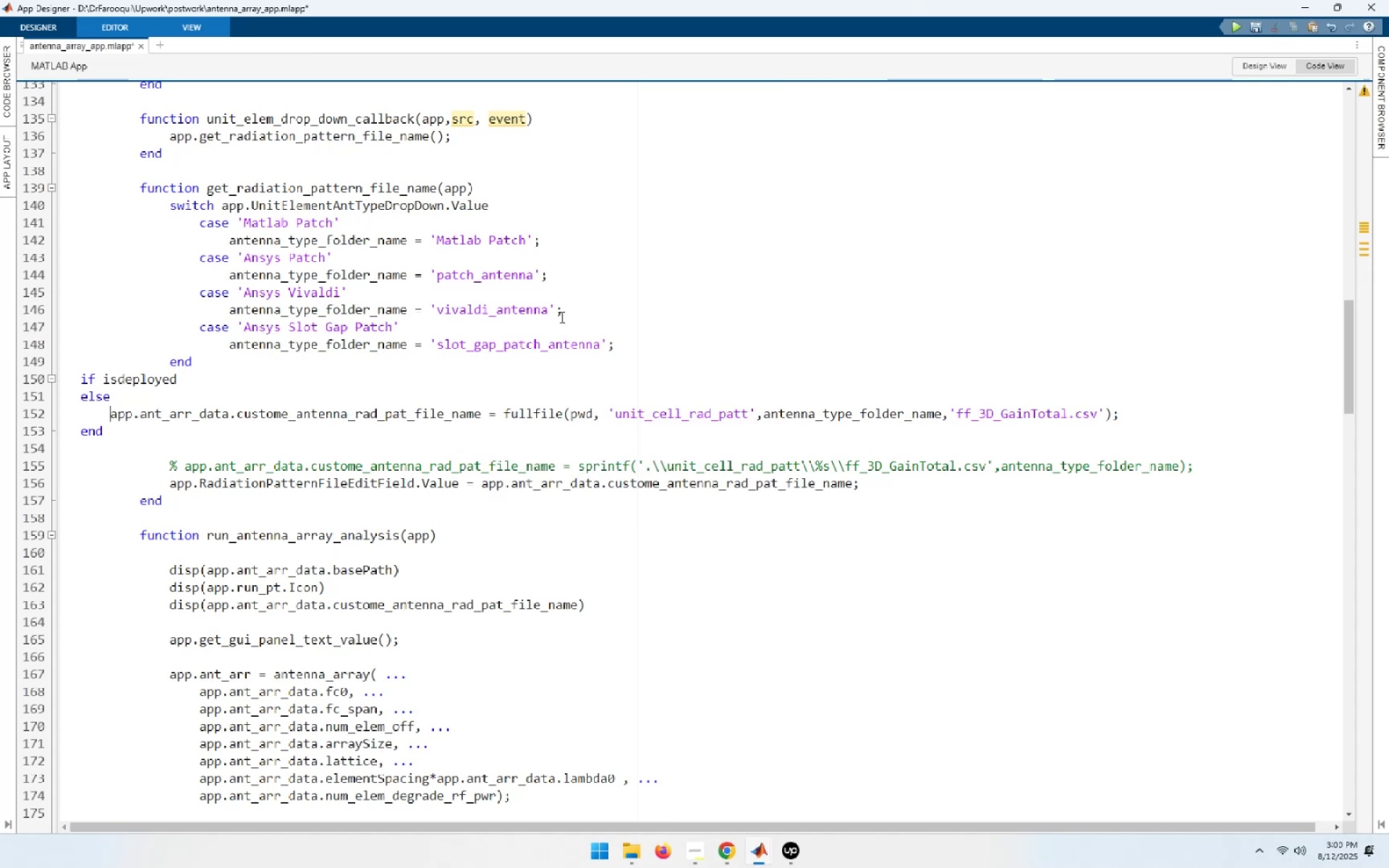 
key(ArrowUp)
 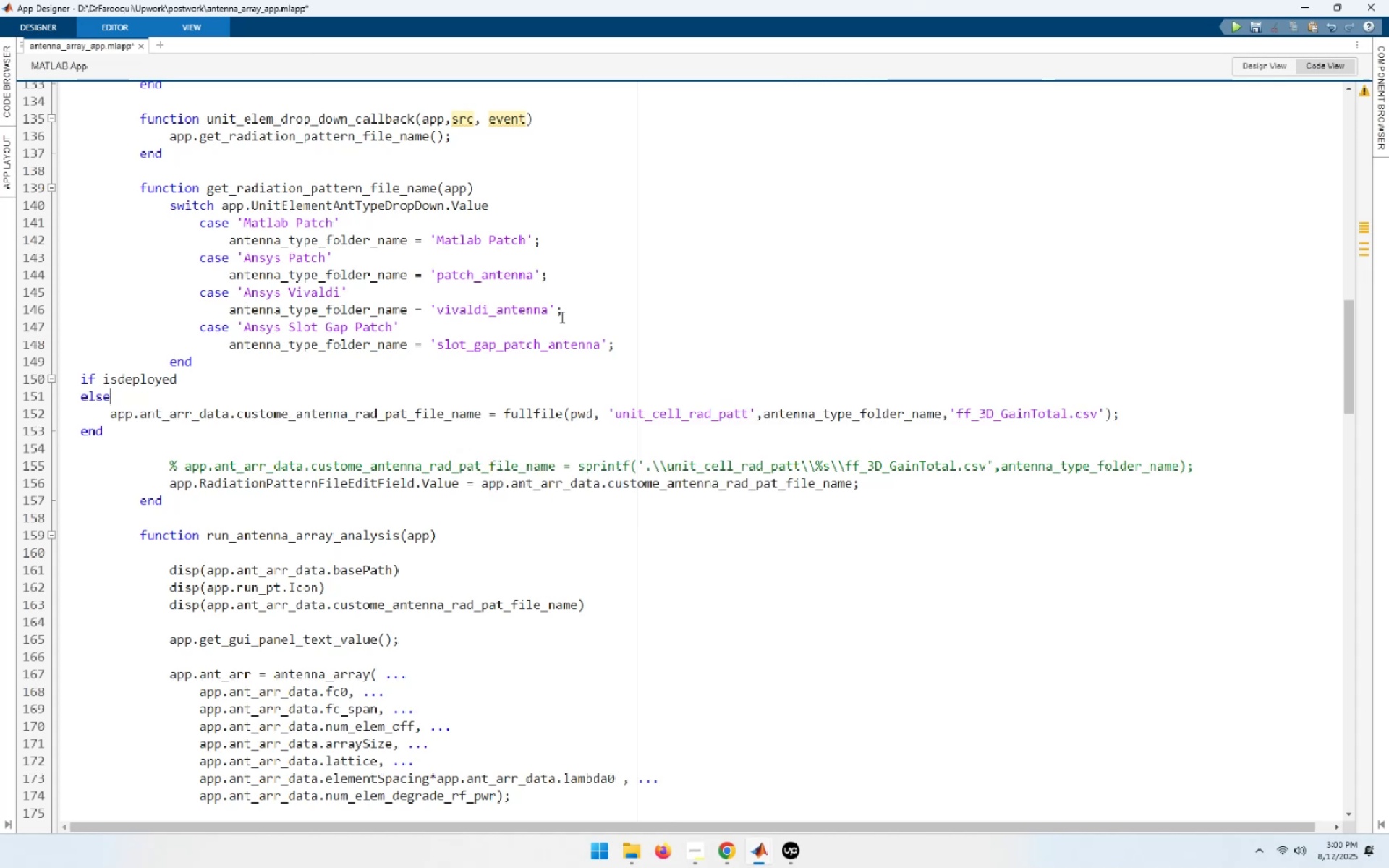 
key(ArrowUp)
 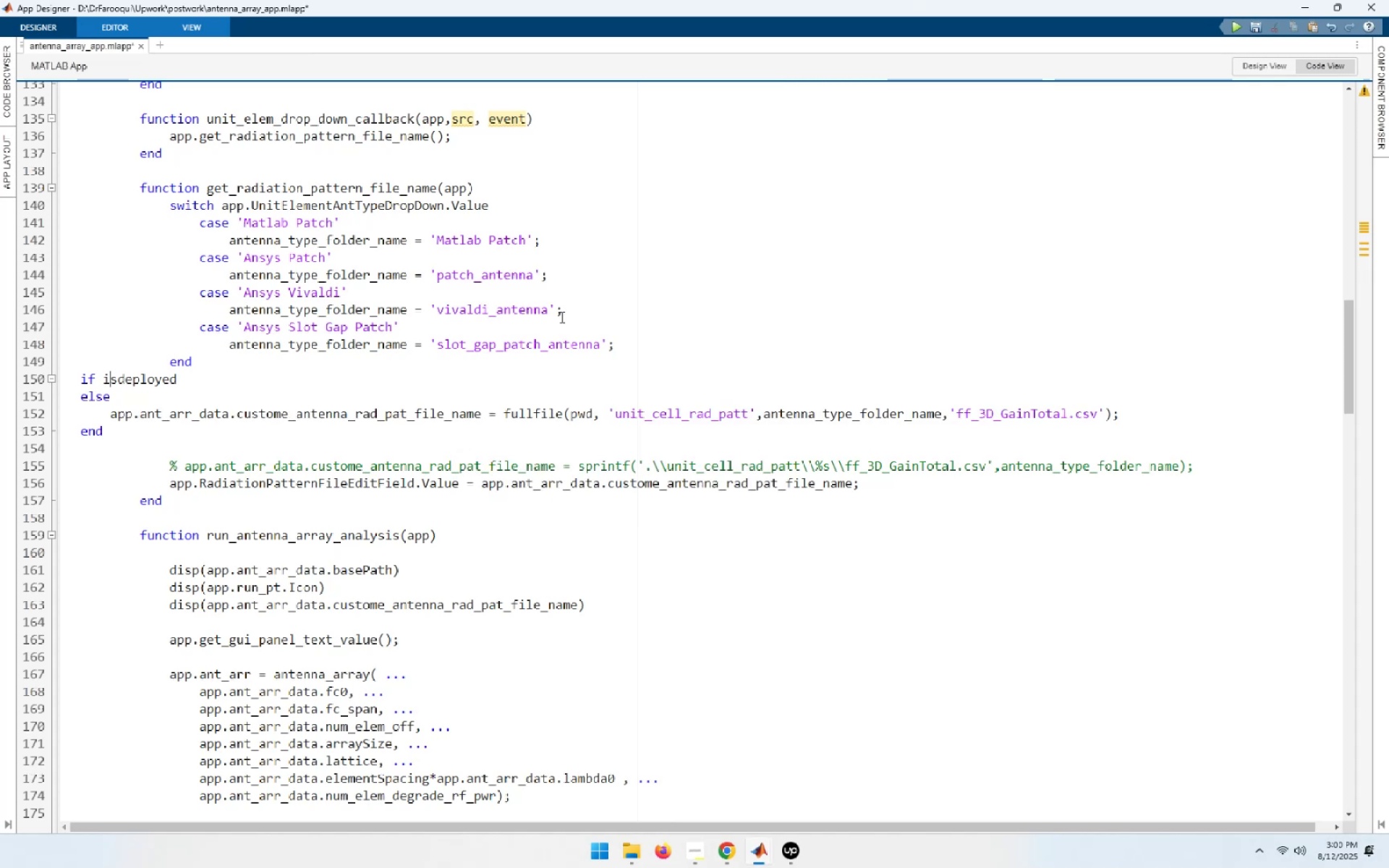 
key(End)
 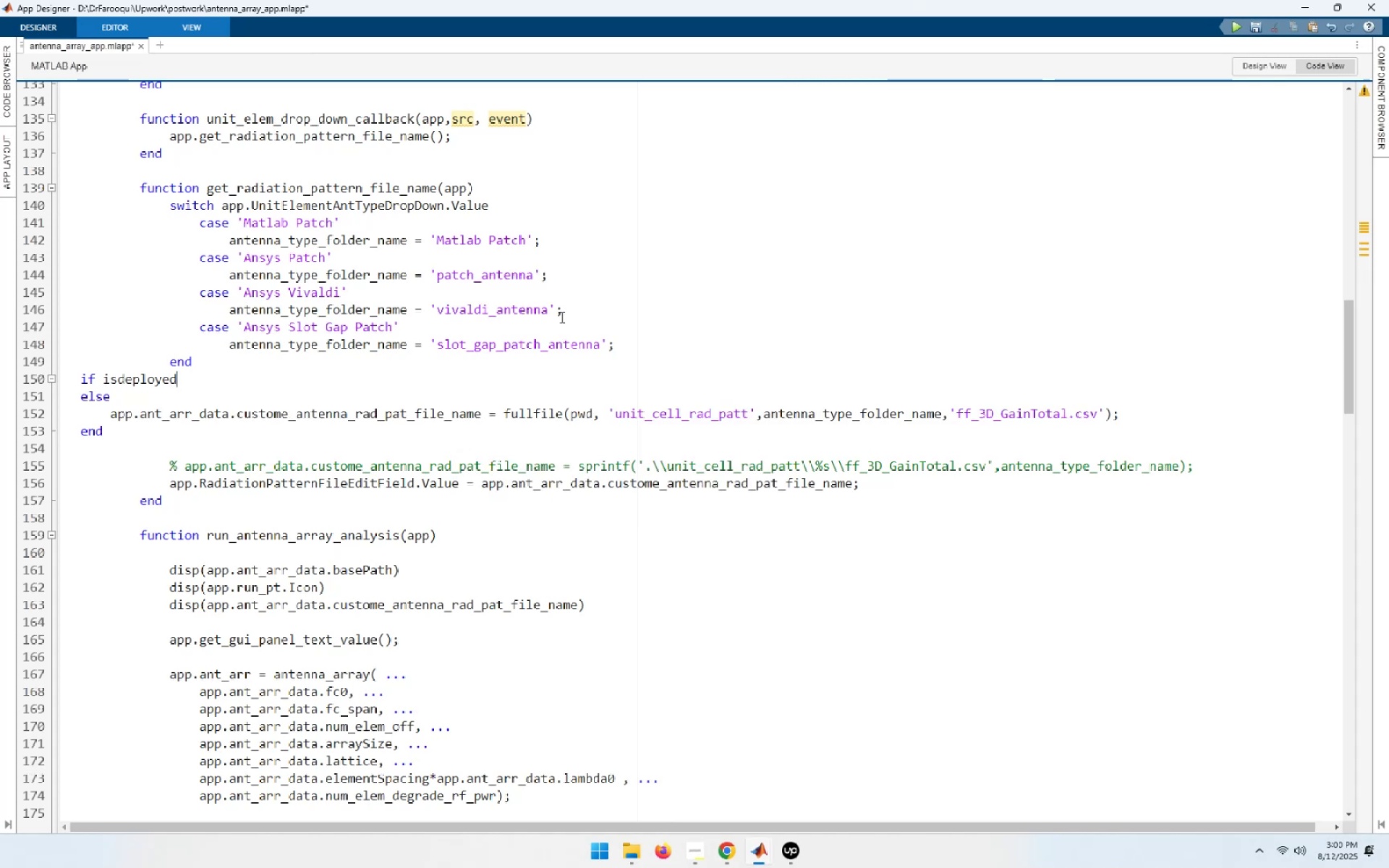 
key(NumpadEnter)
 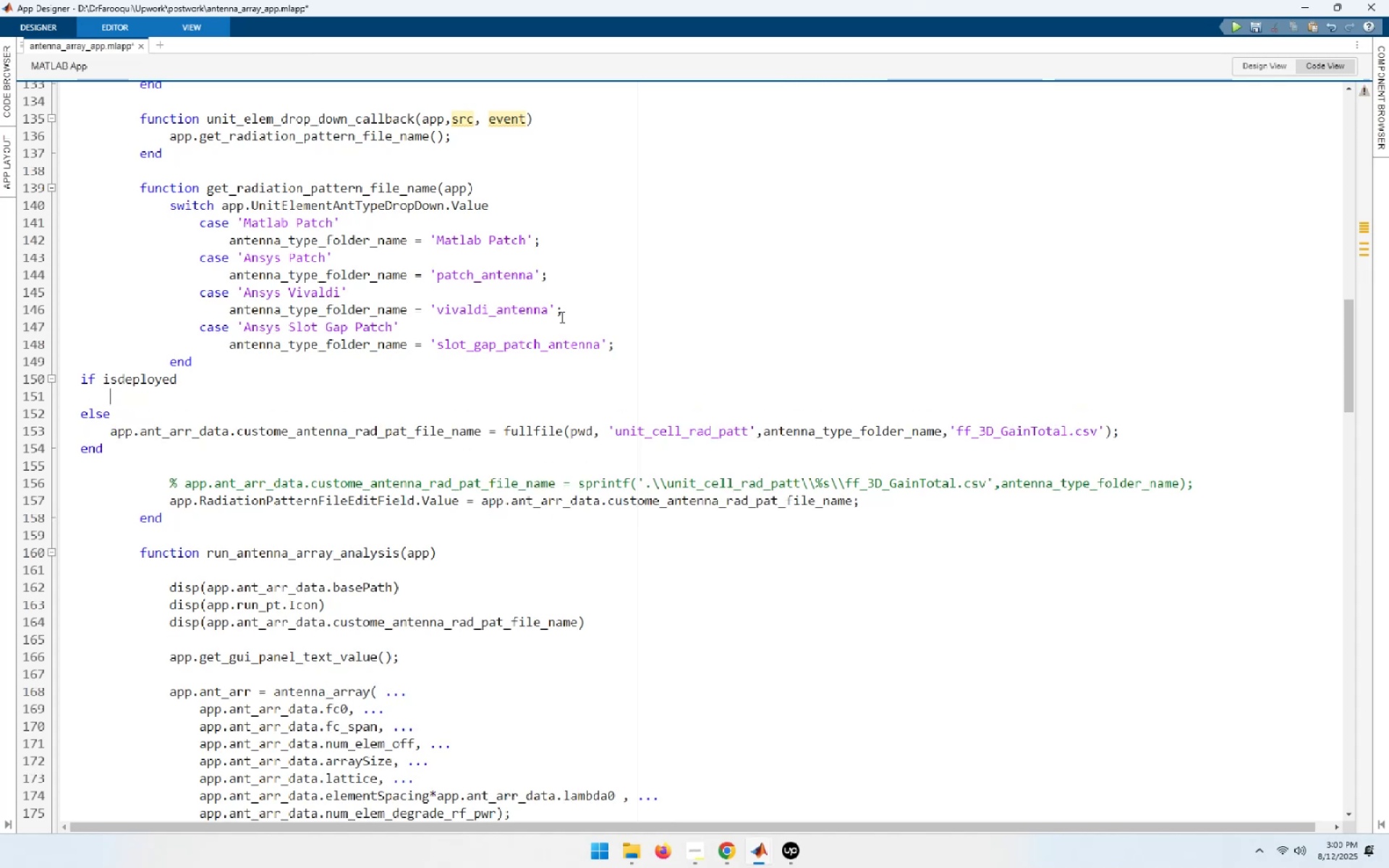 
key(Control+ControlLeft)
 